 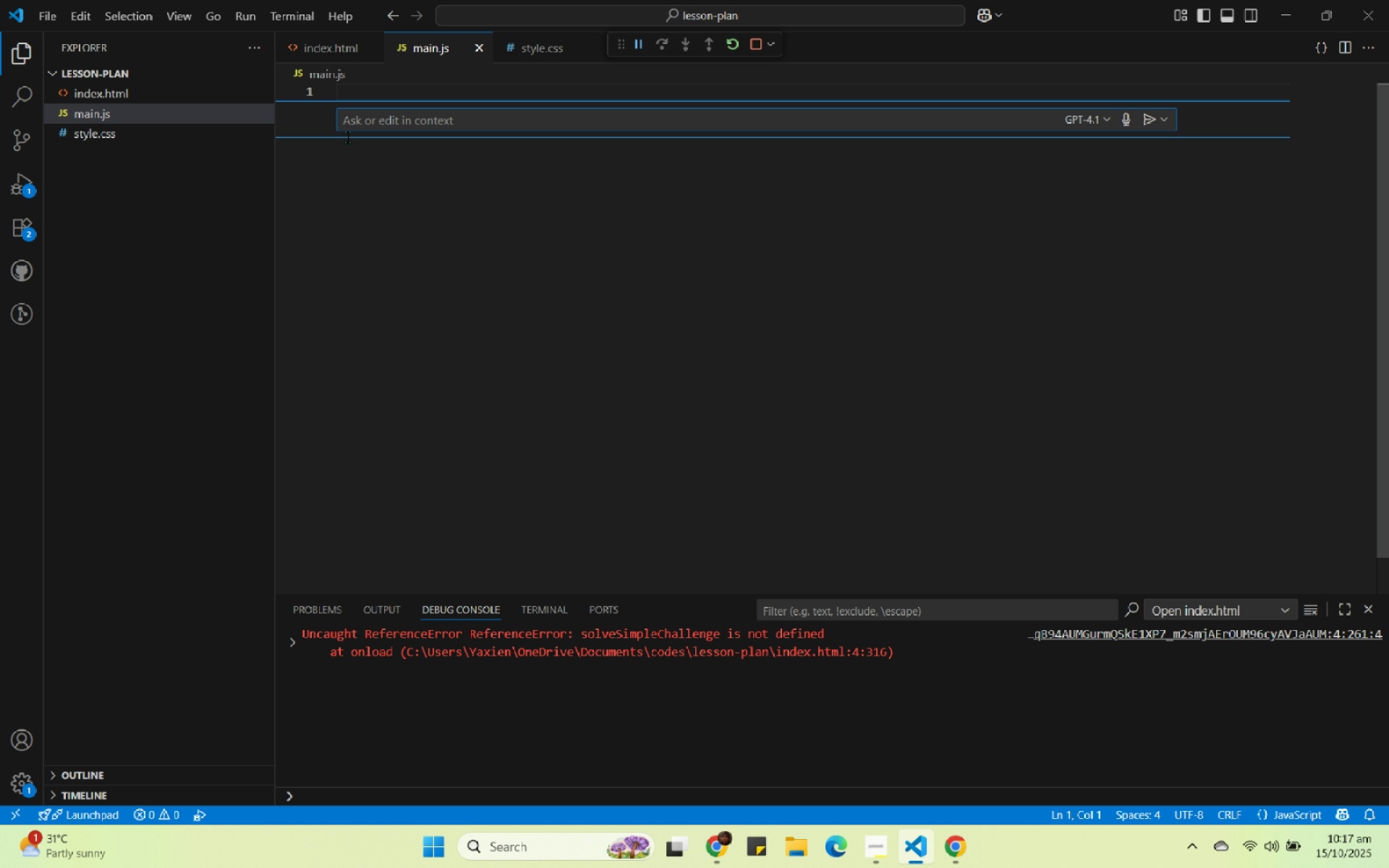 
type(create a code o)
 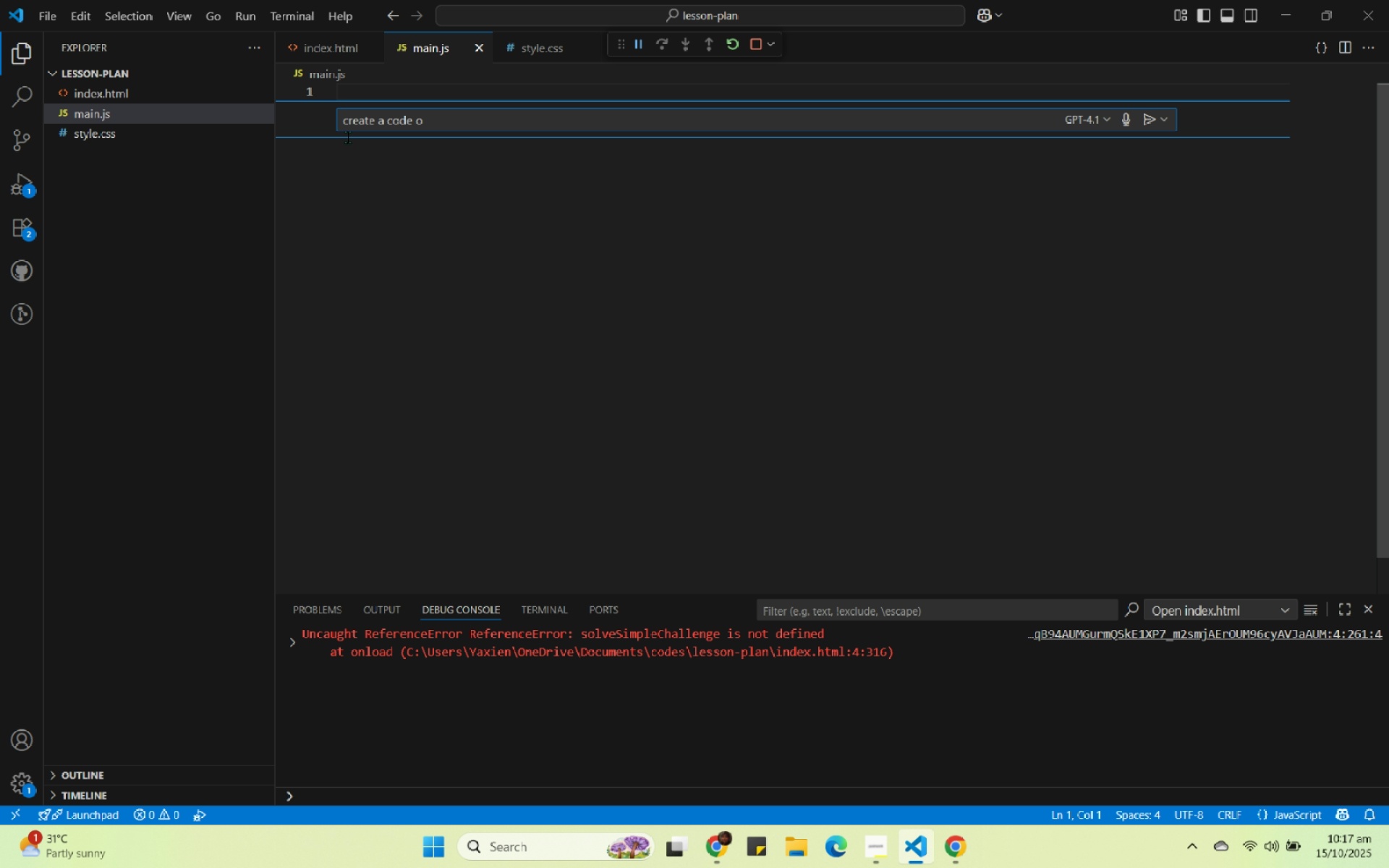 
wait(5.18)
 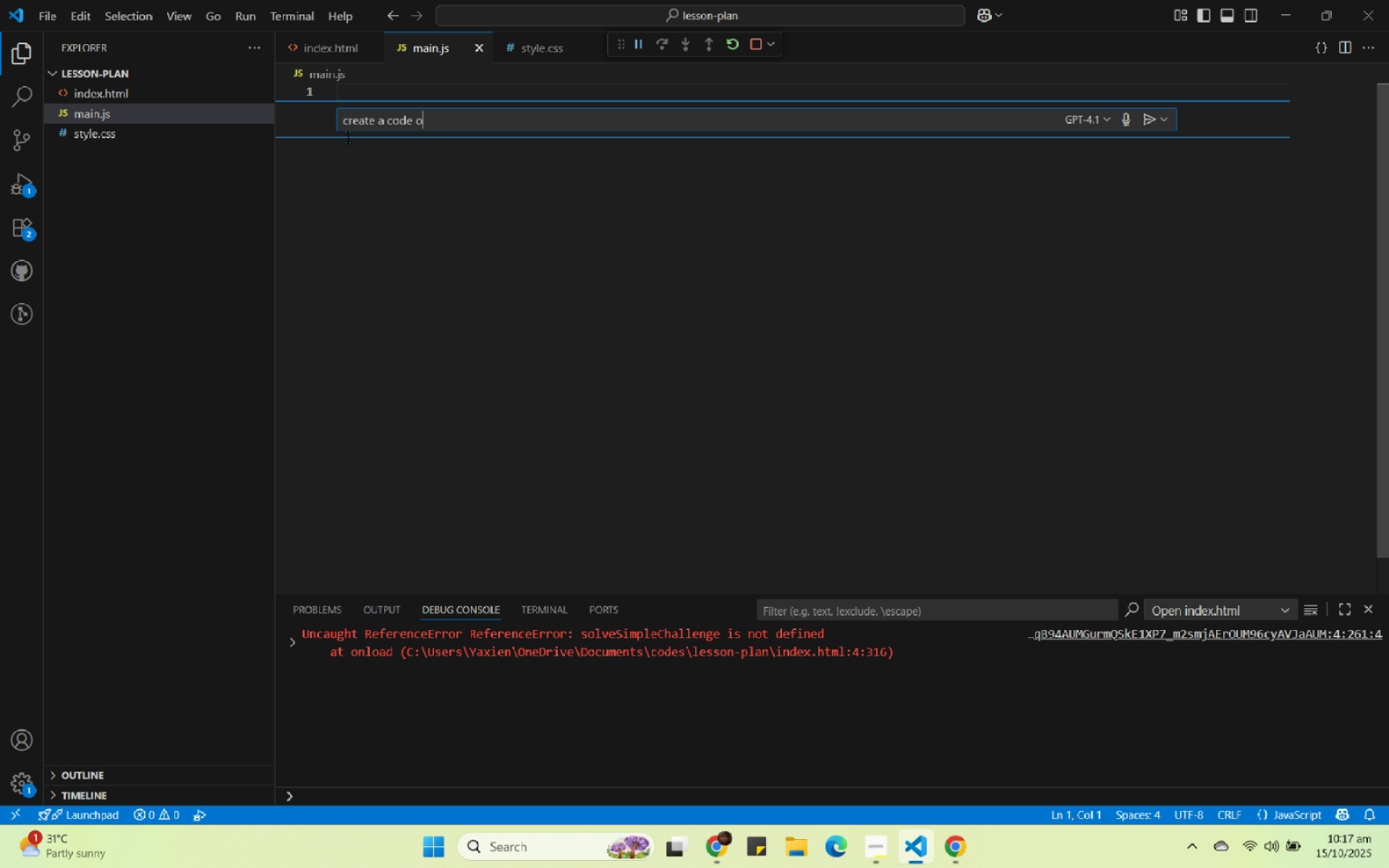 
key(Backspace)
type(where user)
 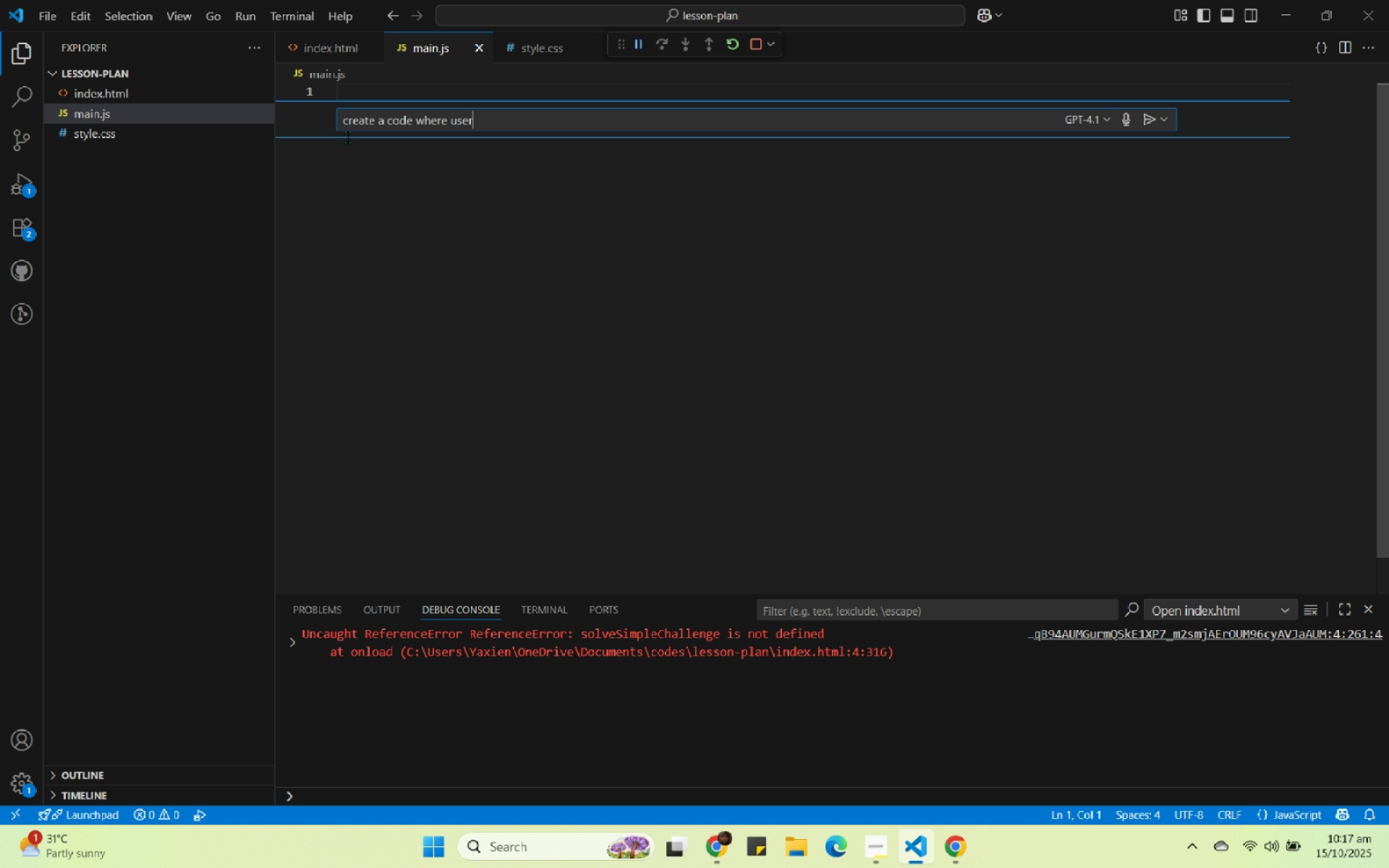 
key(Backspace)
key(Backspace)
key(Backspace)
key(Backspace)
type(it triggers when a user)
 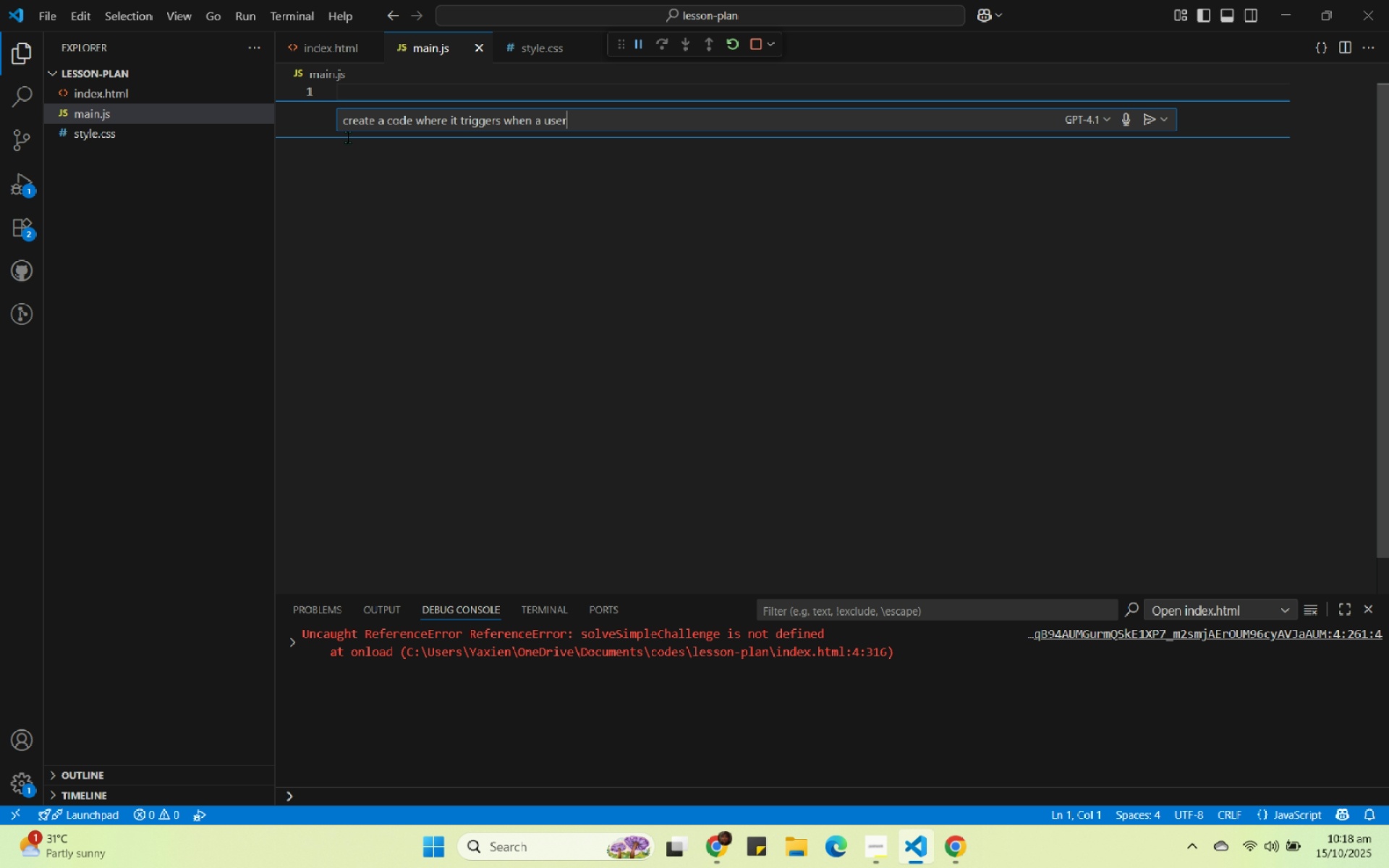 
wait(5.16)
 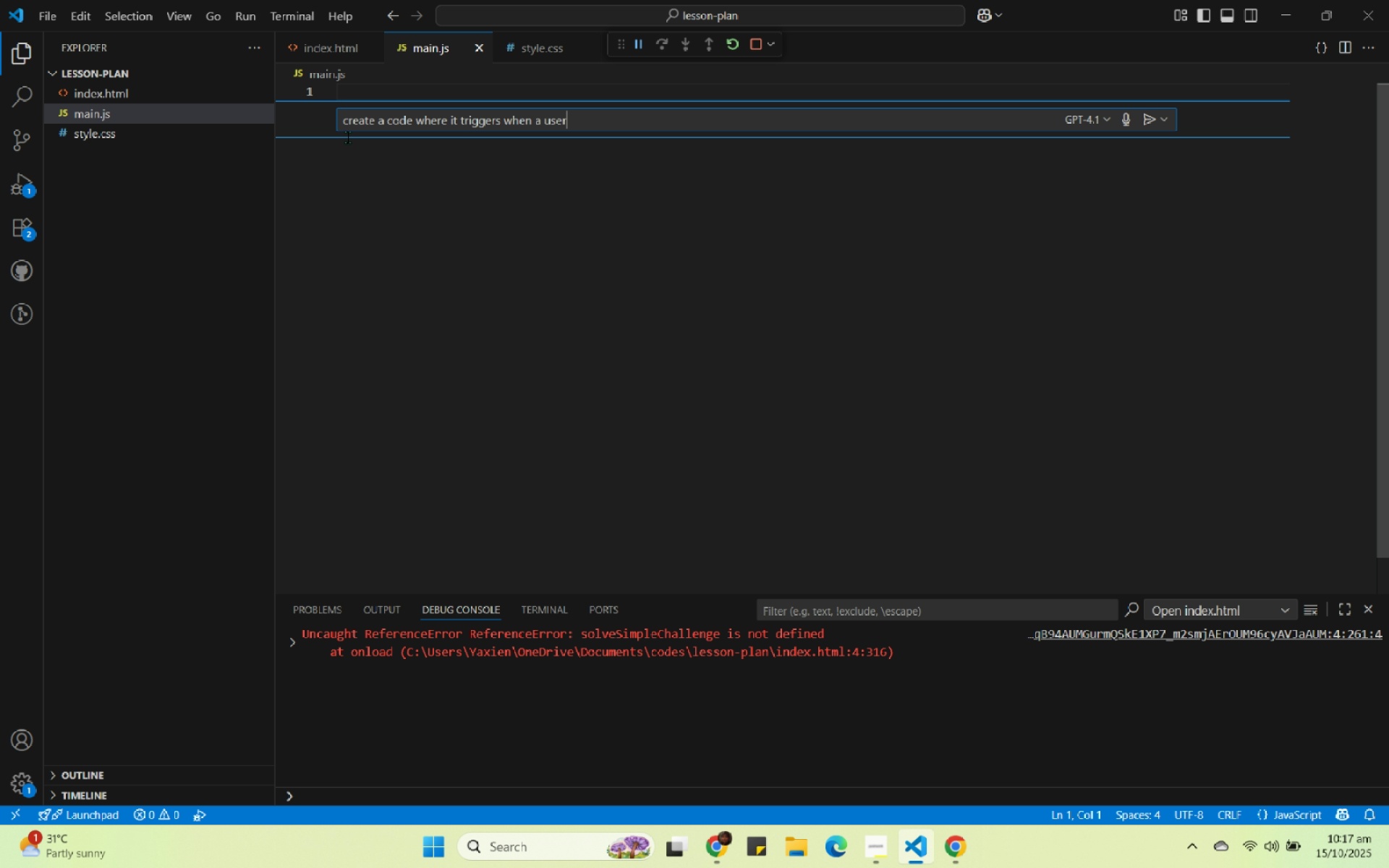 
type( n)
key(Backspace)
type(inputs and automatically gets)
 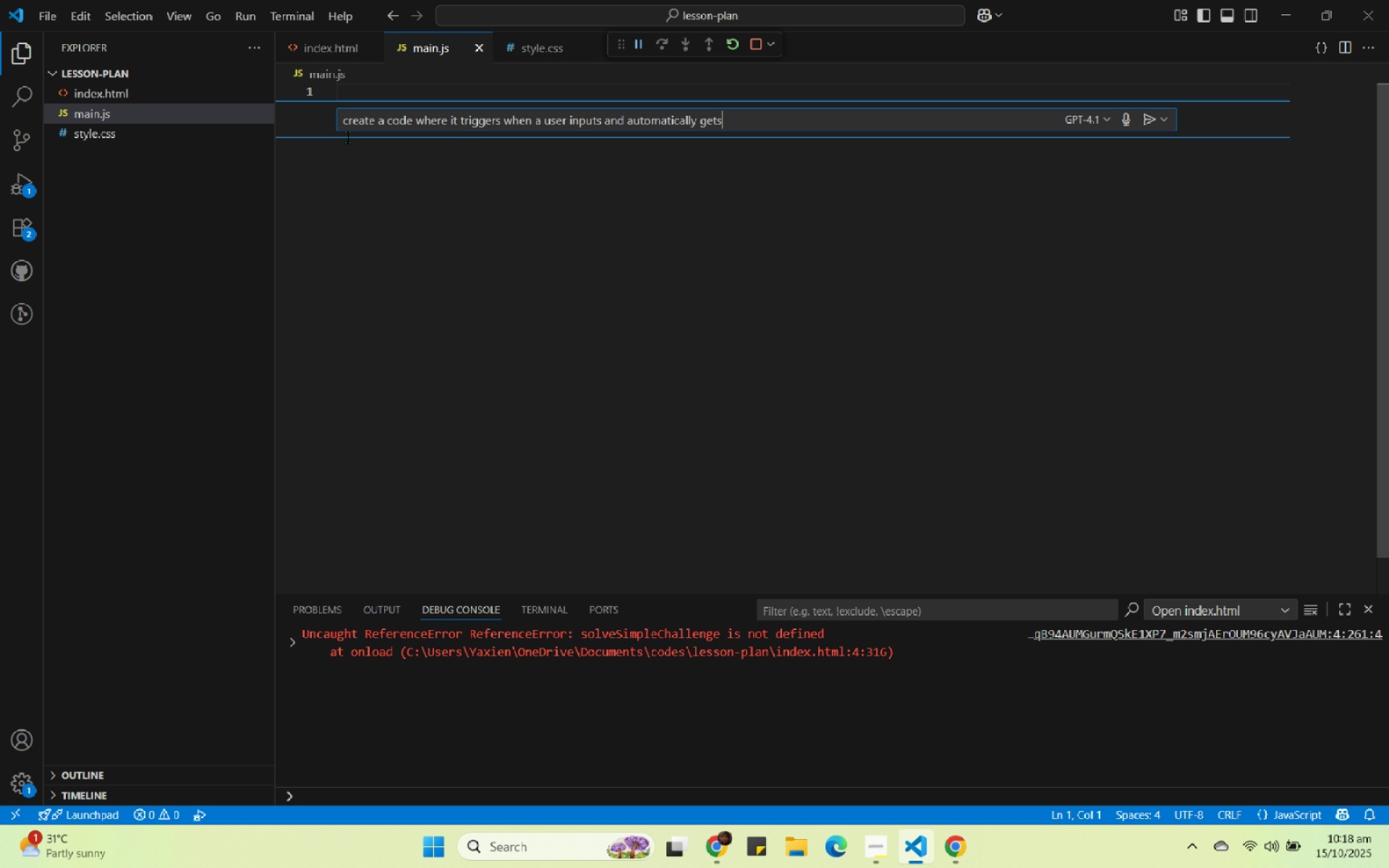 
wait(24.12)
 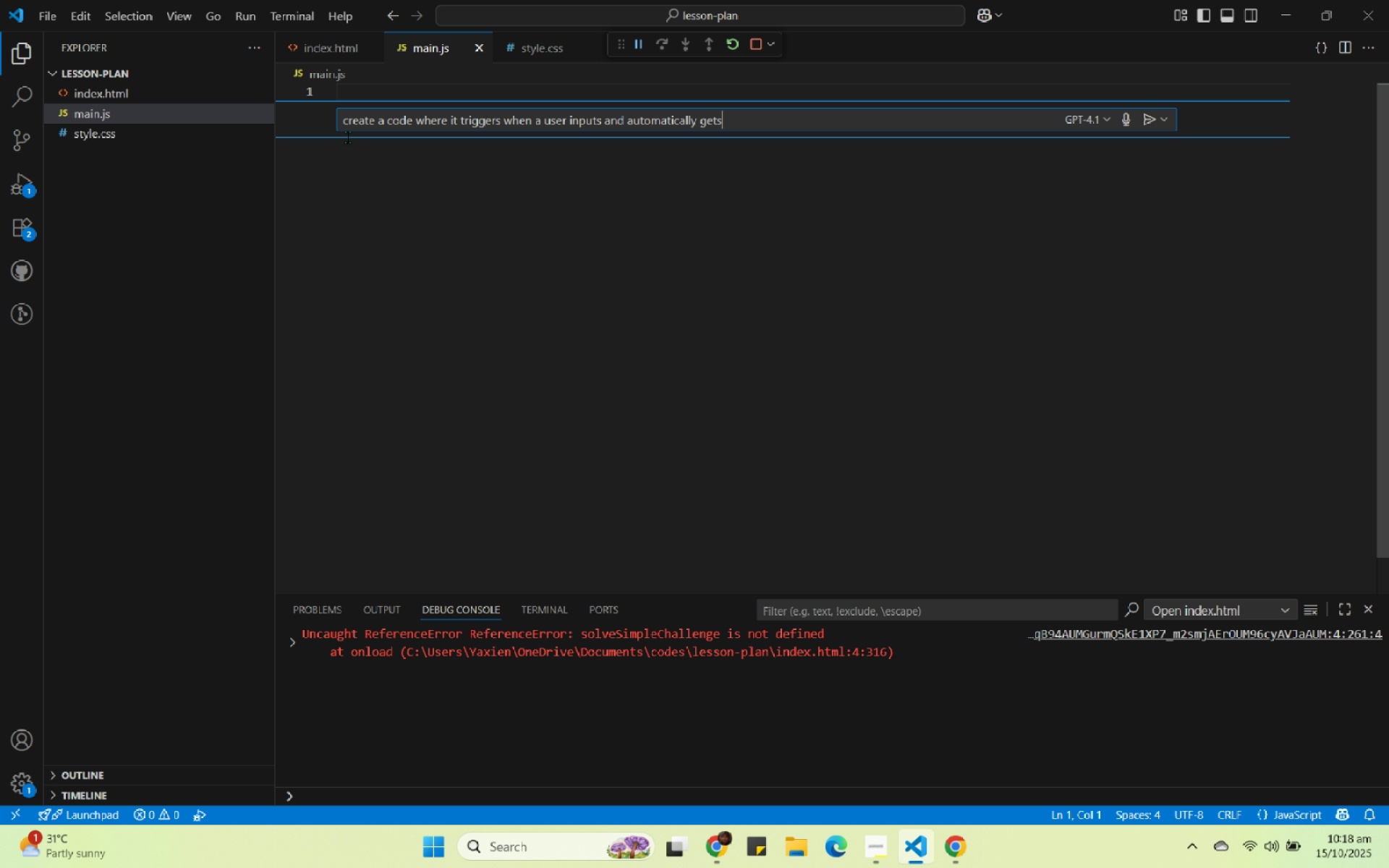 
type( data)
 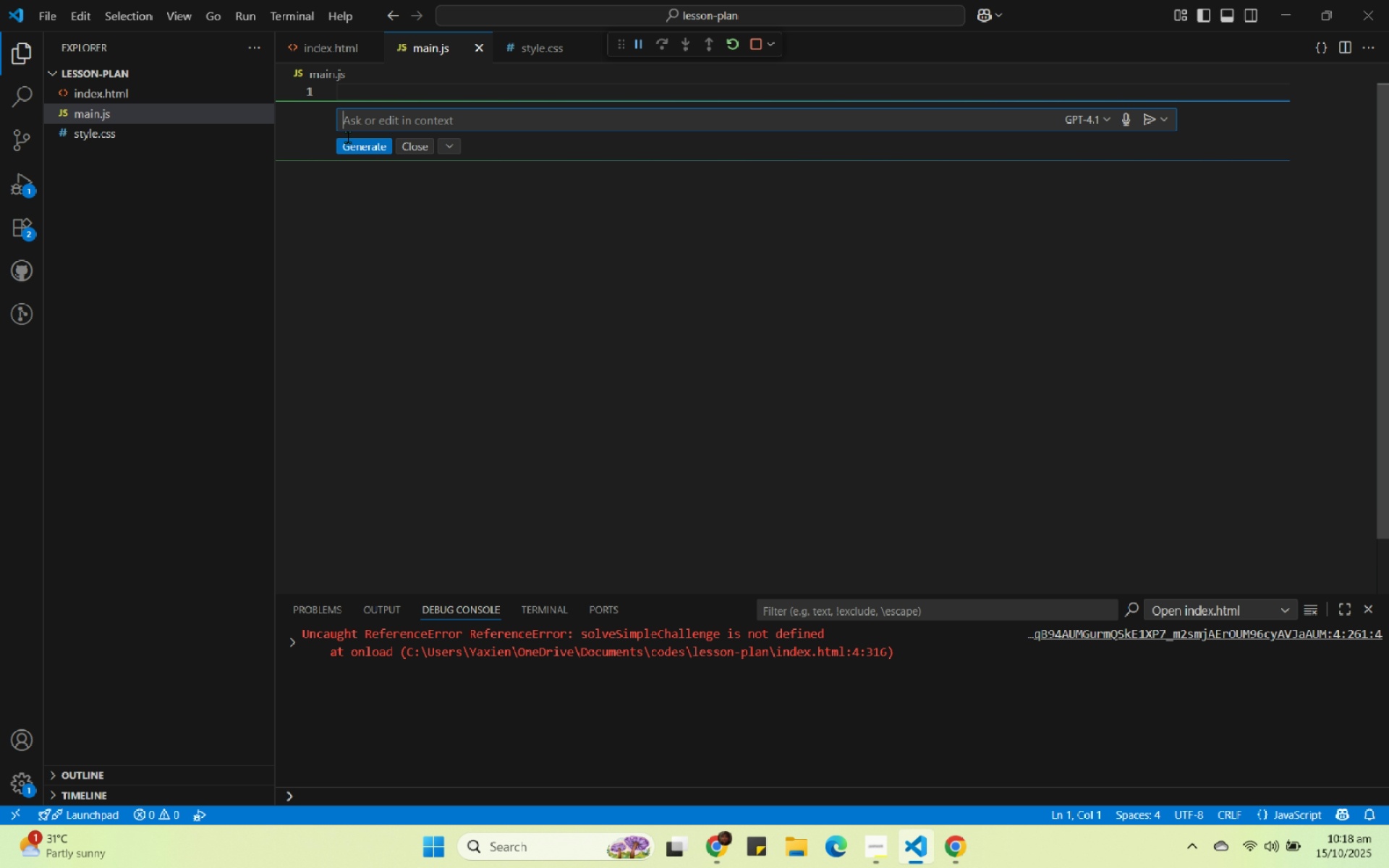 
key(Enter)
 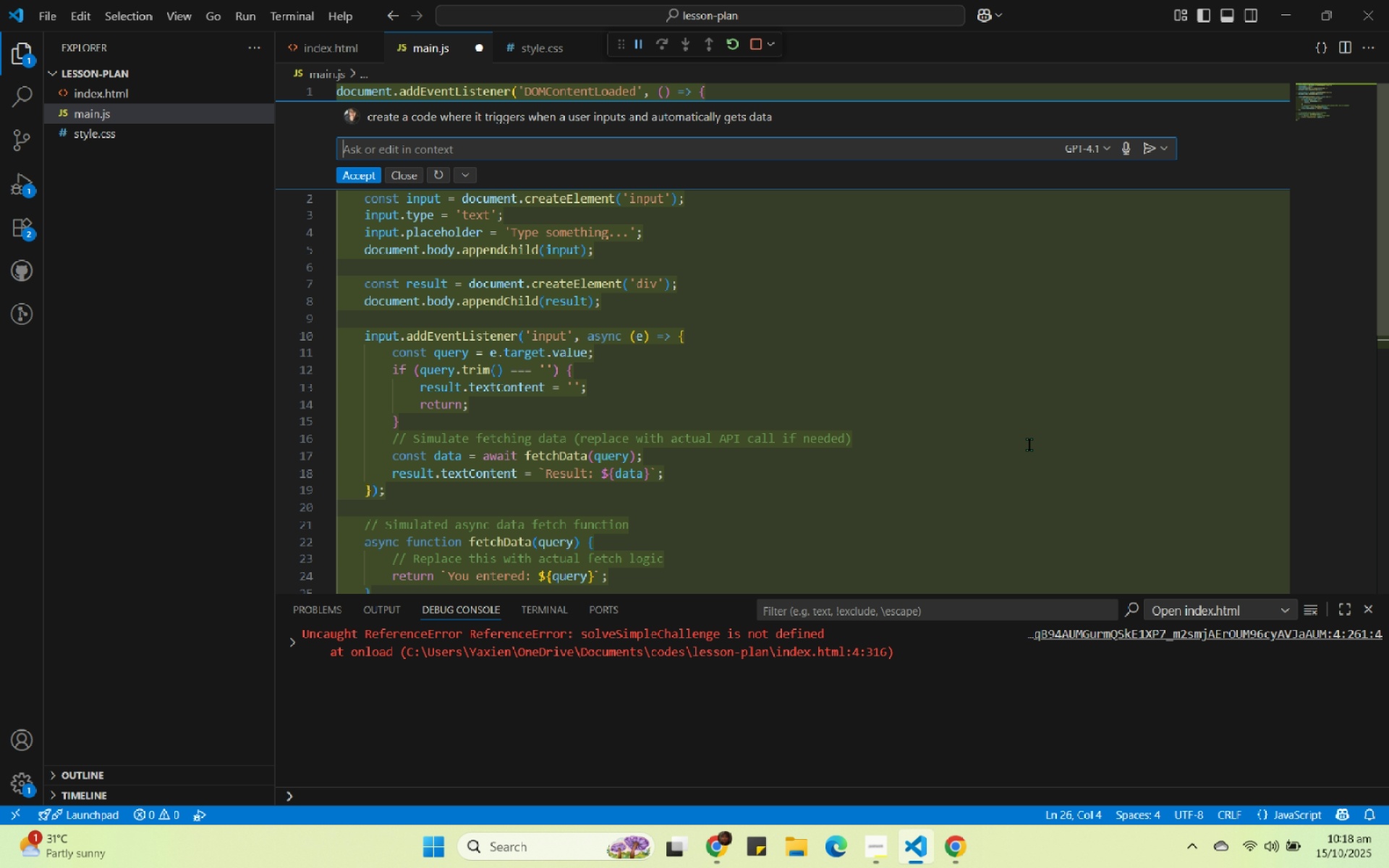 
wait(26.38)
 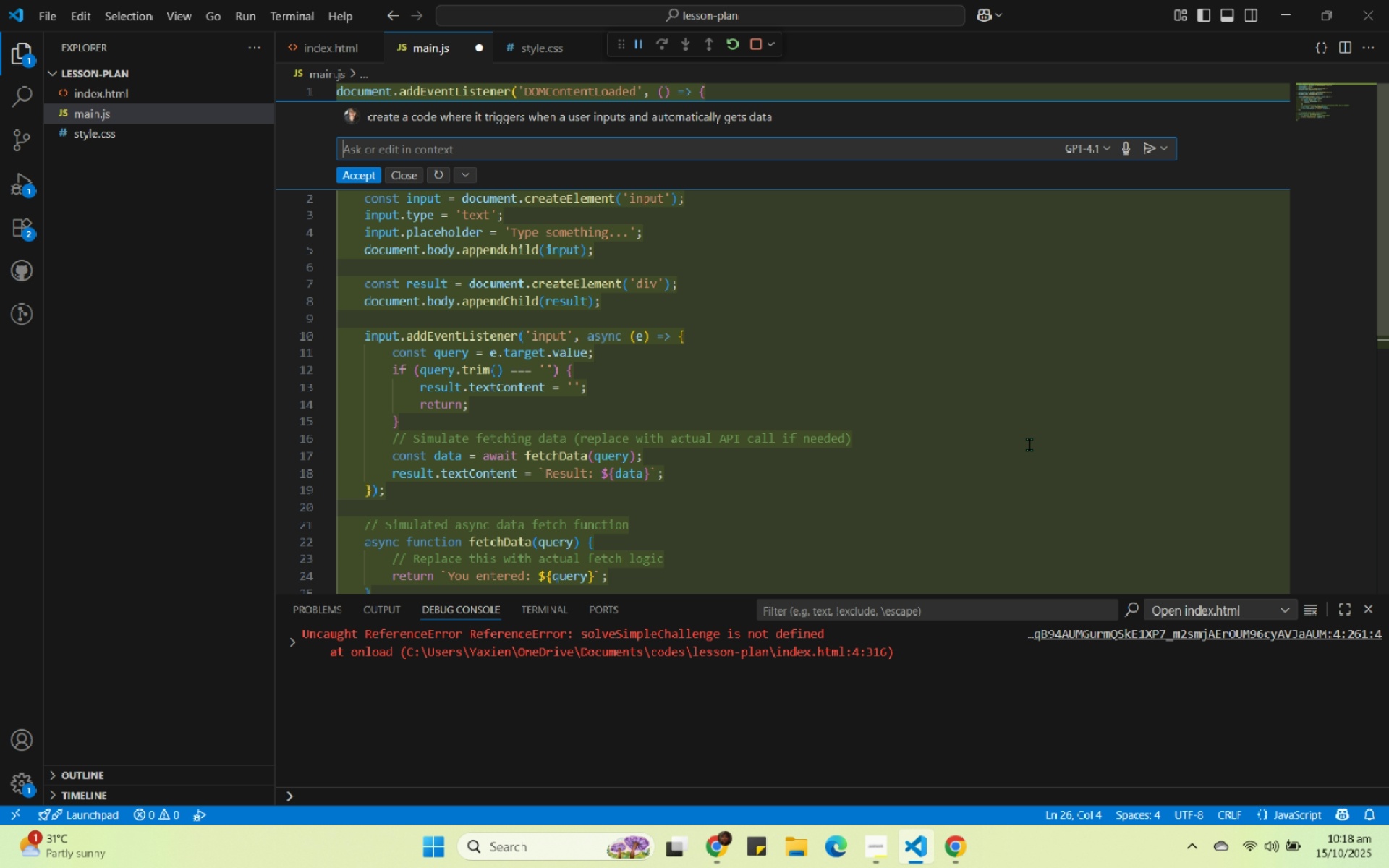 
scroll: coordinate [1029, 445], scroll_direction: down, amount: 2.0
 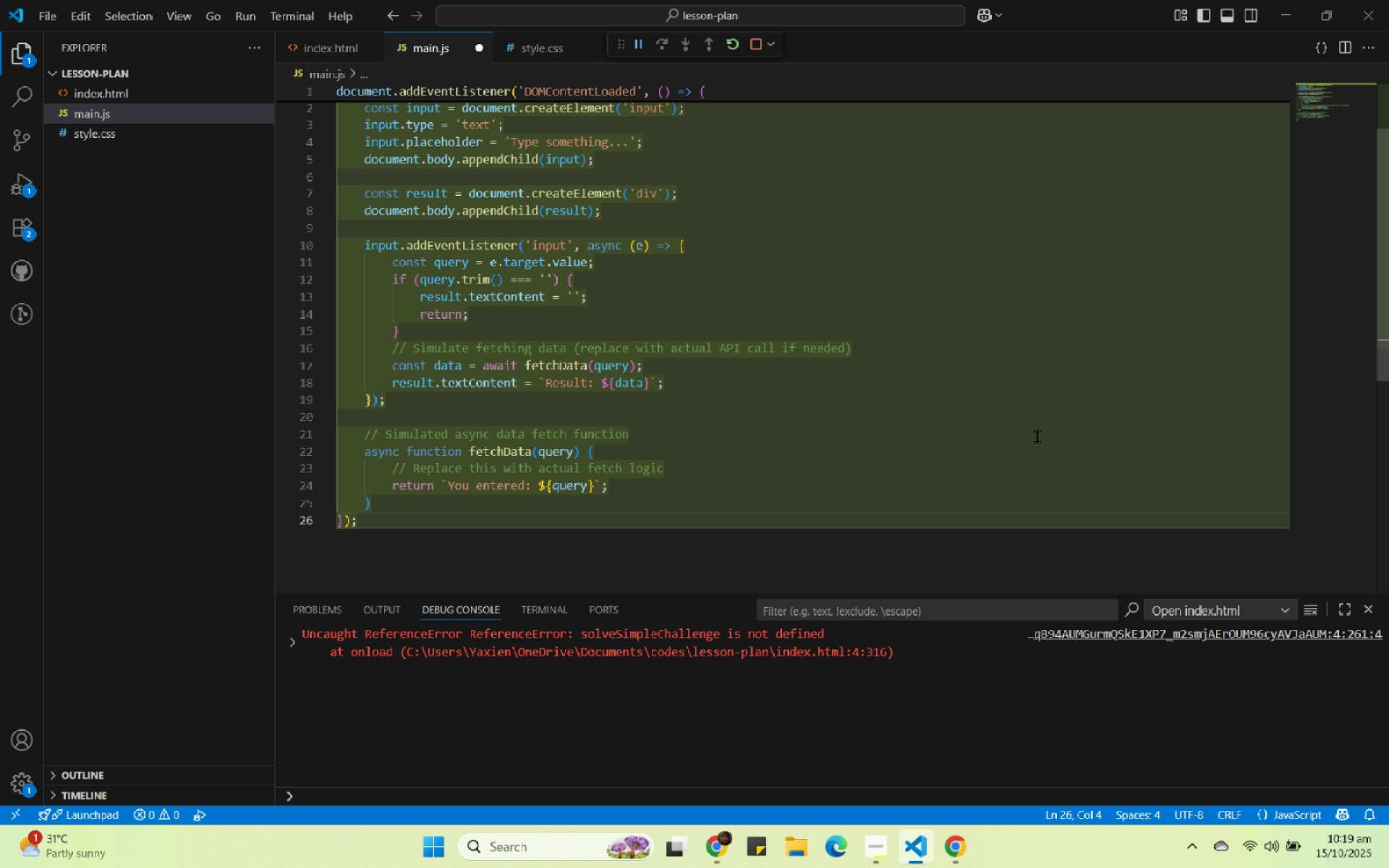 
wait(6.62)
 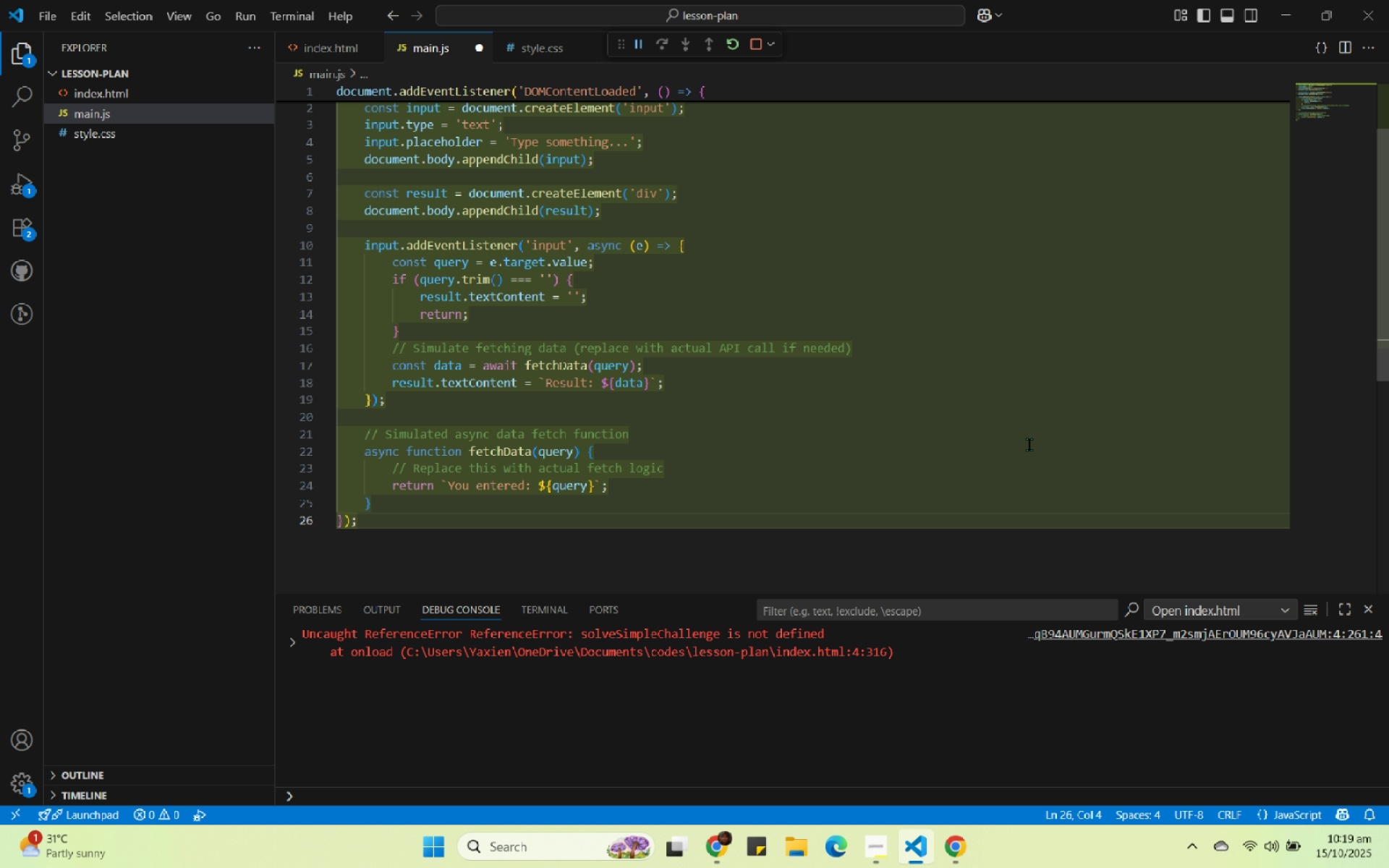 
scroll: coordinate [1040, 429], scroll_direction: up, amount: 3.0
 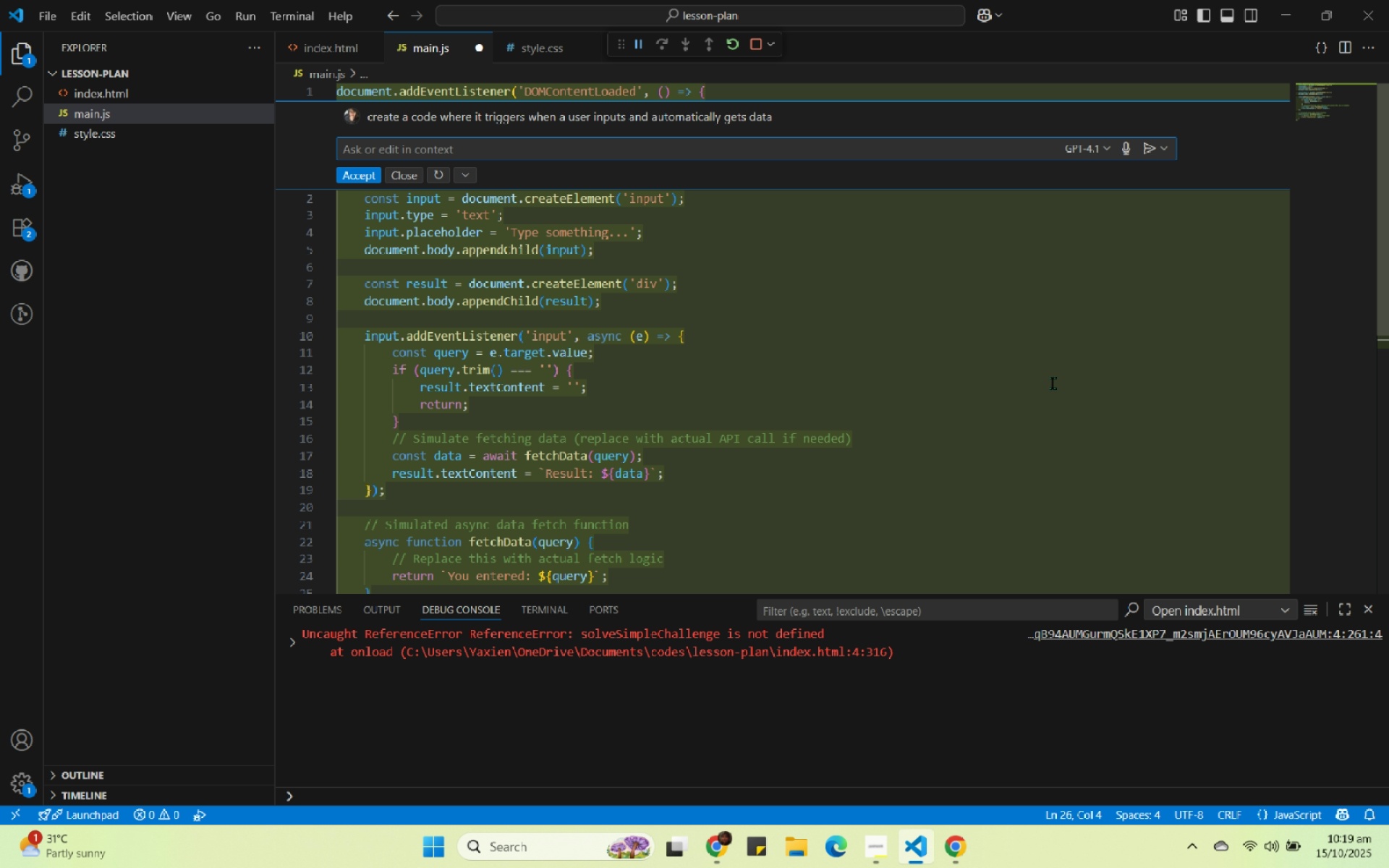 
wait(10.29)
 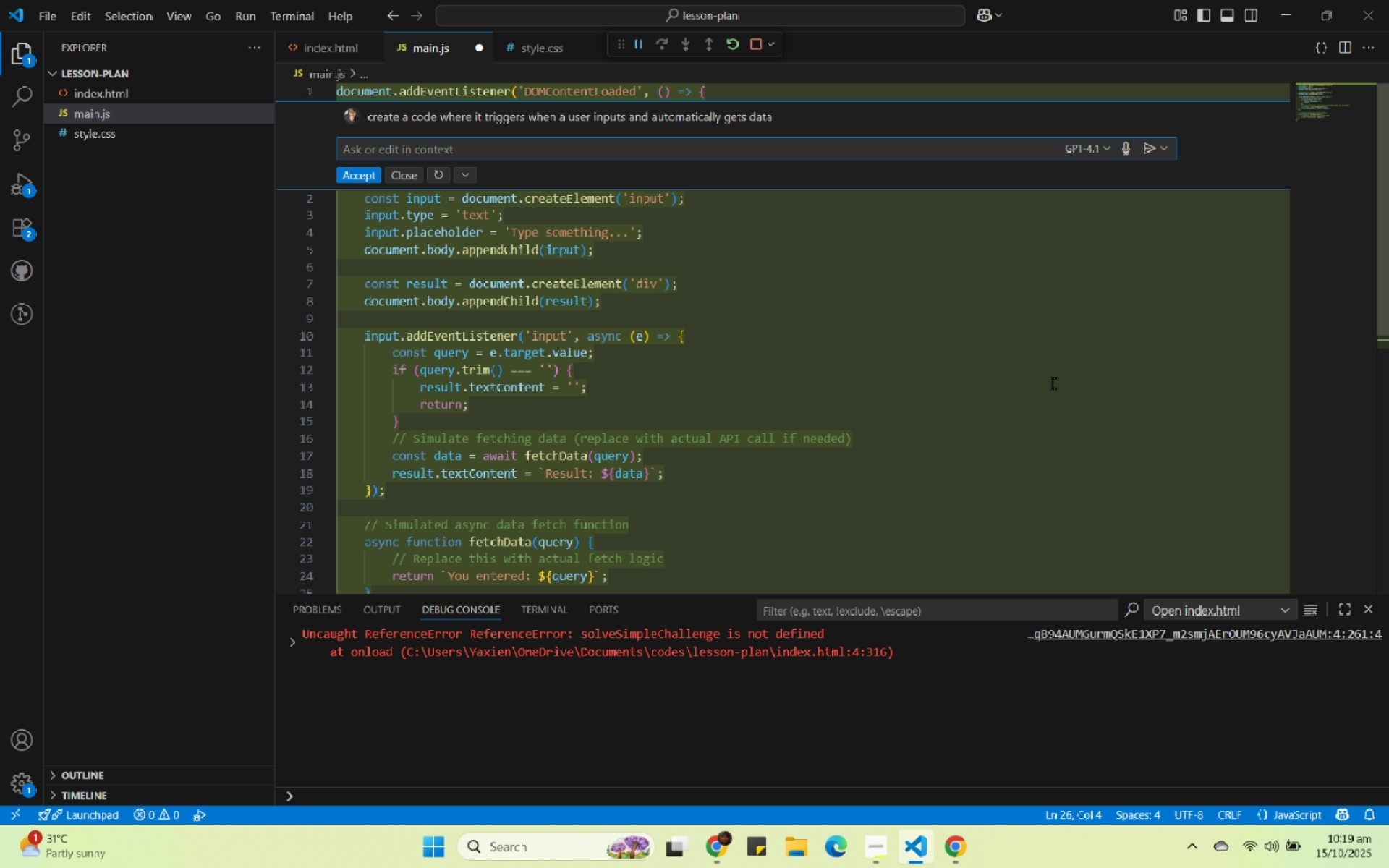 
left_click([354, 86])
 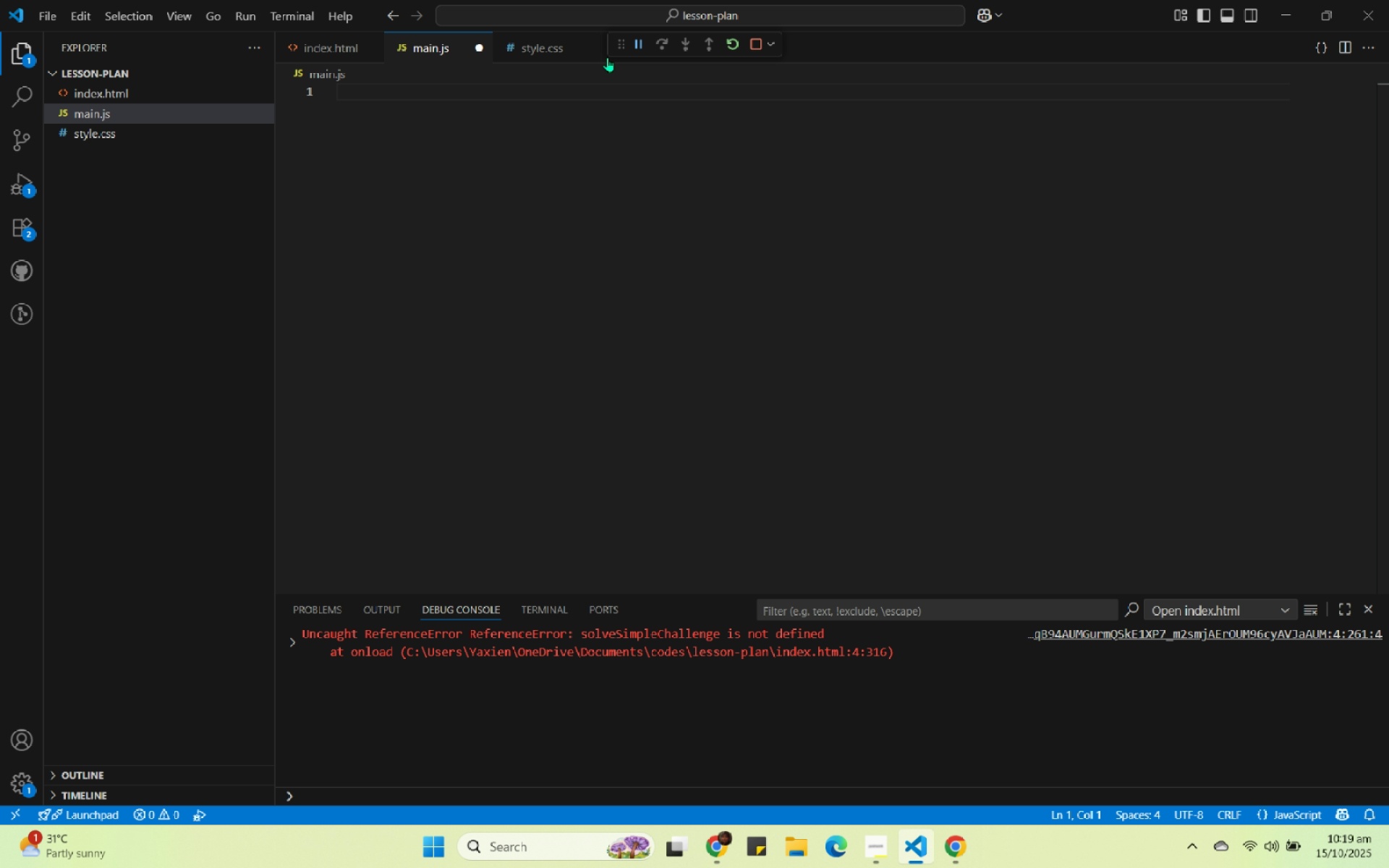 
left_click([543, 45])
 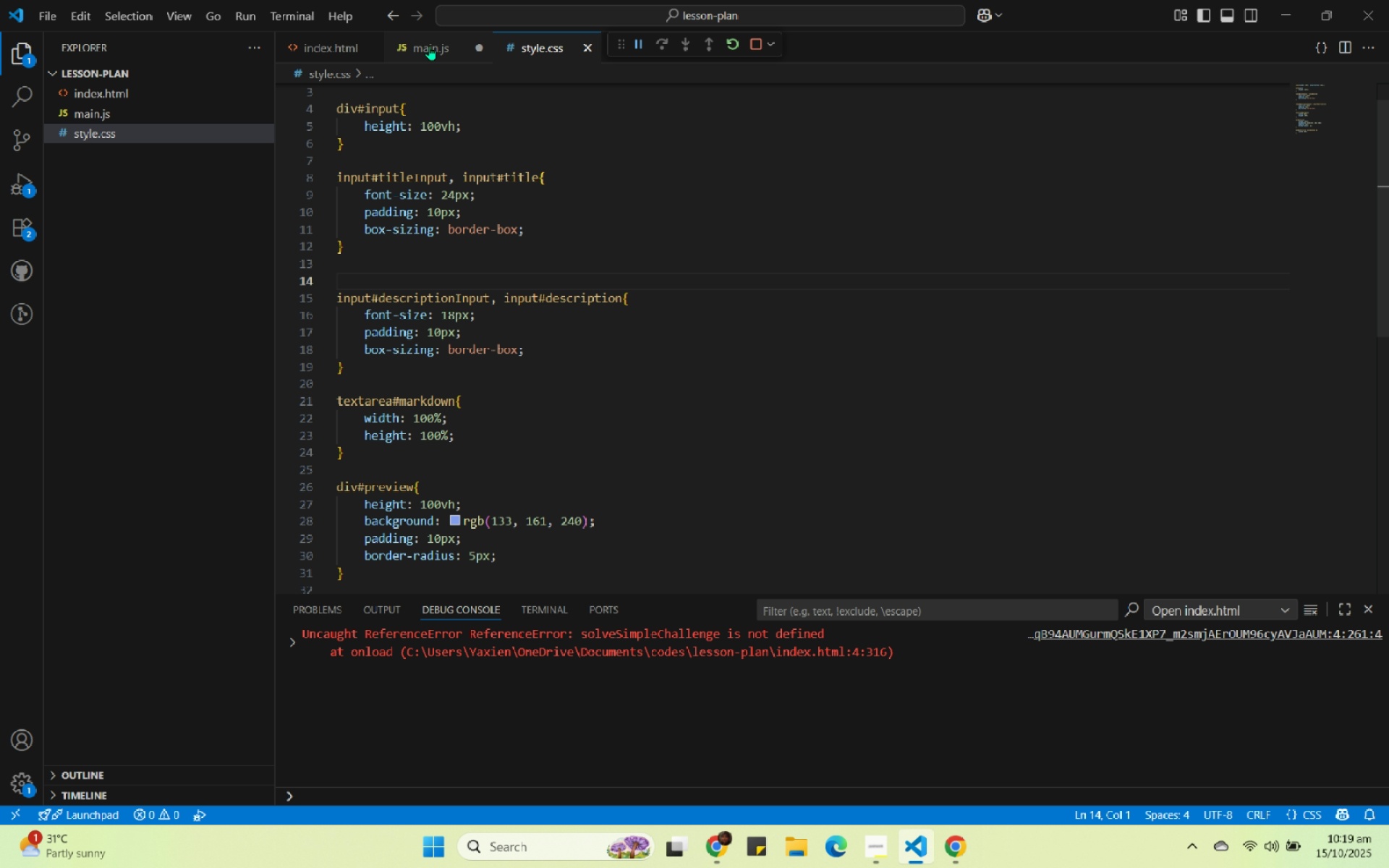 
left_click([430, 45])
 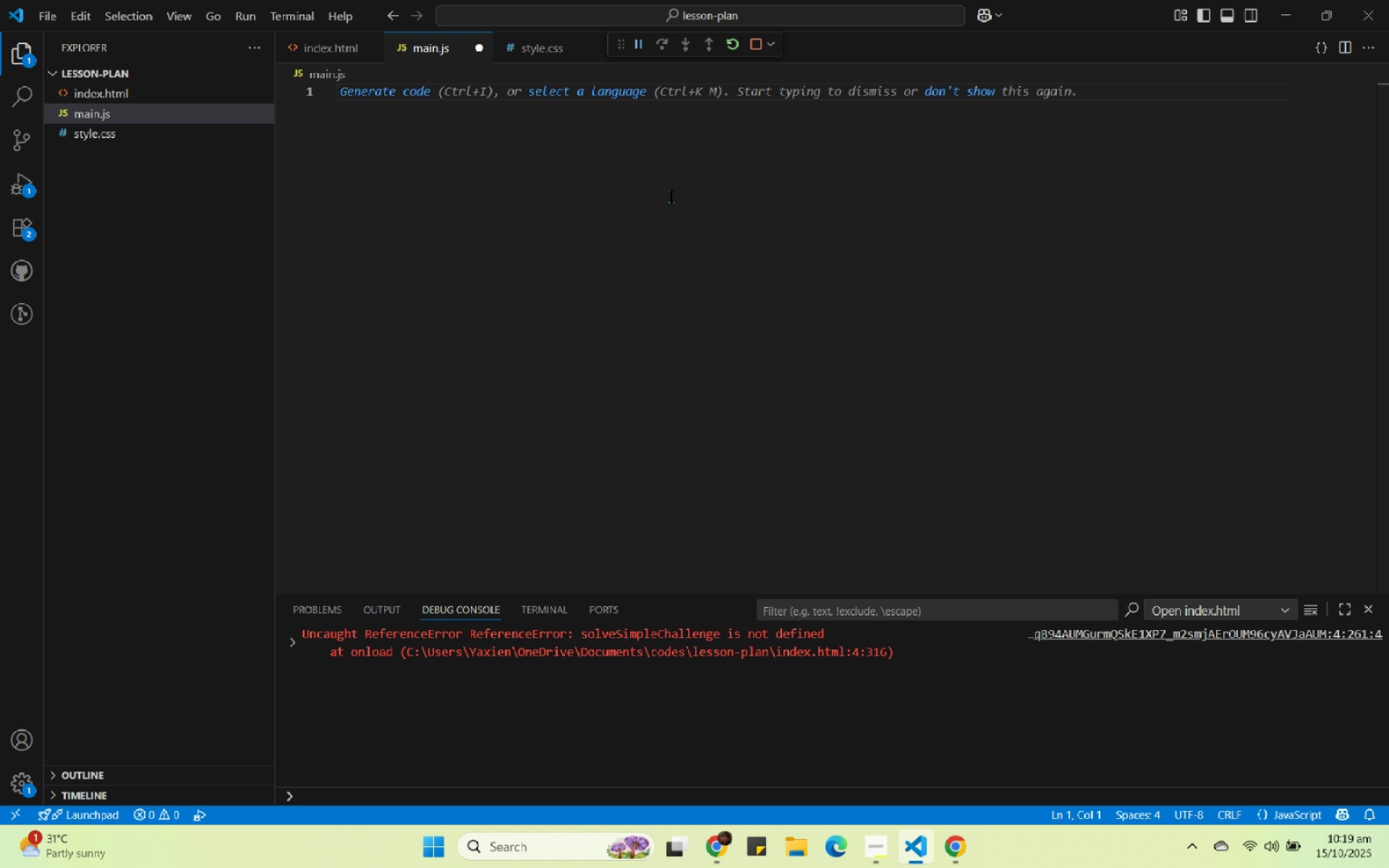 
key(Control+Z)
 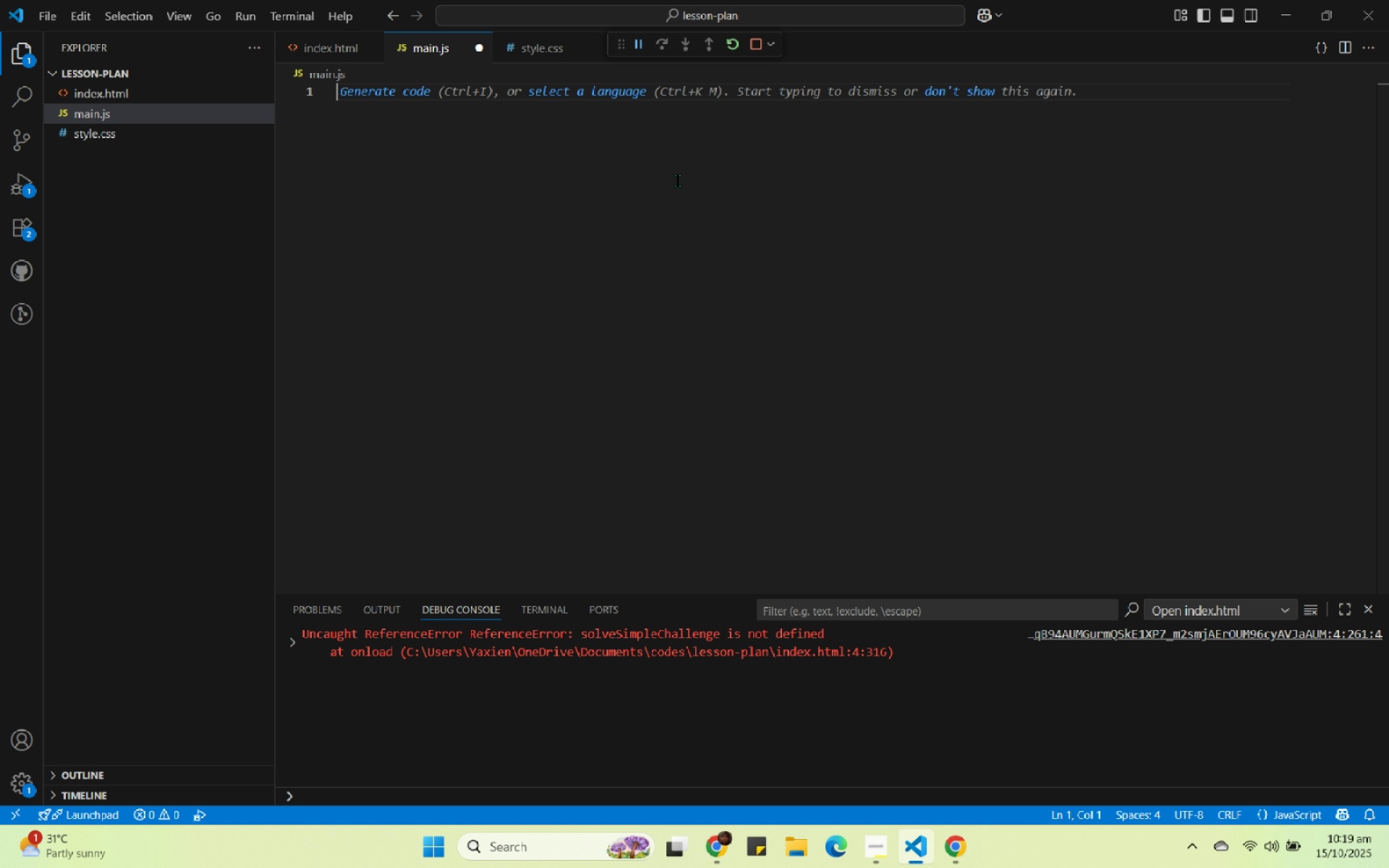 
key(Control+Z)
 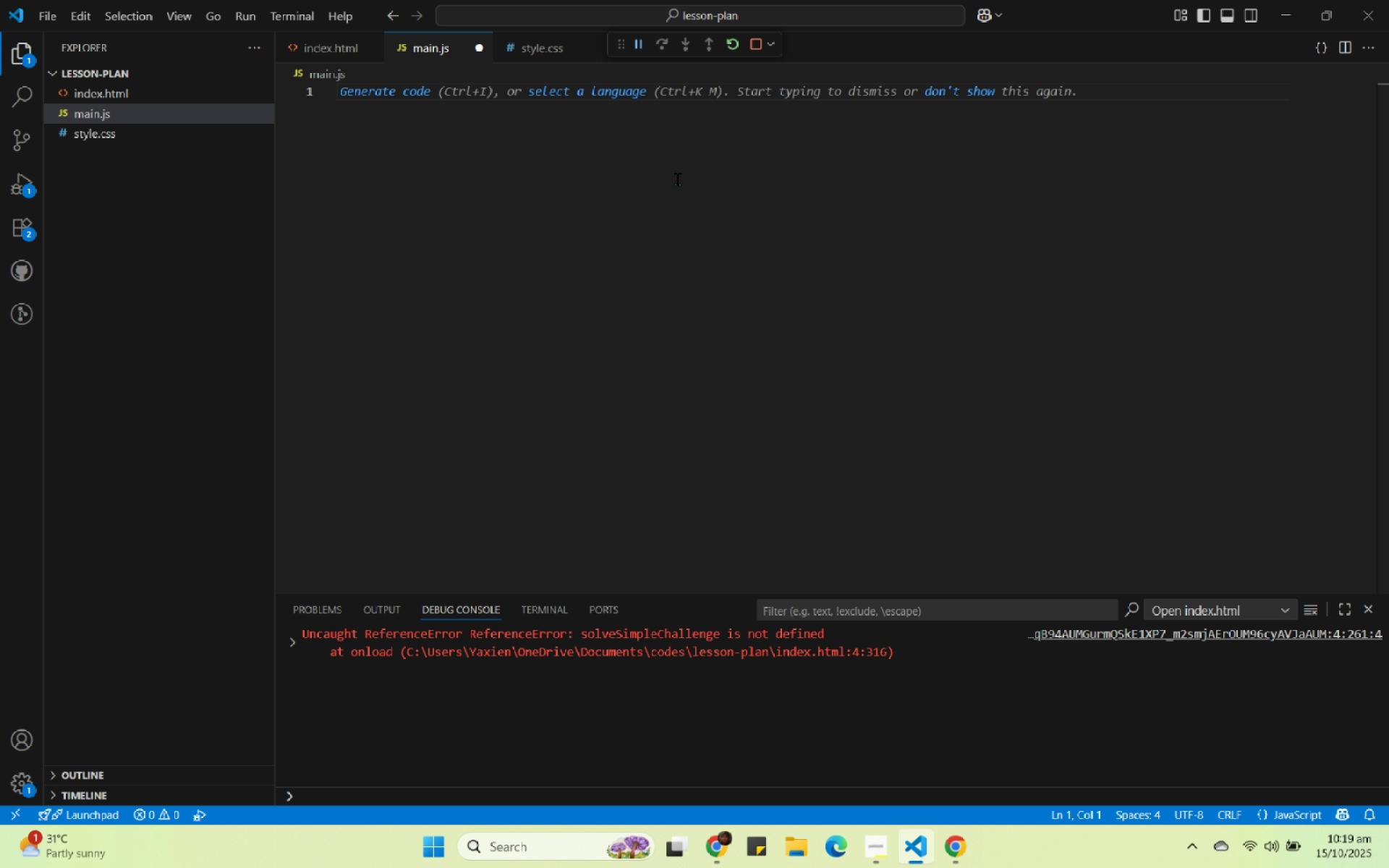 
key(Control+Z)
 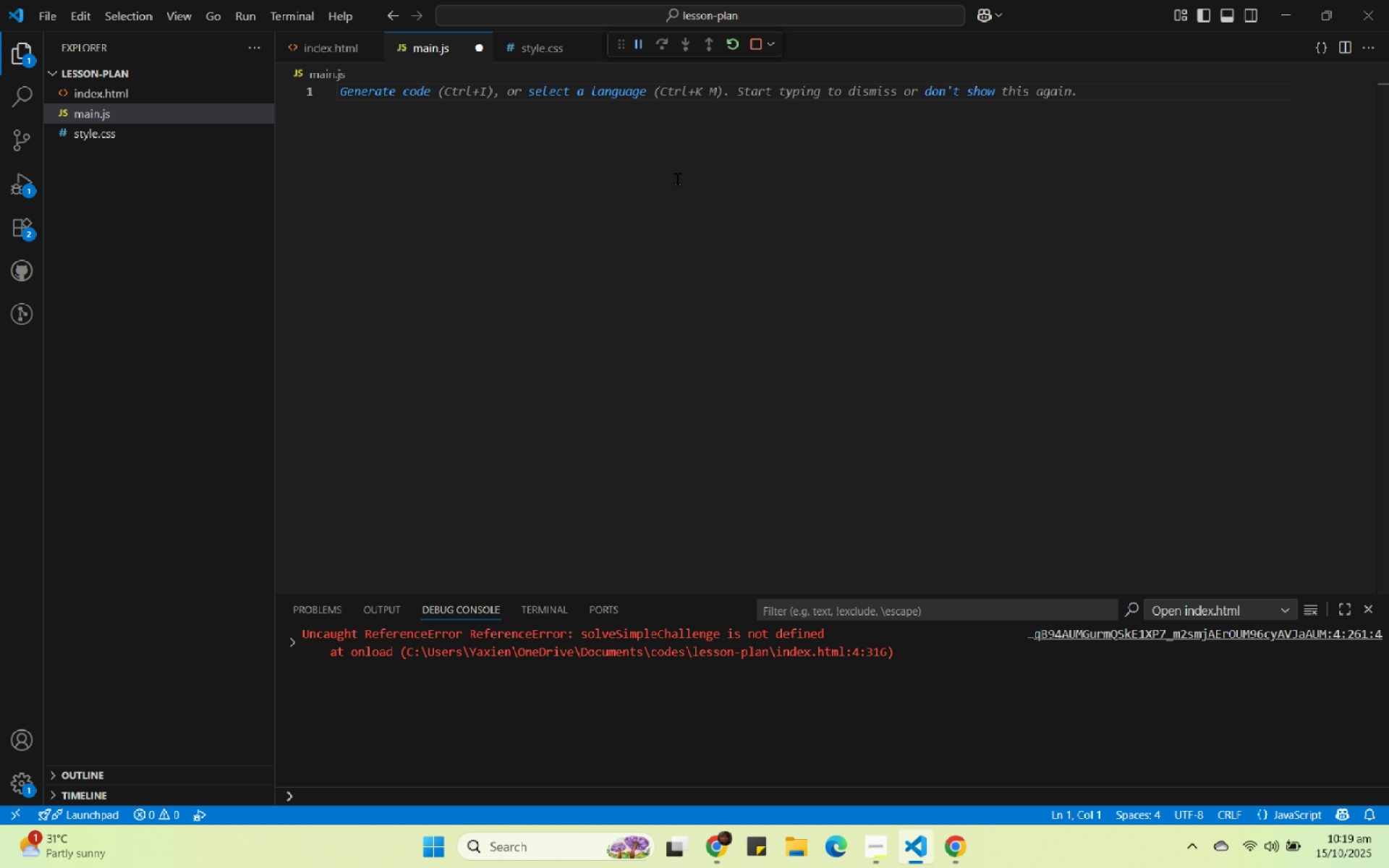 
key(Control+Z)
 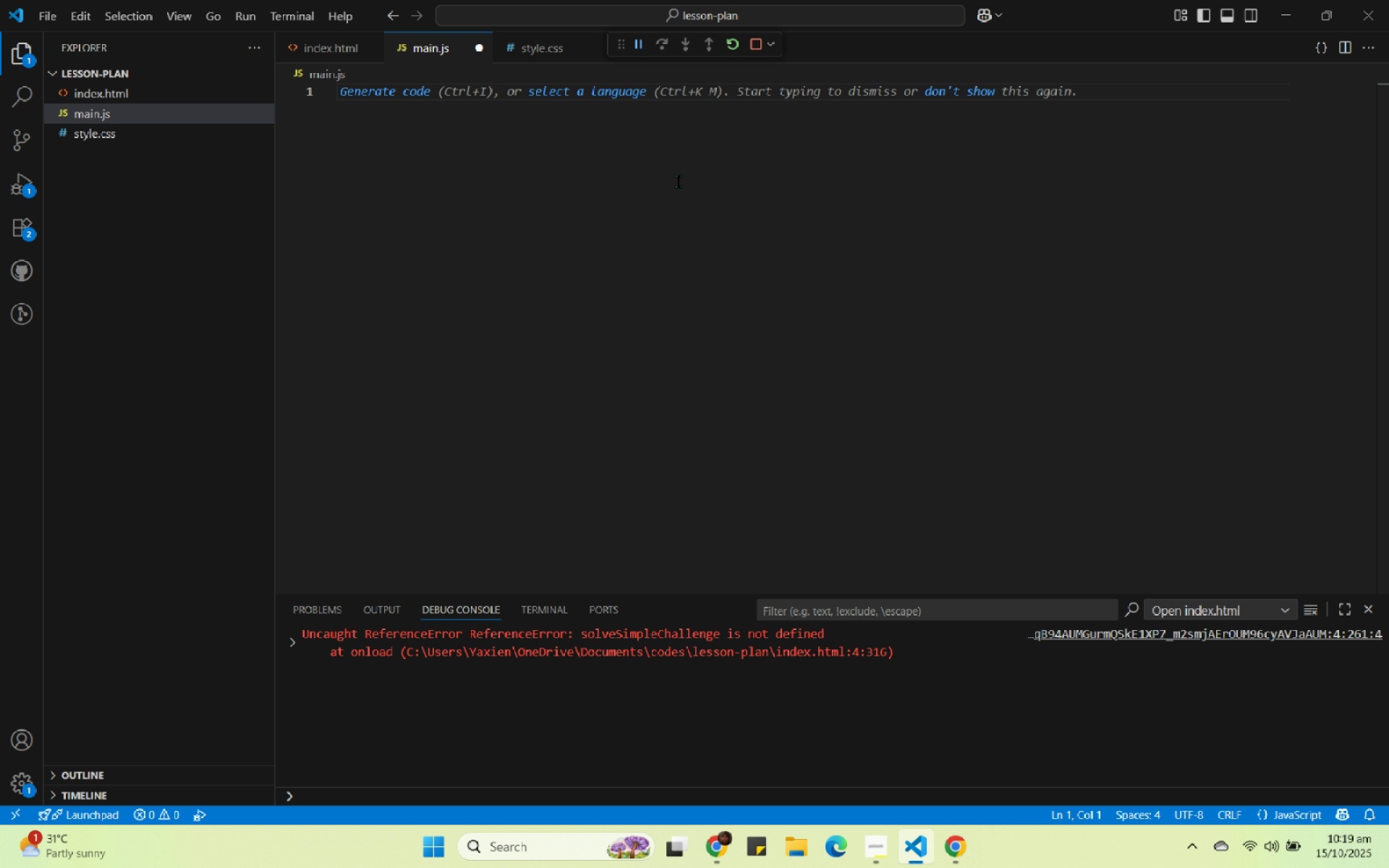 
hold_key(key=ControlLeft, duration=0.71)
 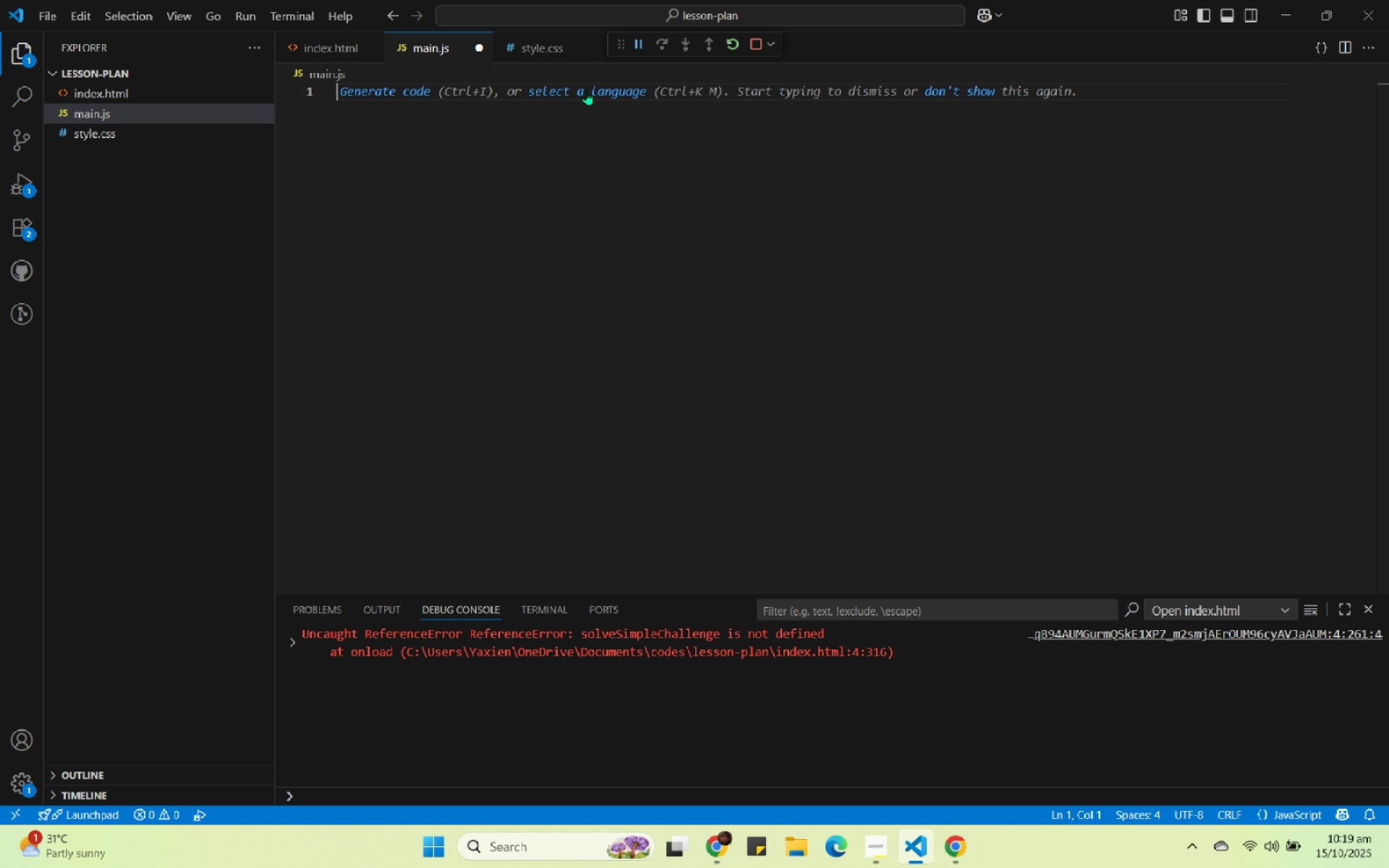 
wait(6.43)
 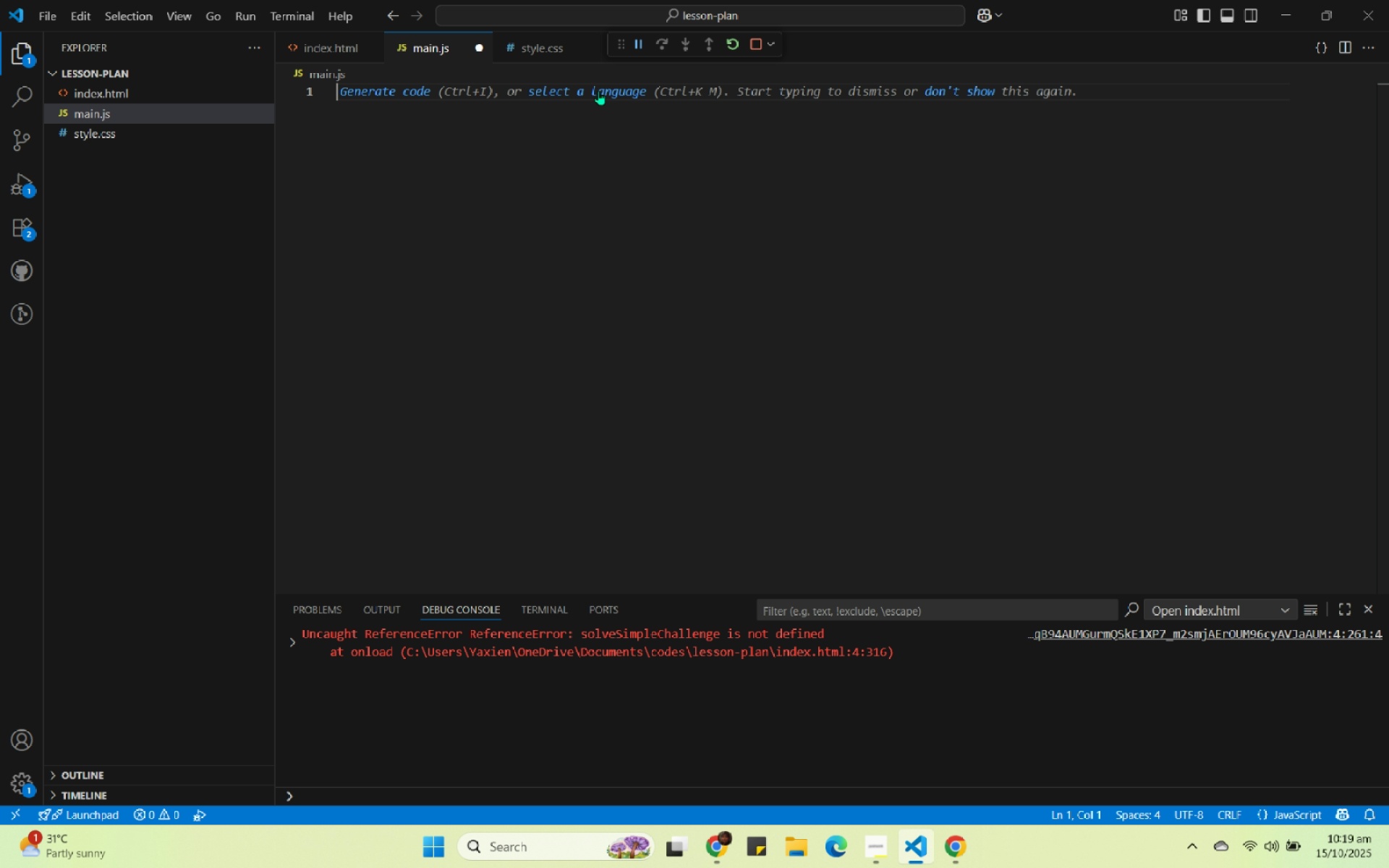 
left_click([388, 90])
 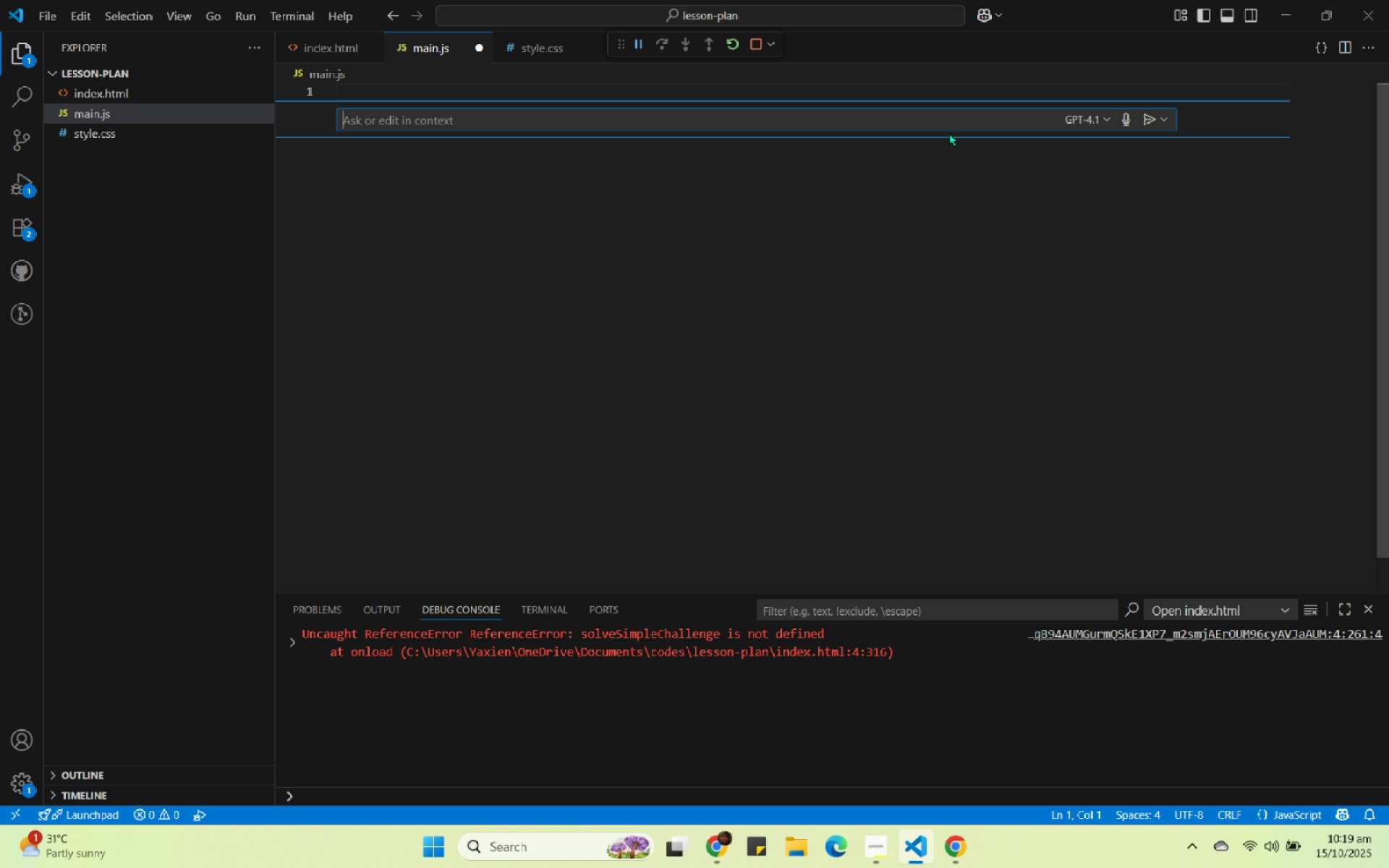 
left_click([1099, 116])
 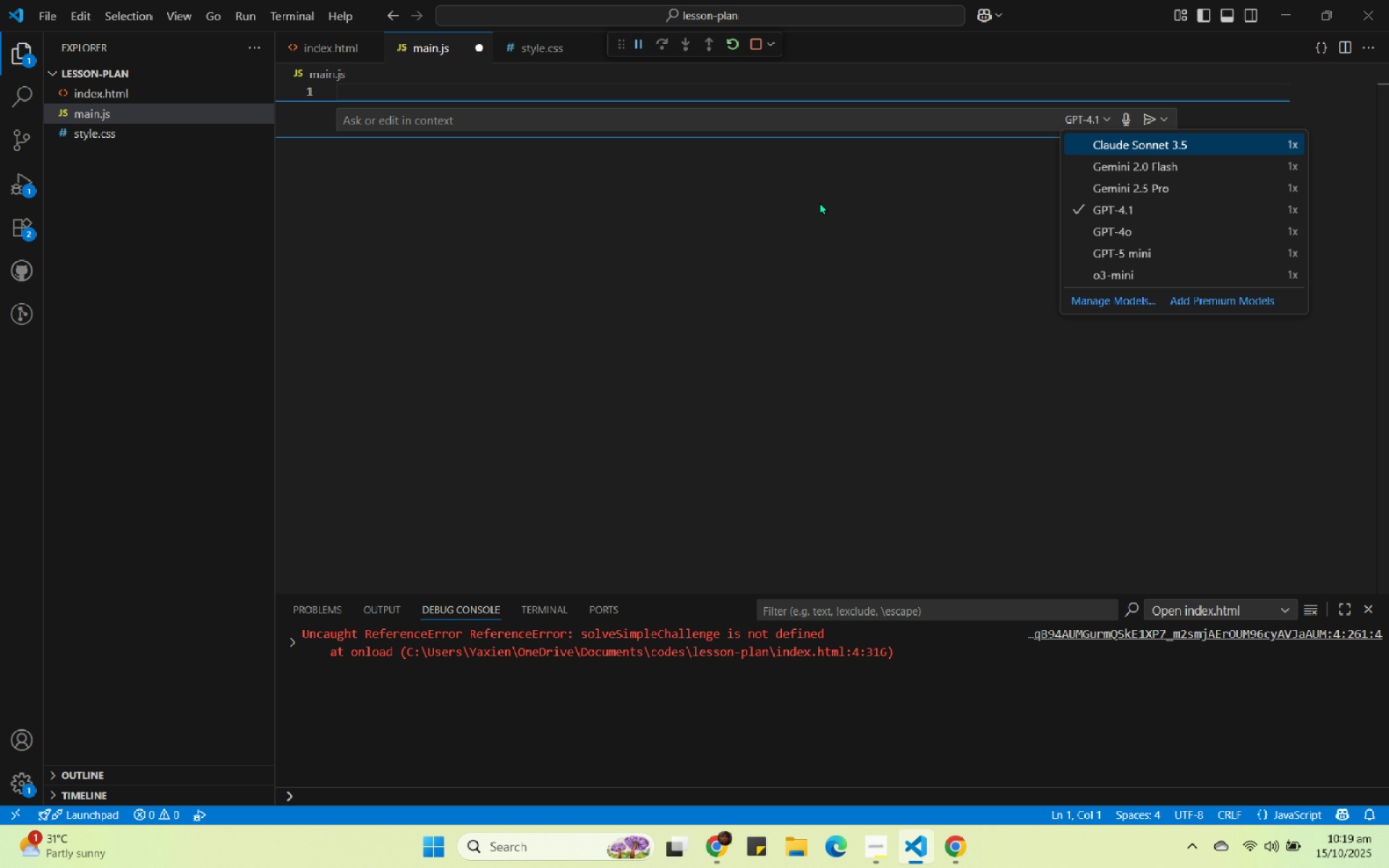 
wait(6.42)
 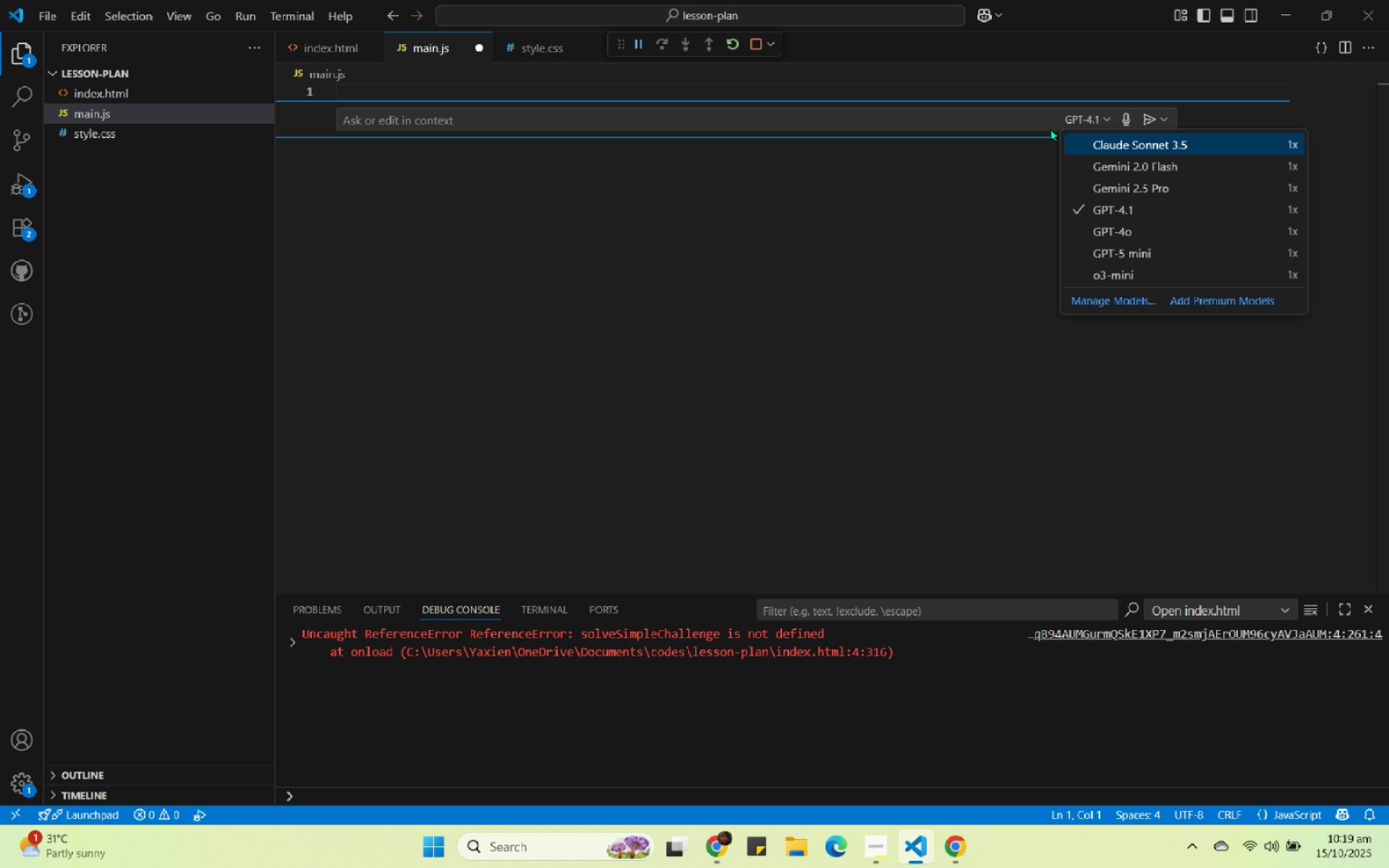 
left_click([820, 202])
 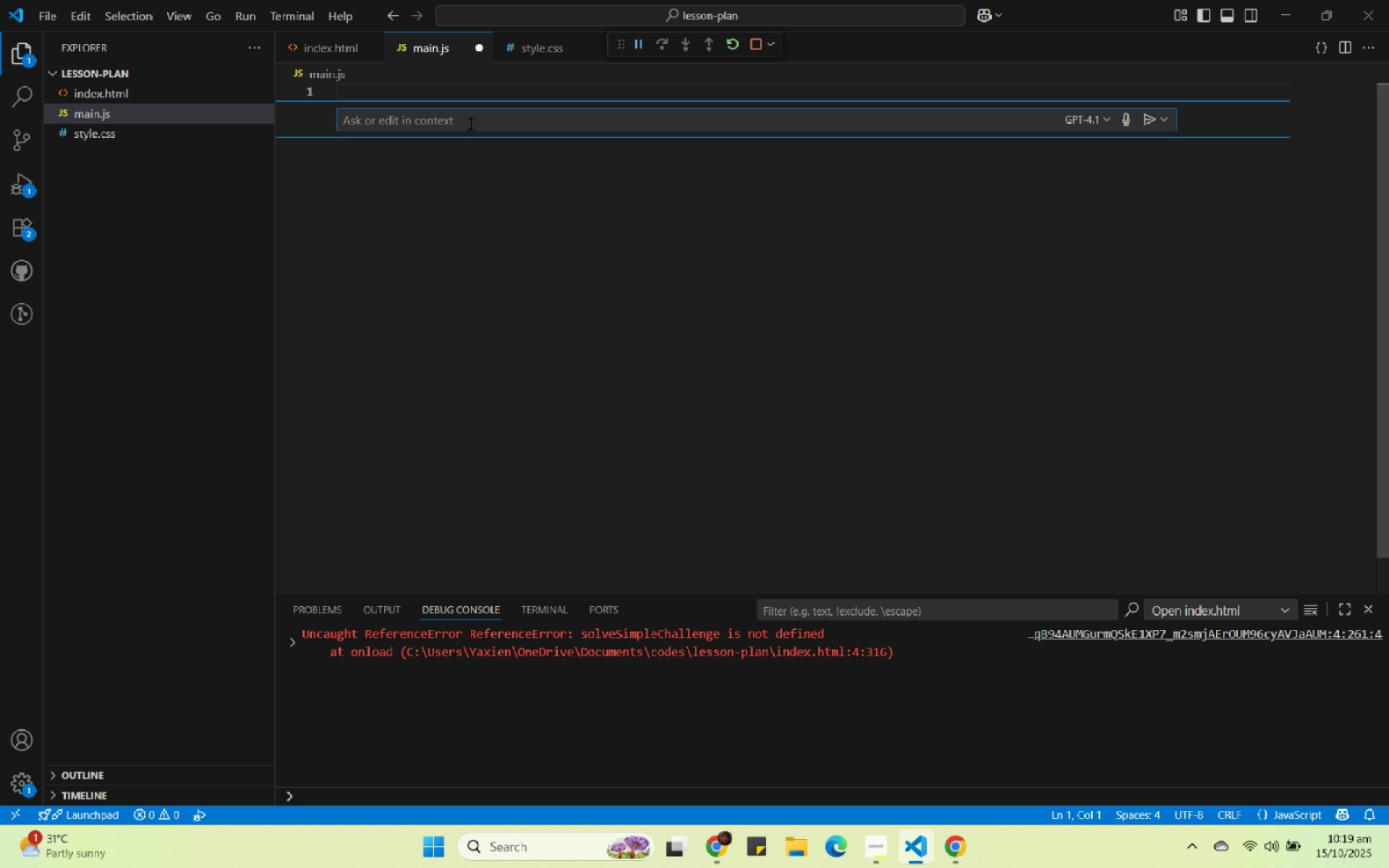 
wait(6.28)
 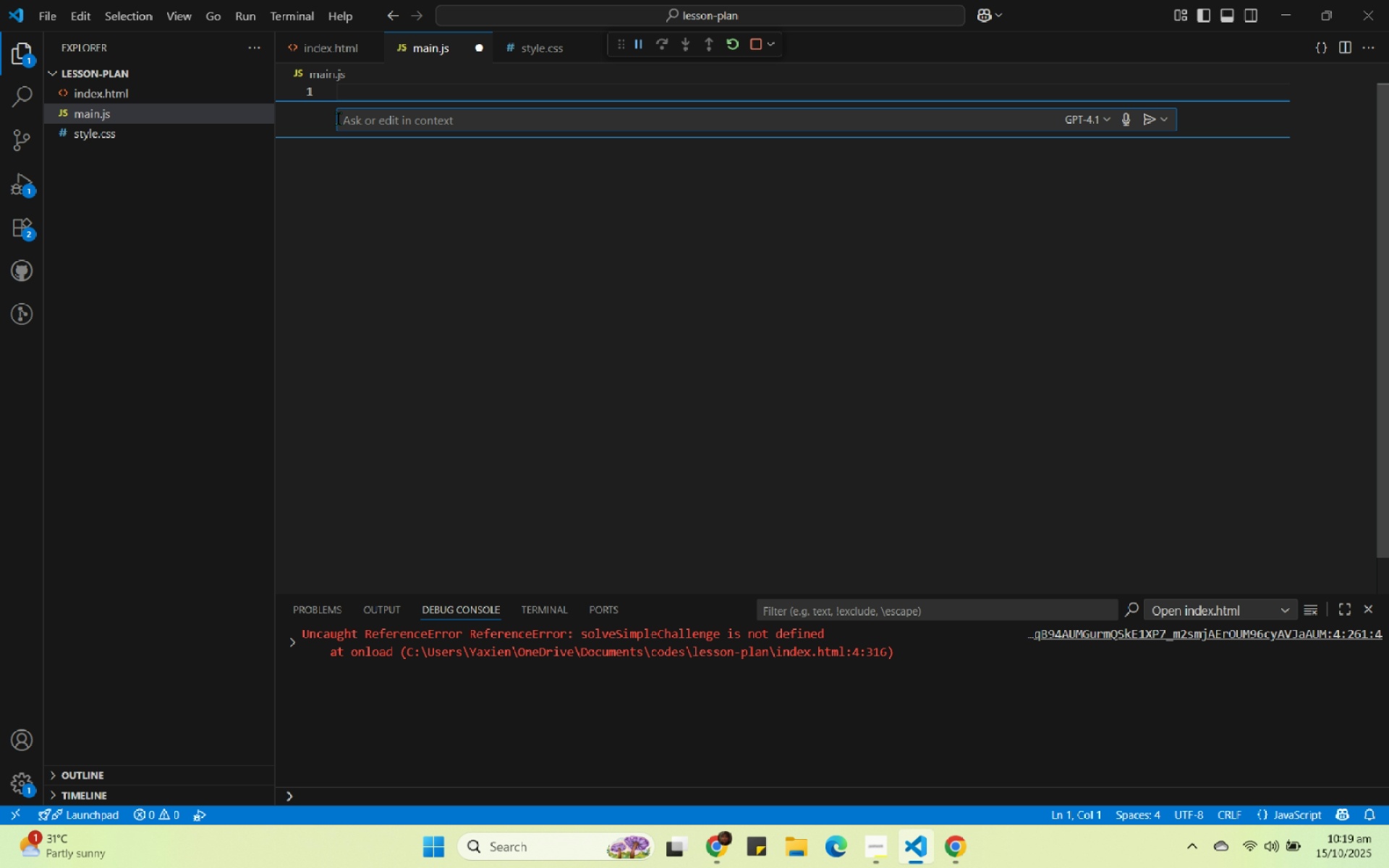 
type(on input of users gets the input data)
 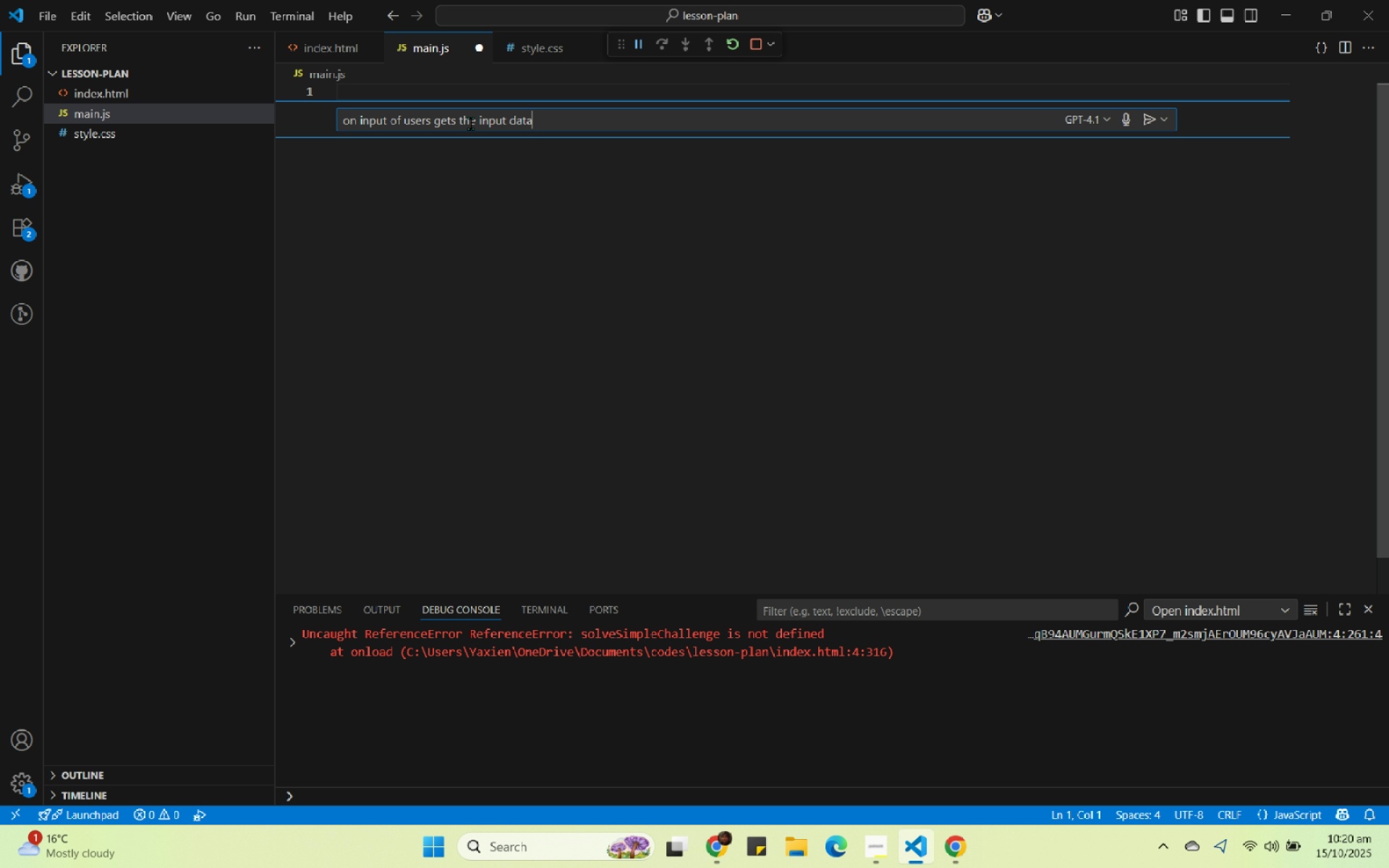 
key(Enter)
 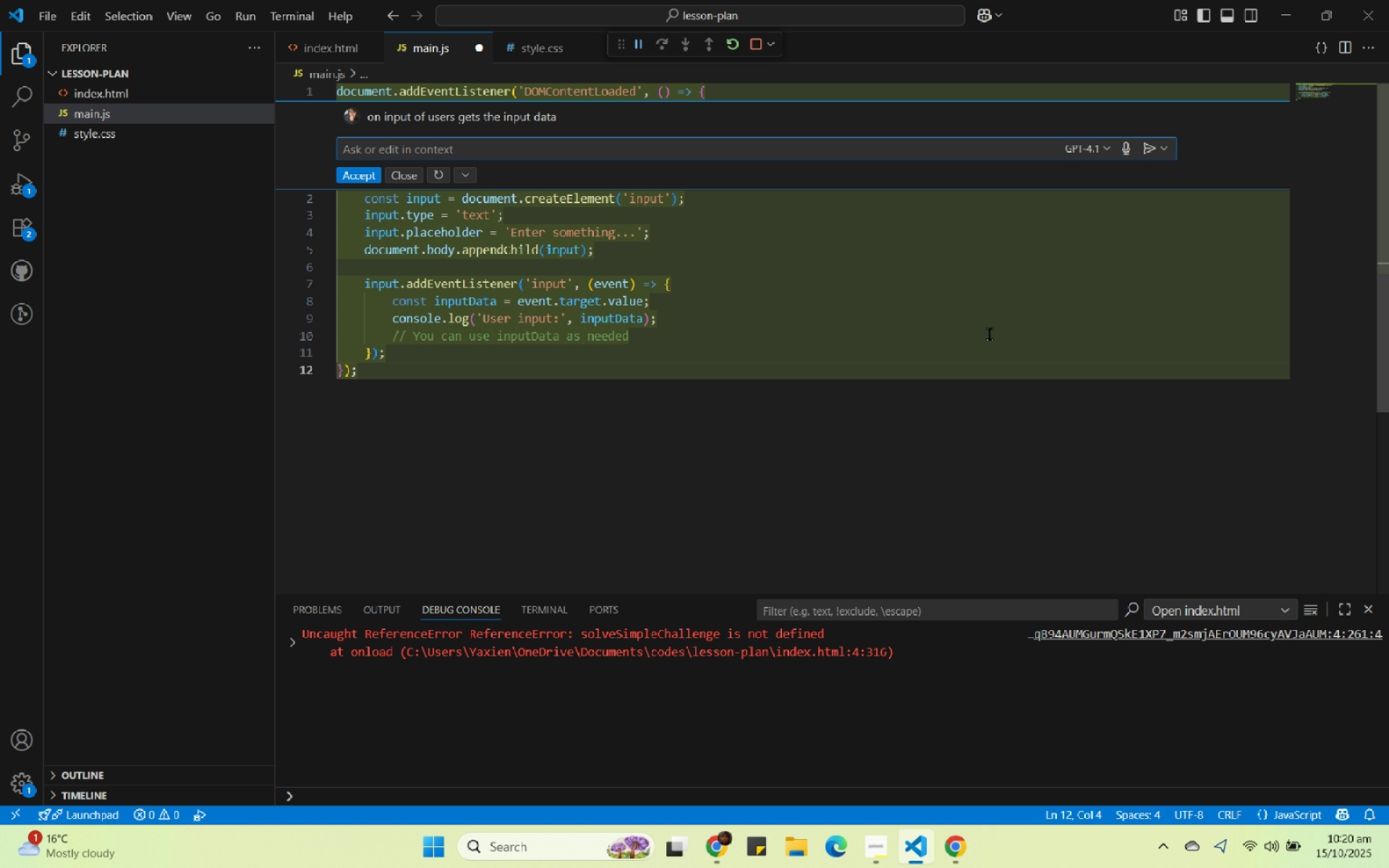 
left_click([365, 172])
 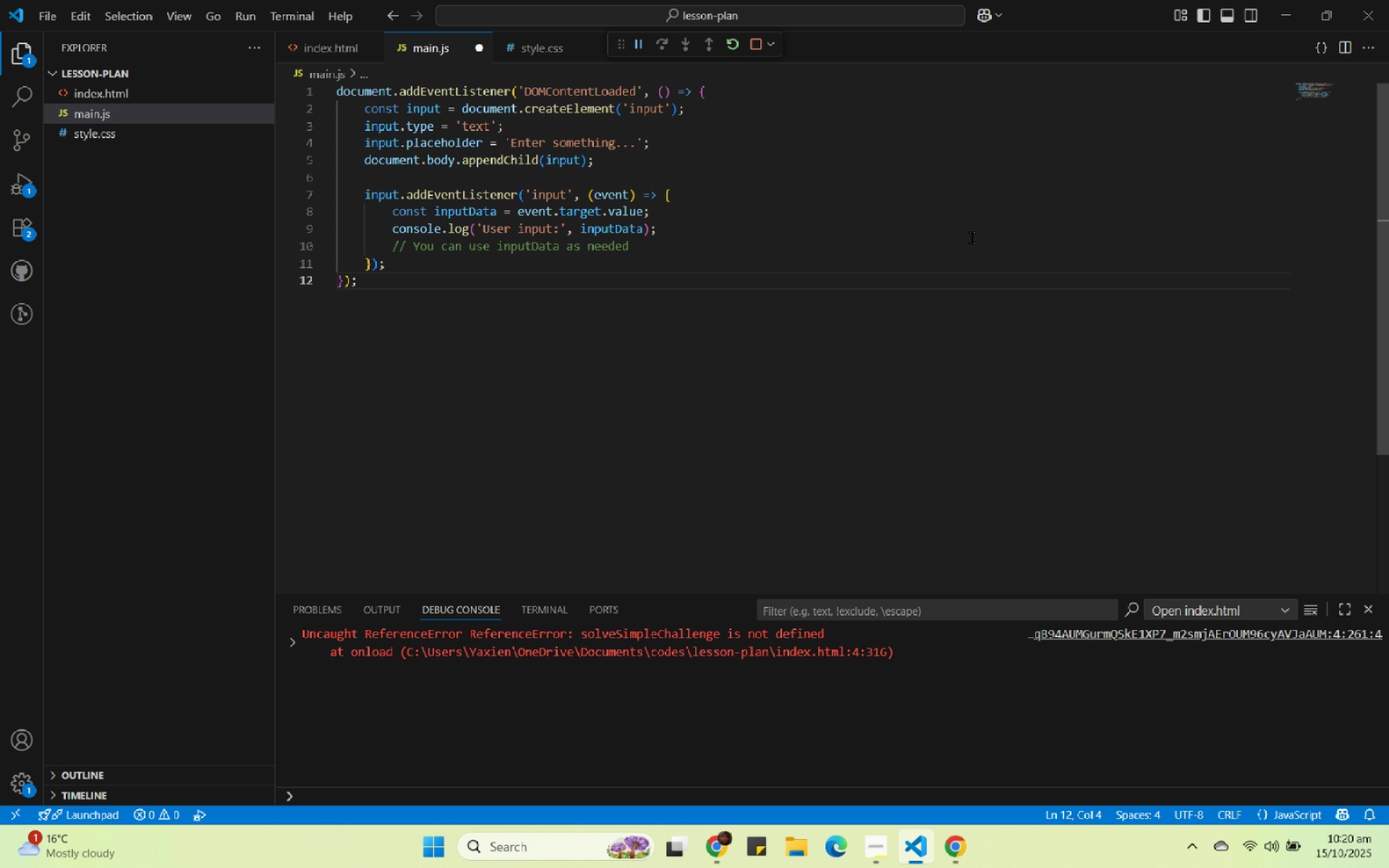 
wait(8.31)
 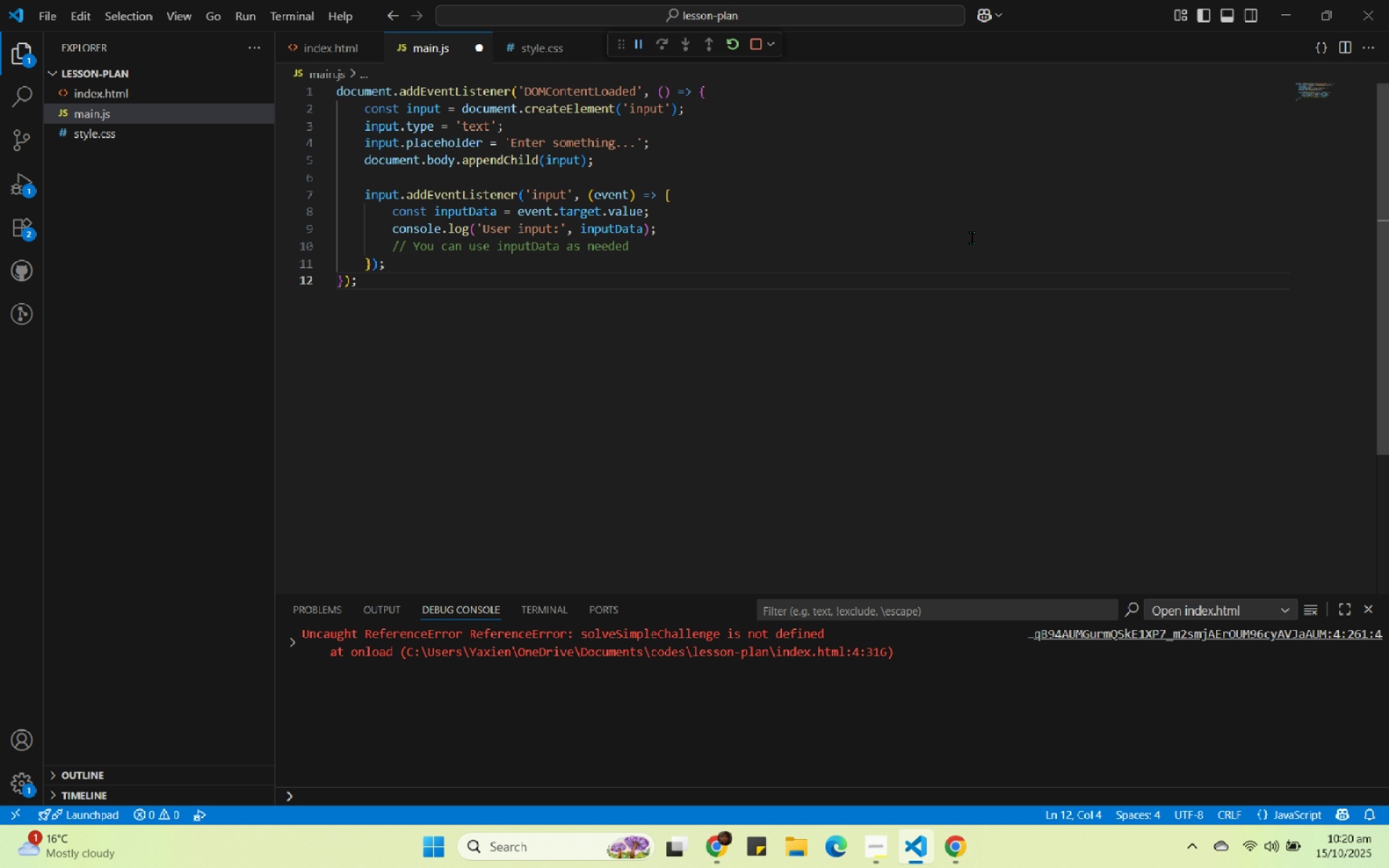 
mouse_move([543, 129])
 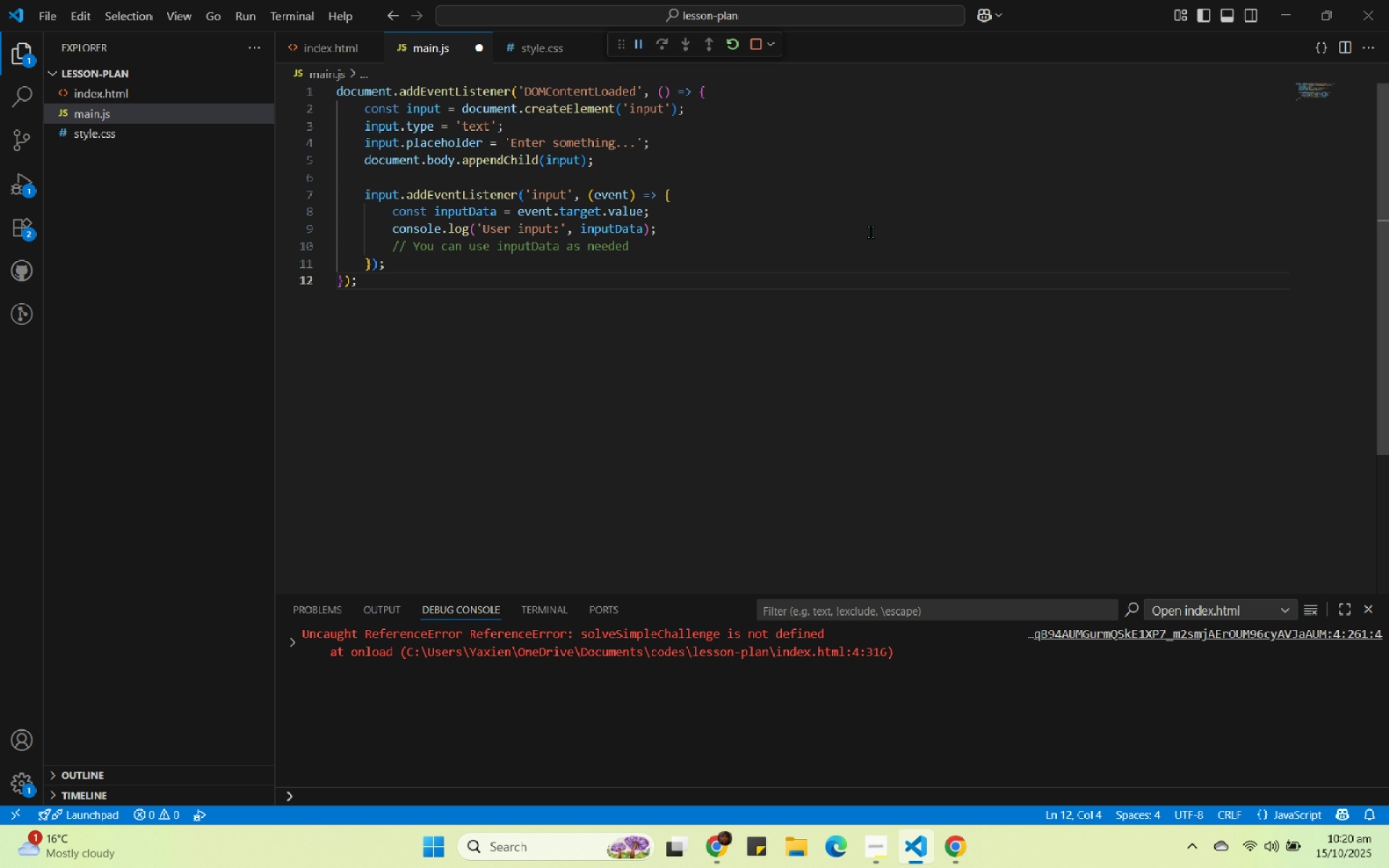 
wait(36.41)
 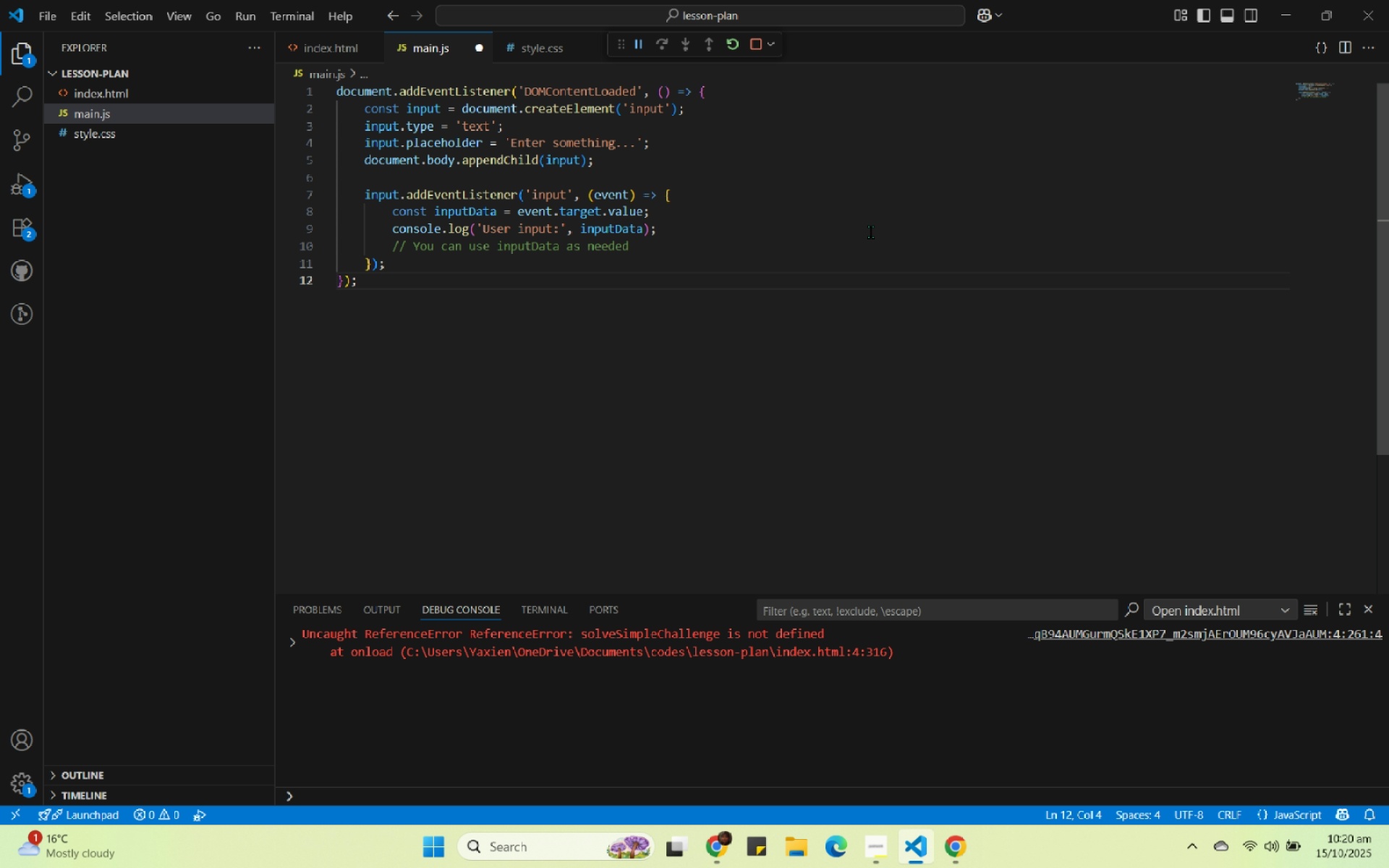 
key(Enter)
 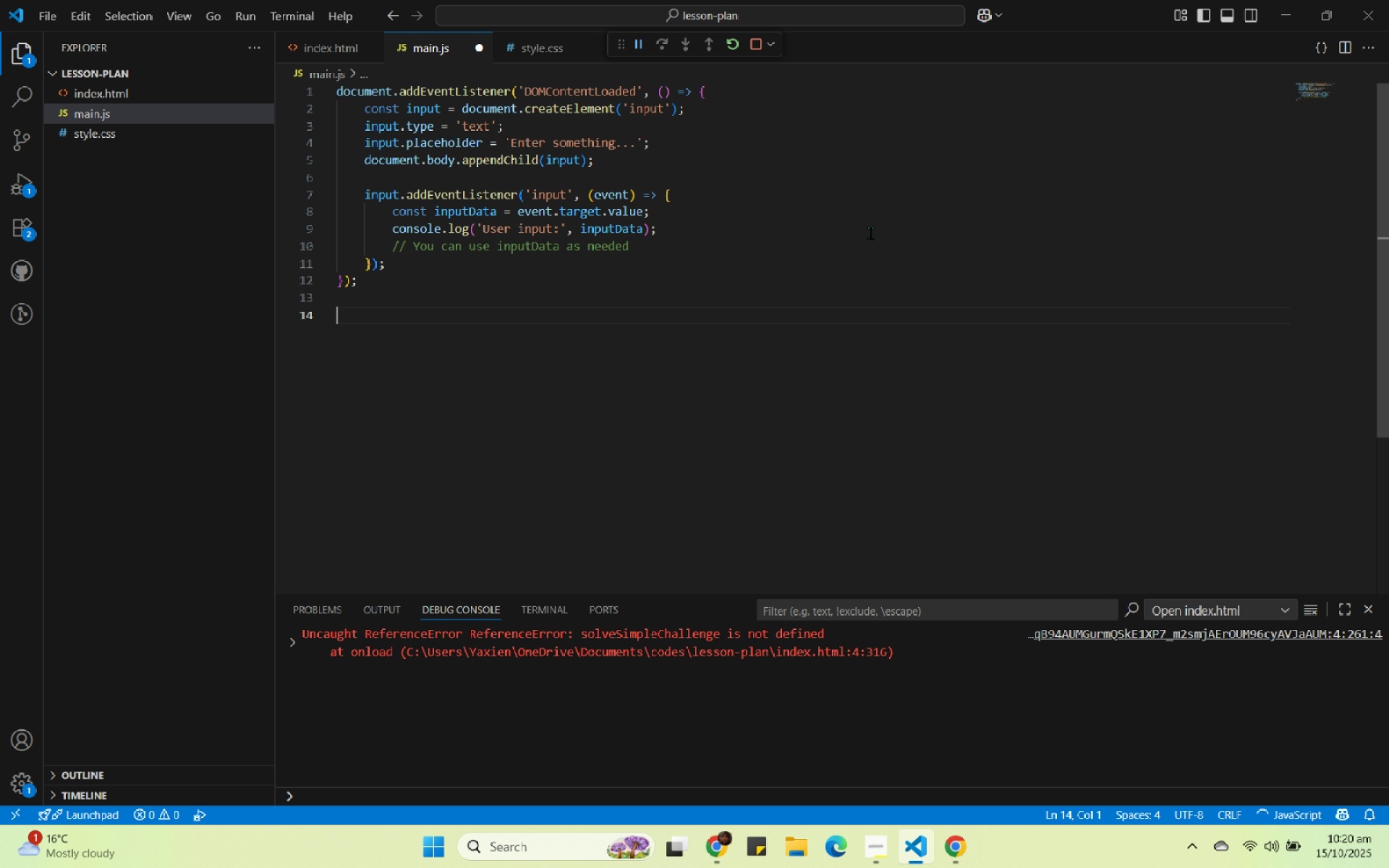 
key(Enter)
 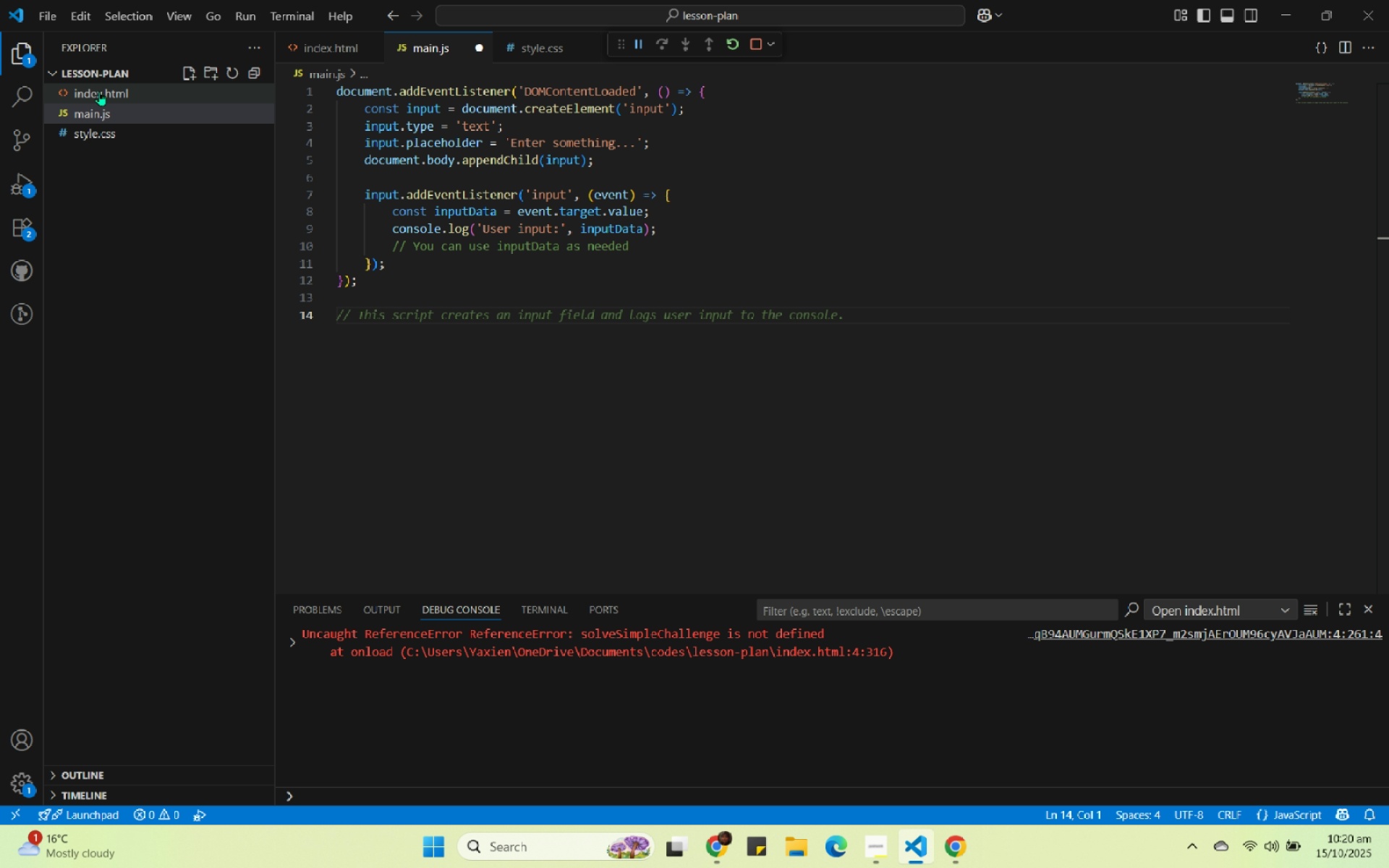 
left_click([101, 90])
 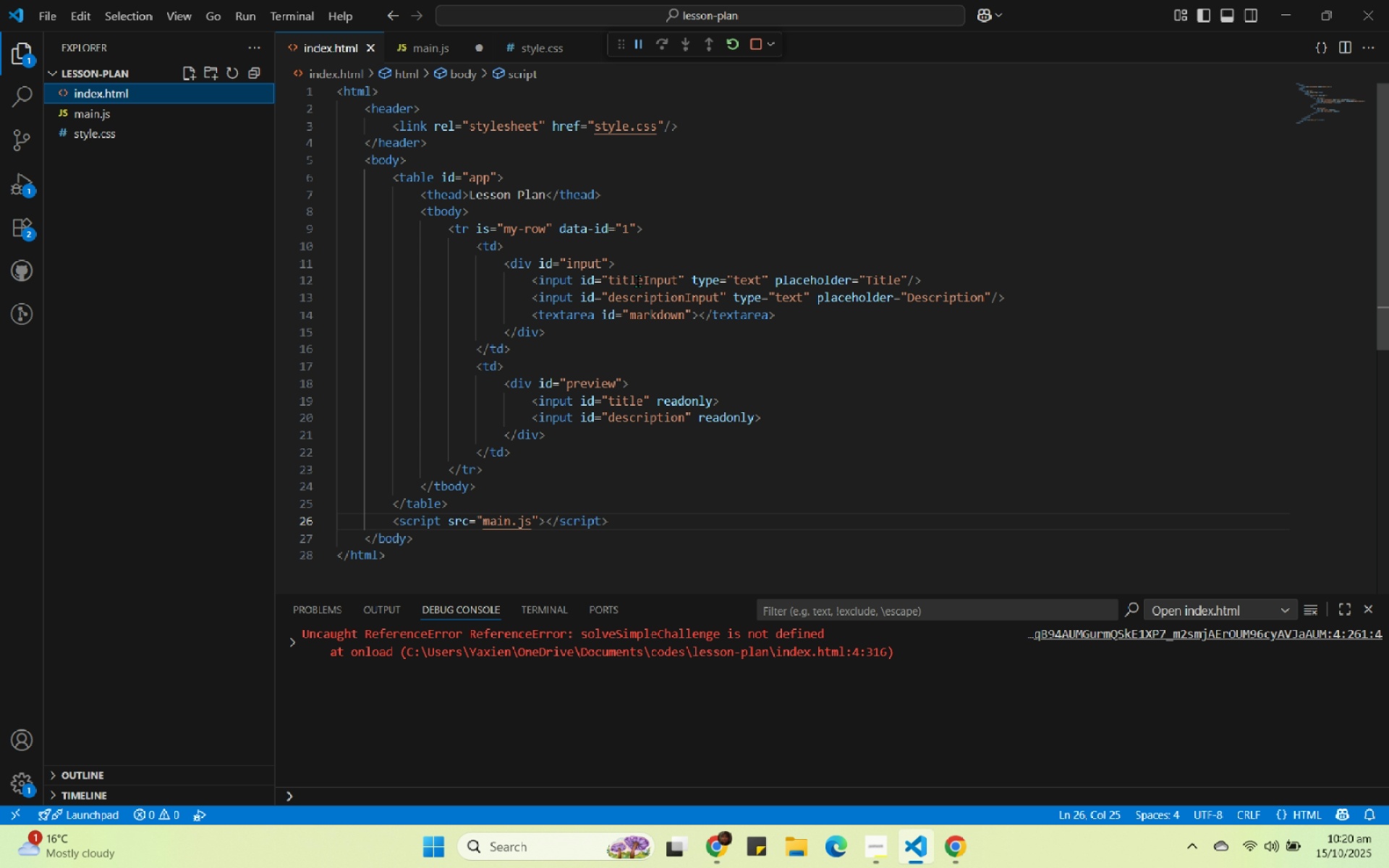 
left_click([645, 279])
 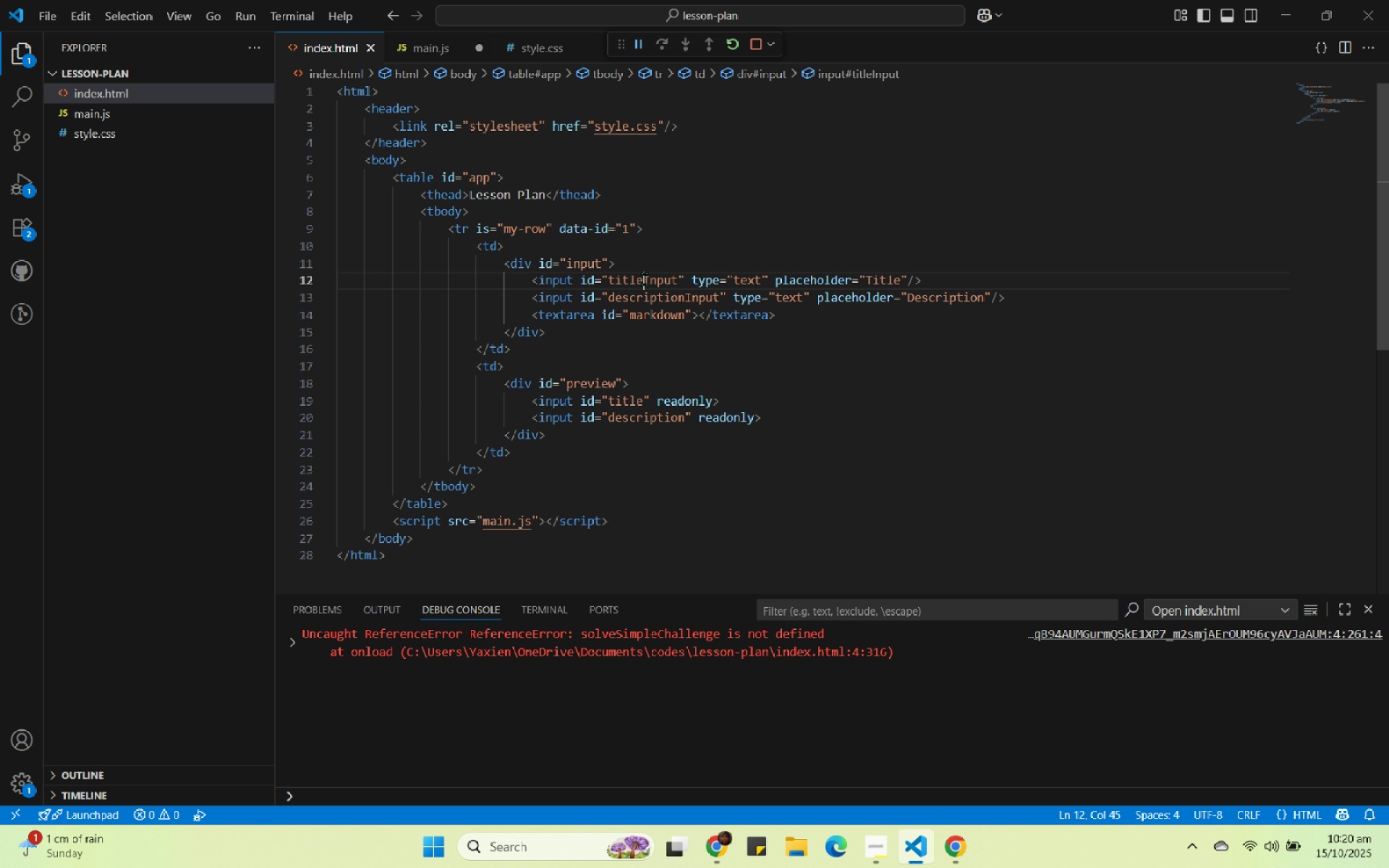 
right_click([645, 279])
 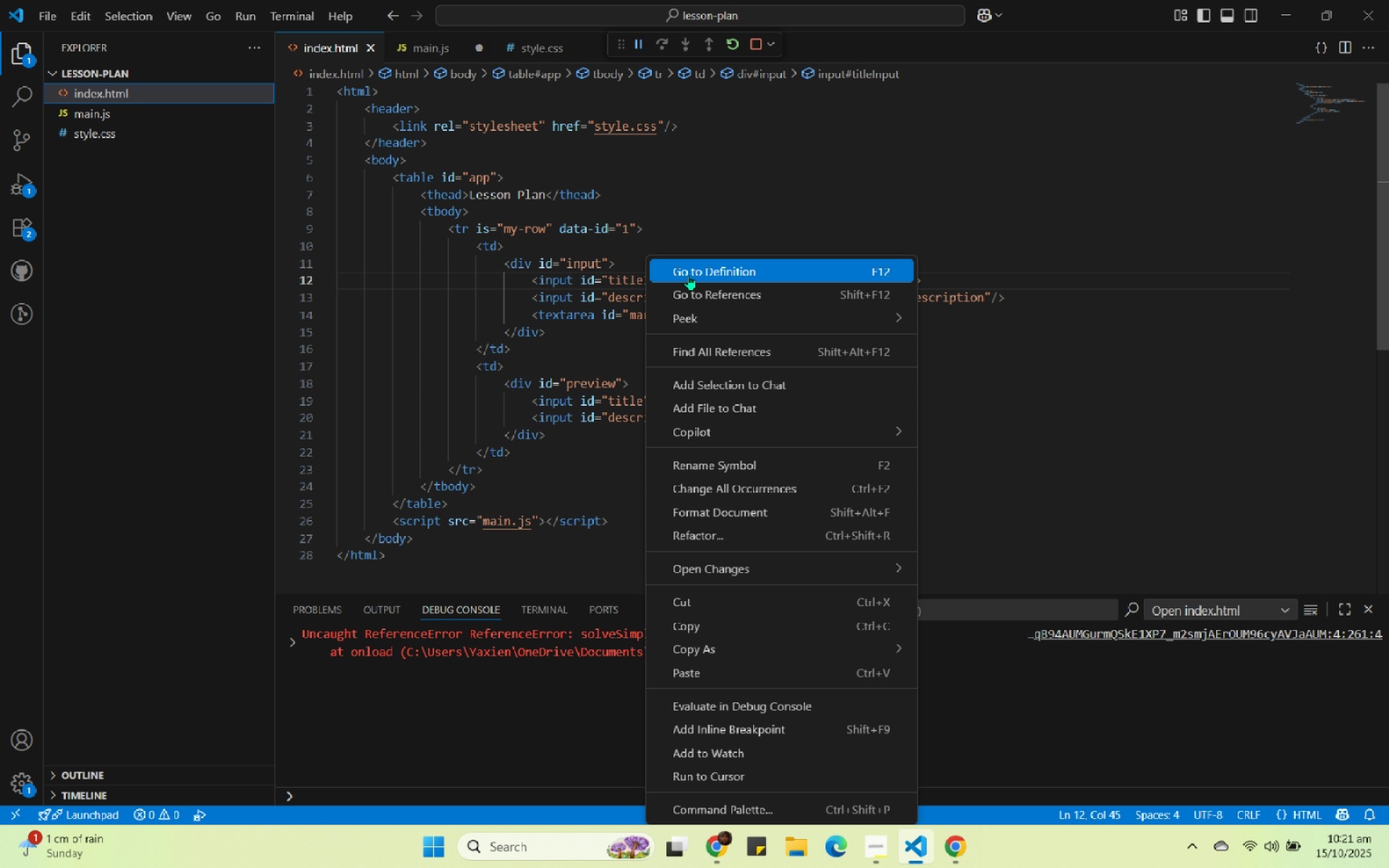 
wait(6.05)
 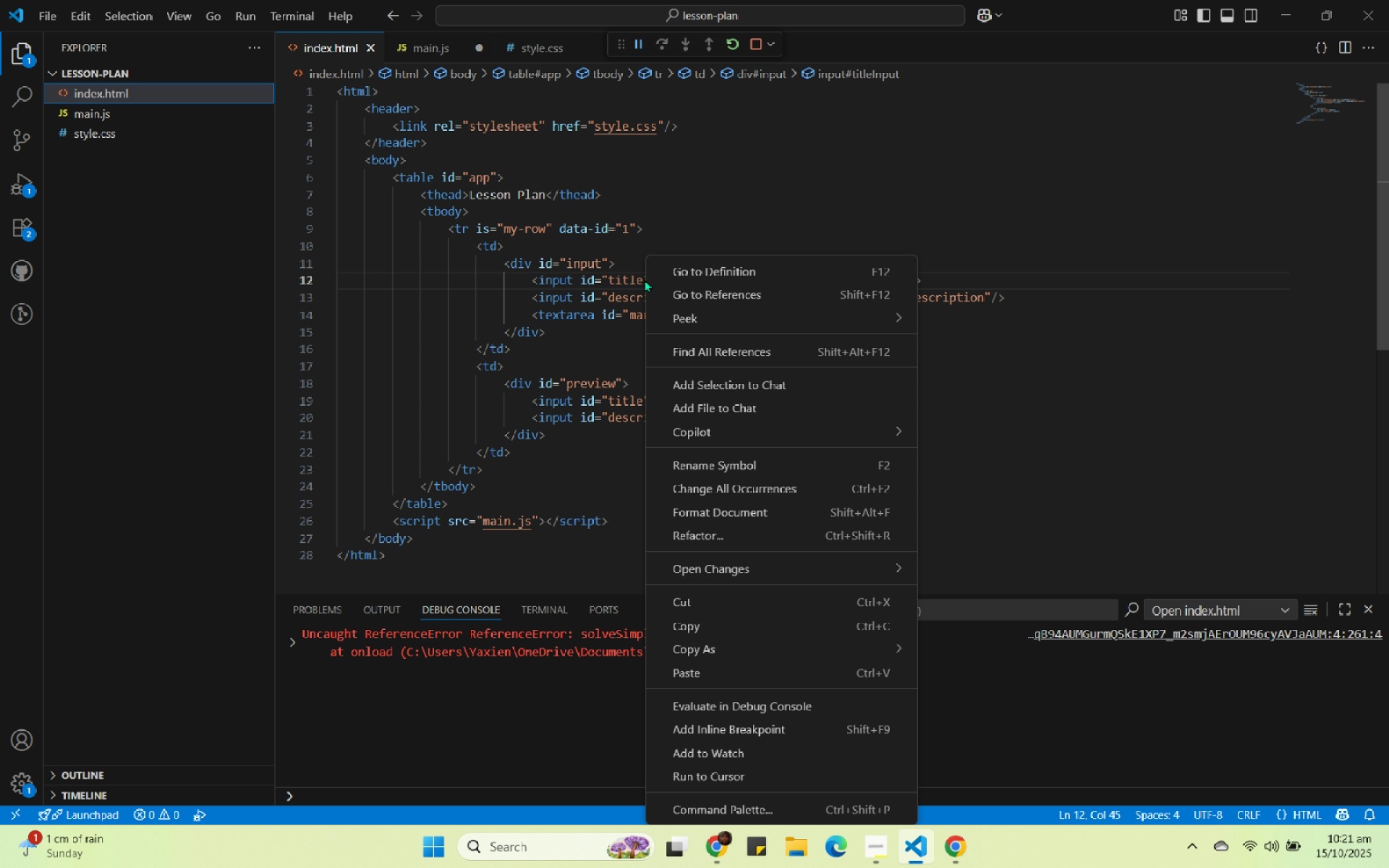 
left_click([1064, 362])
 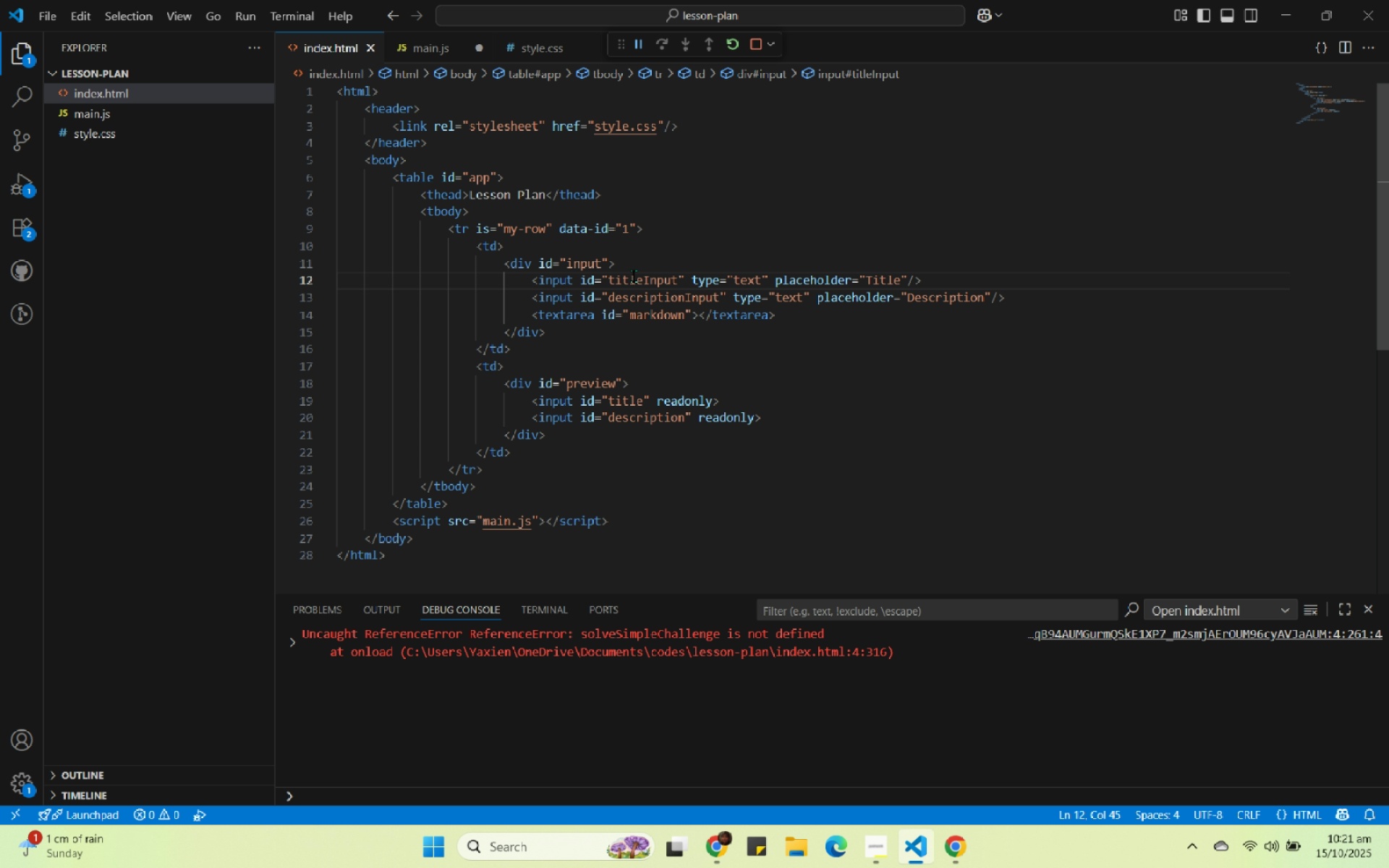 
double_click([633, 276])
 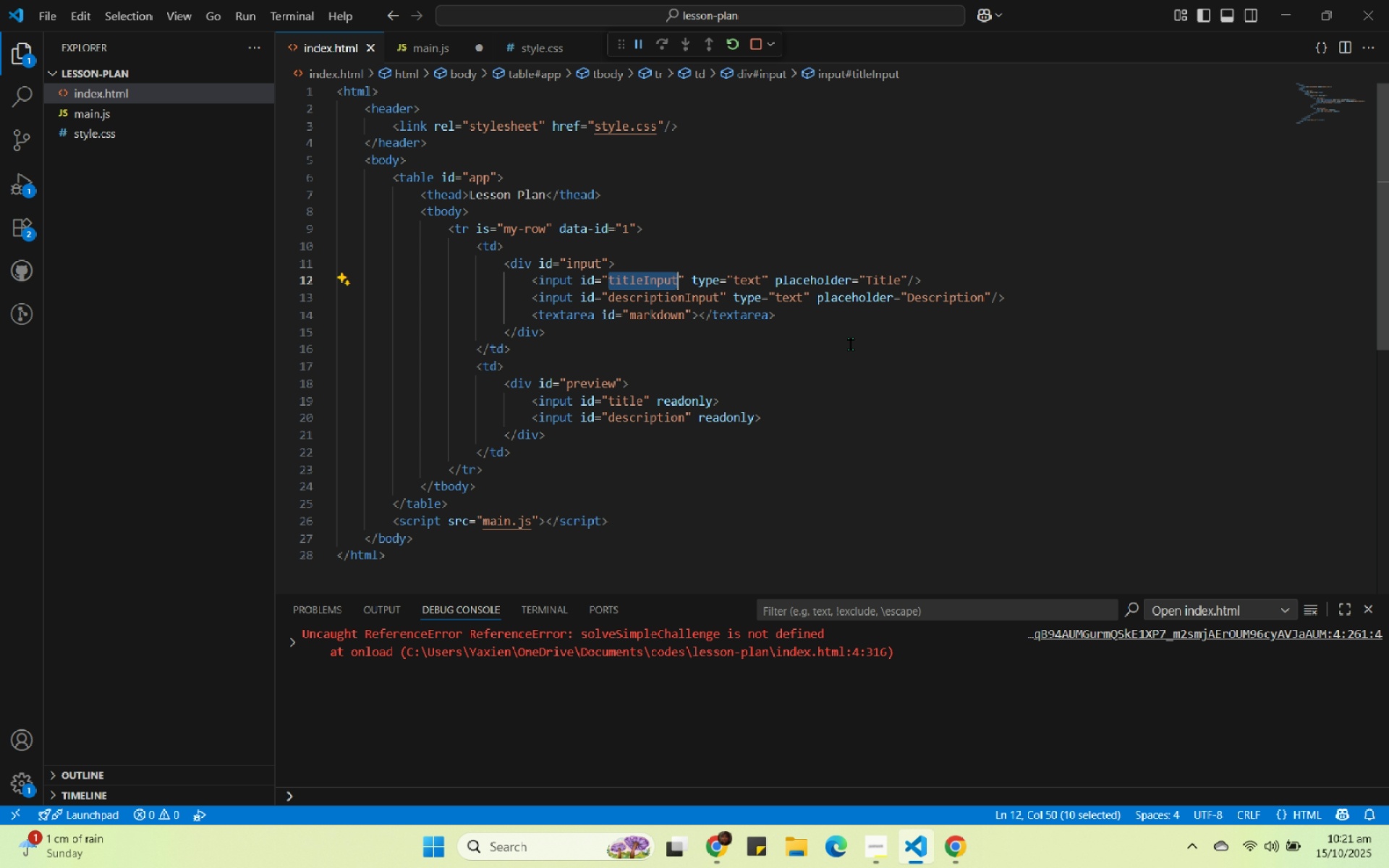 
key(Control+C)
 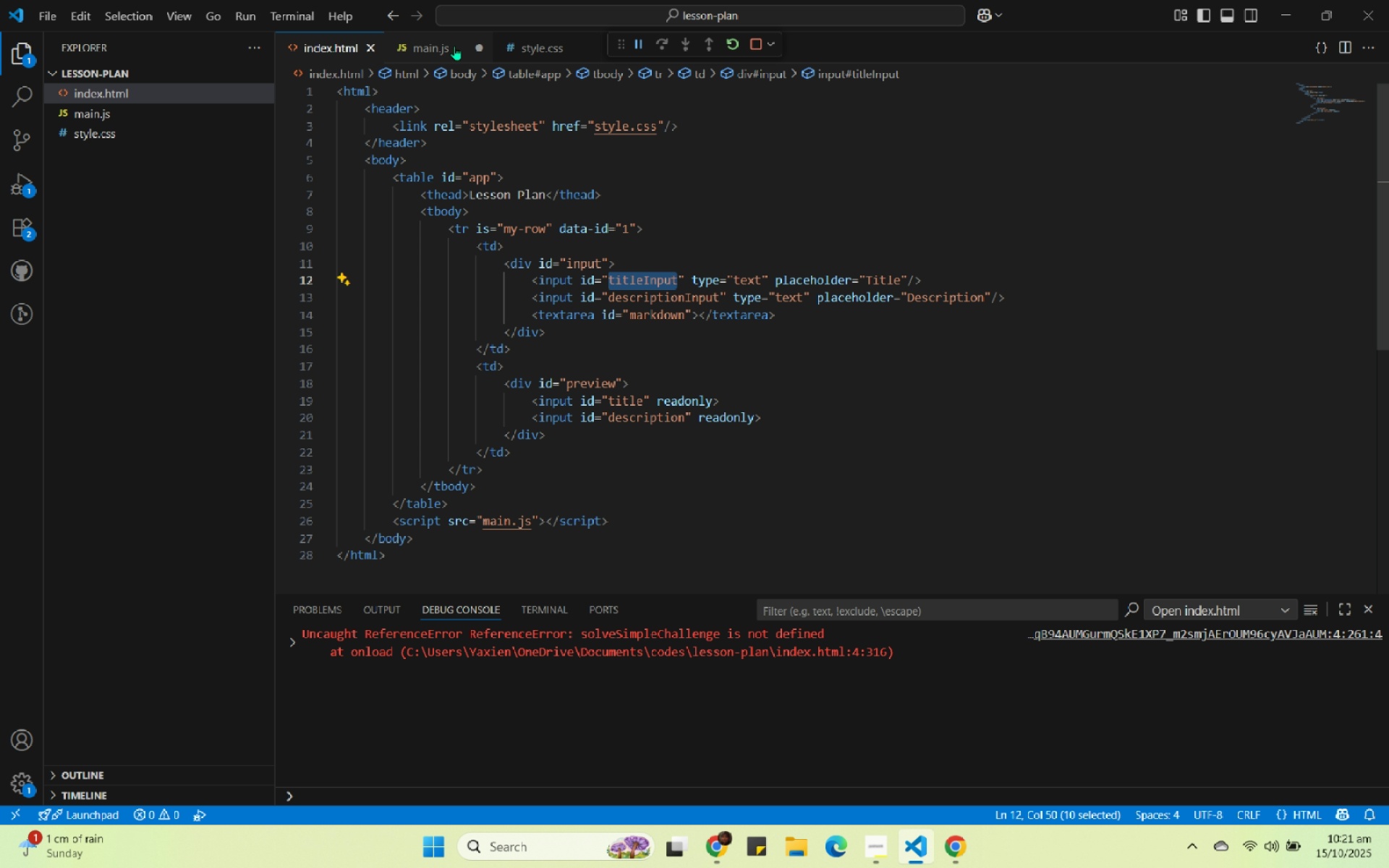 
left_click([454, 45])
 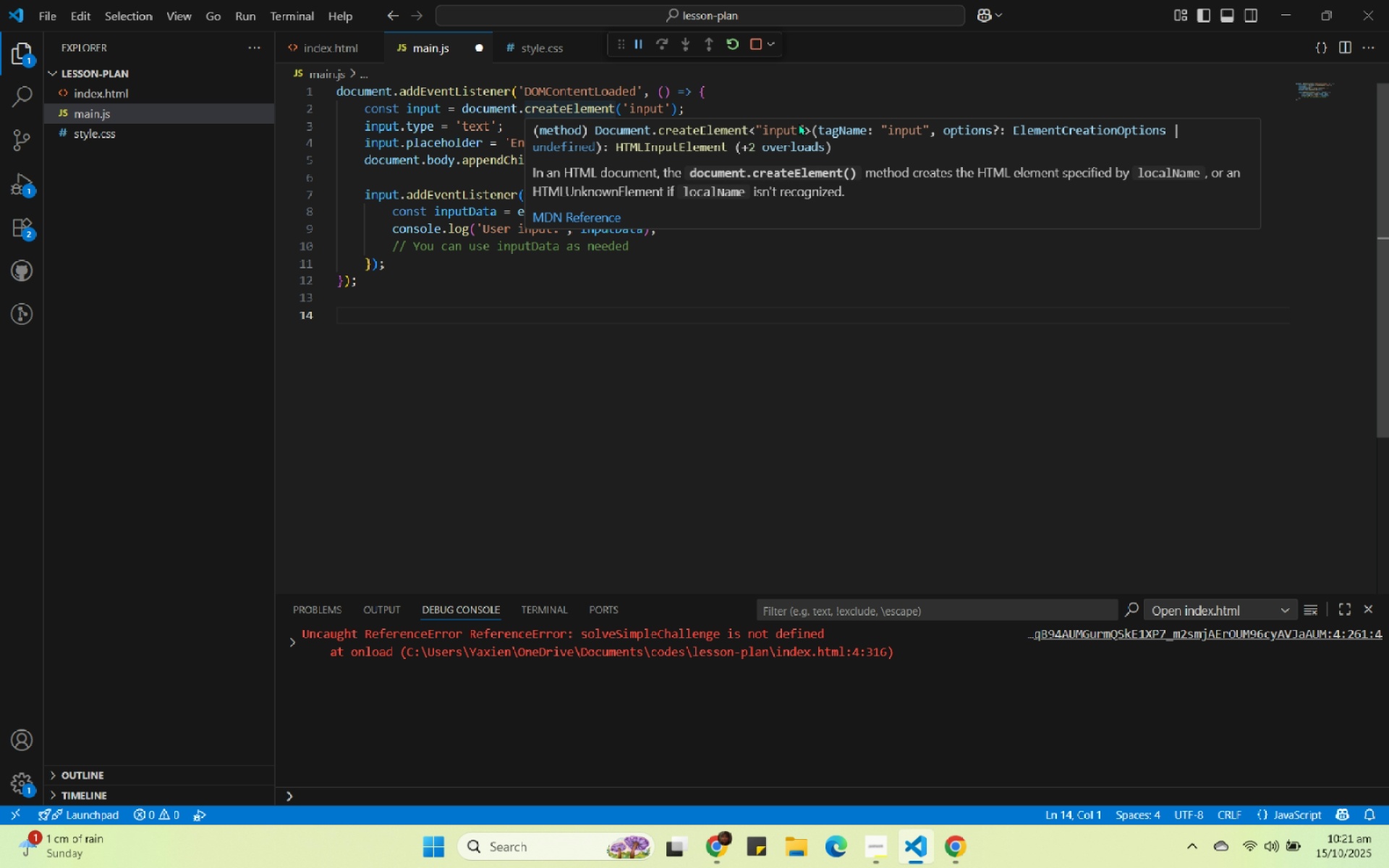 
wait(23.74)
 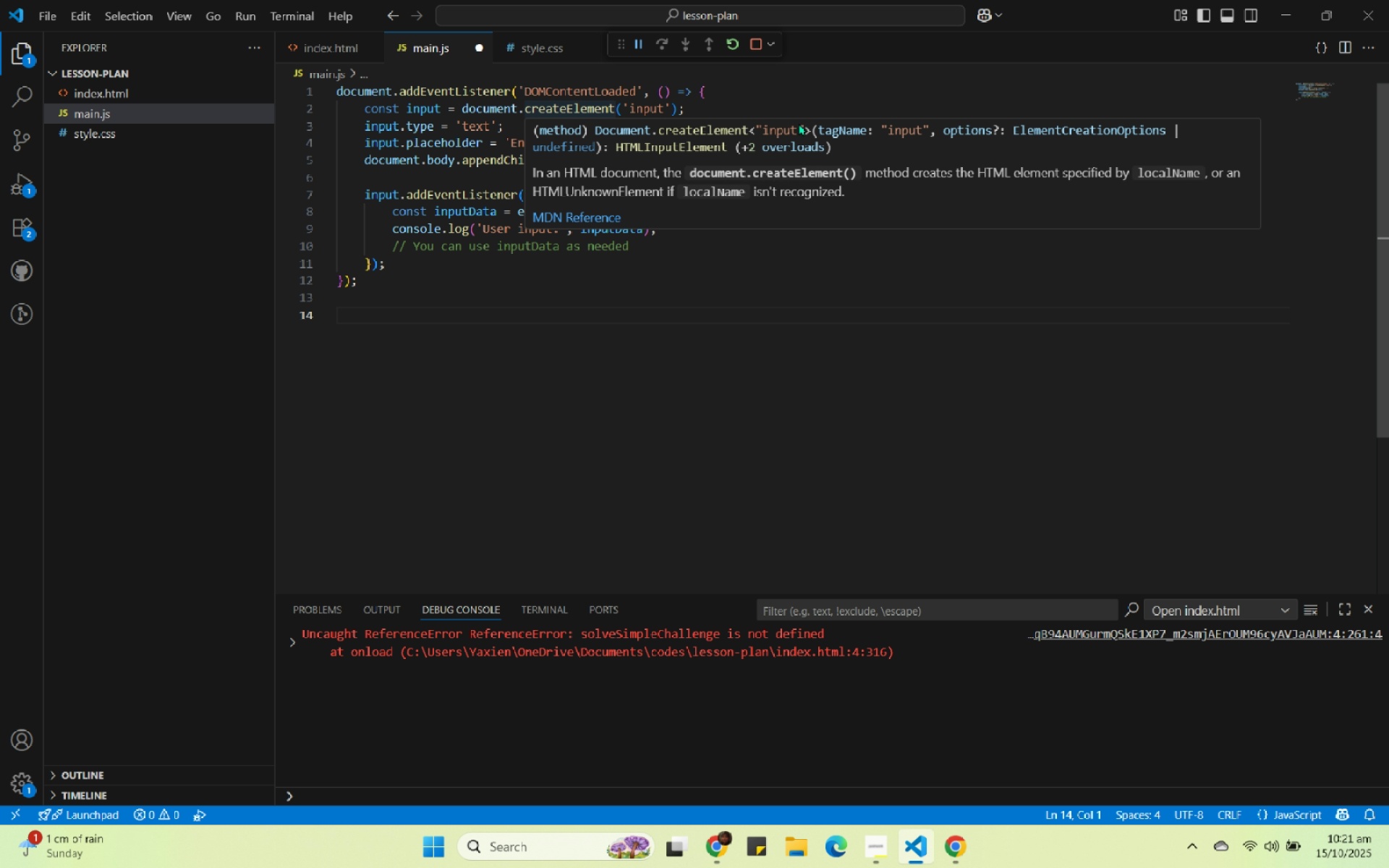 
mouse_move([538, 109])
 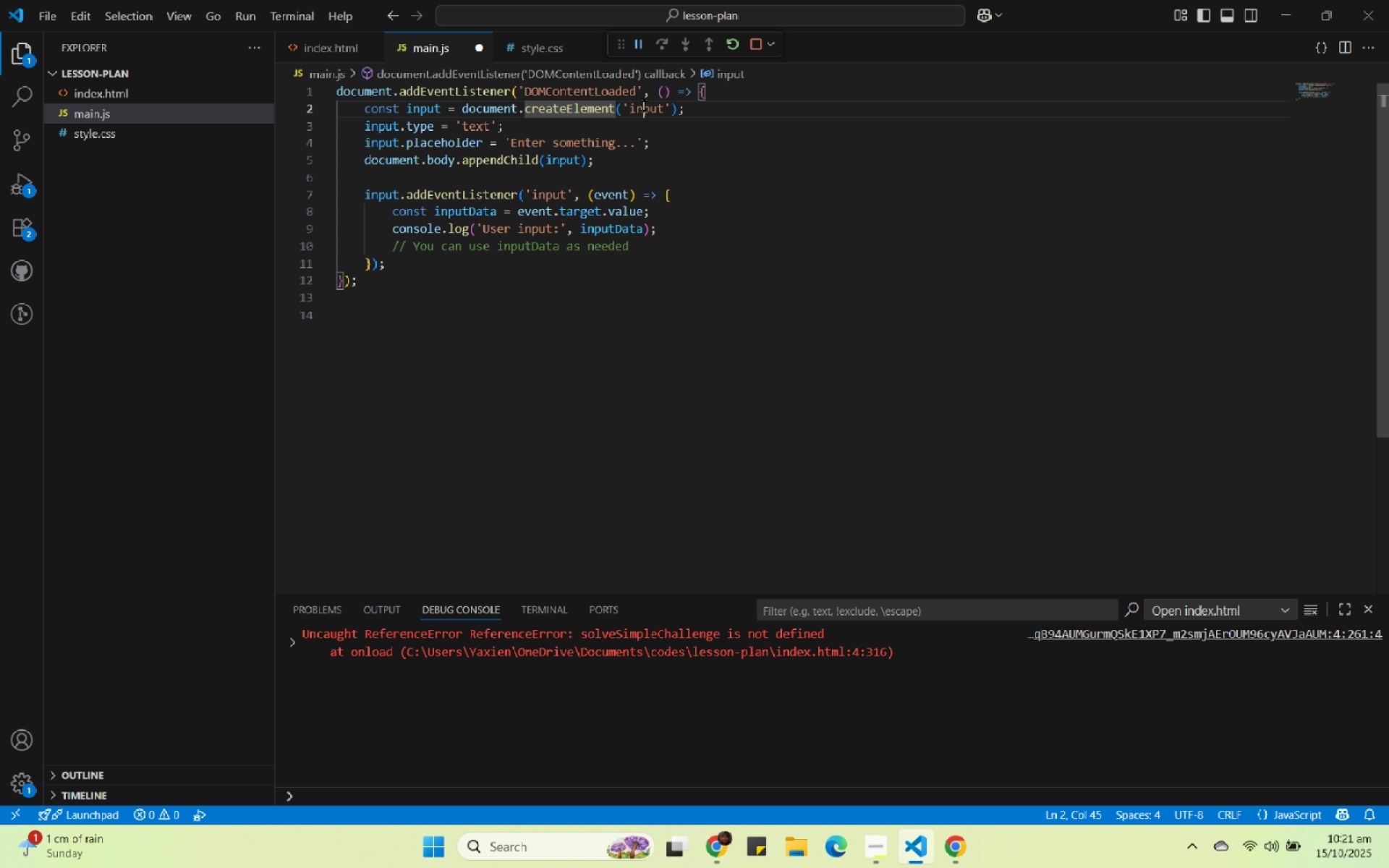 
left_click([644, 105])
 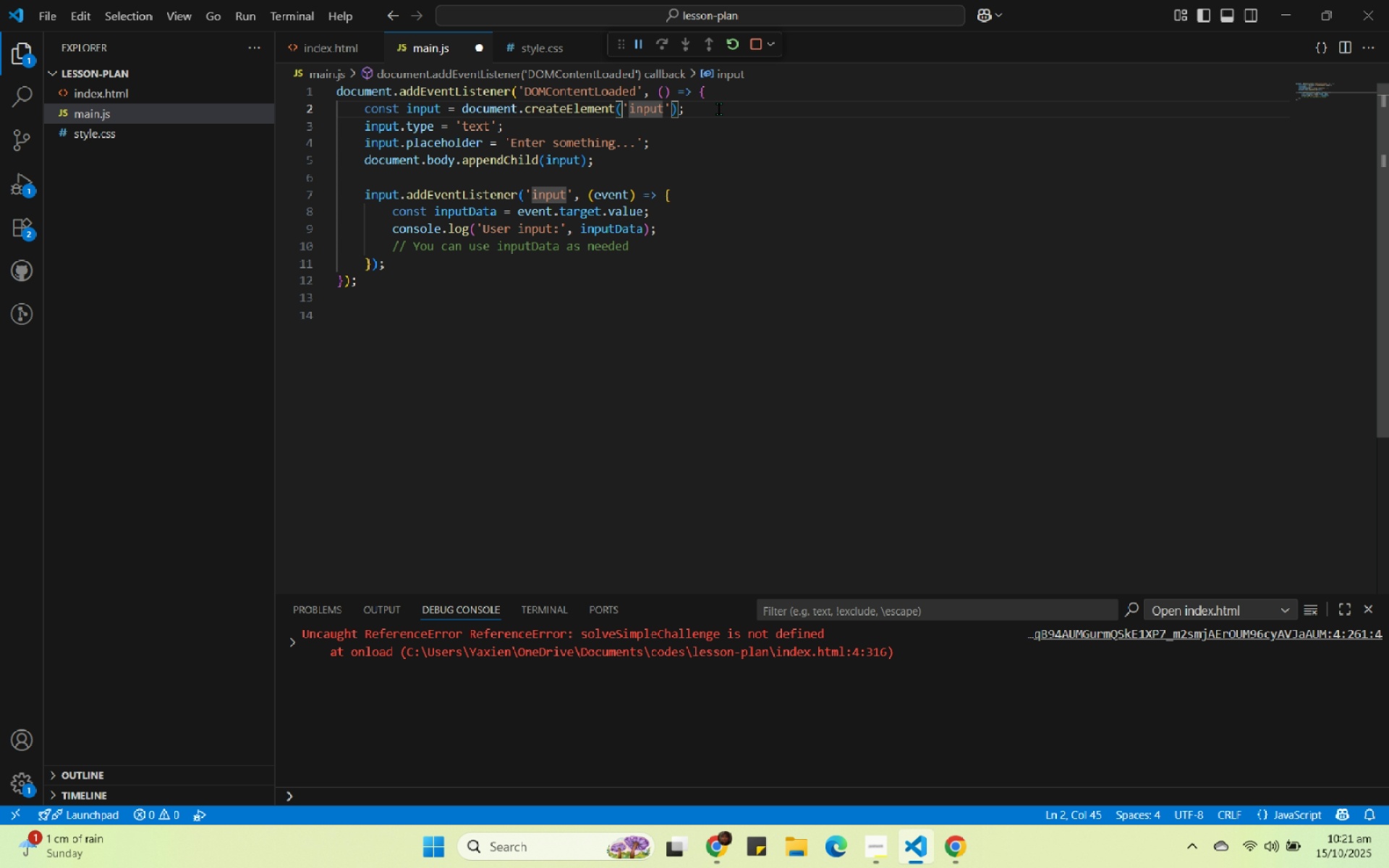 
left_click_drag(start_coordinate=[718, 109], to_coordinate=[522, 106])
 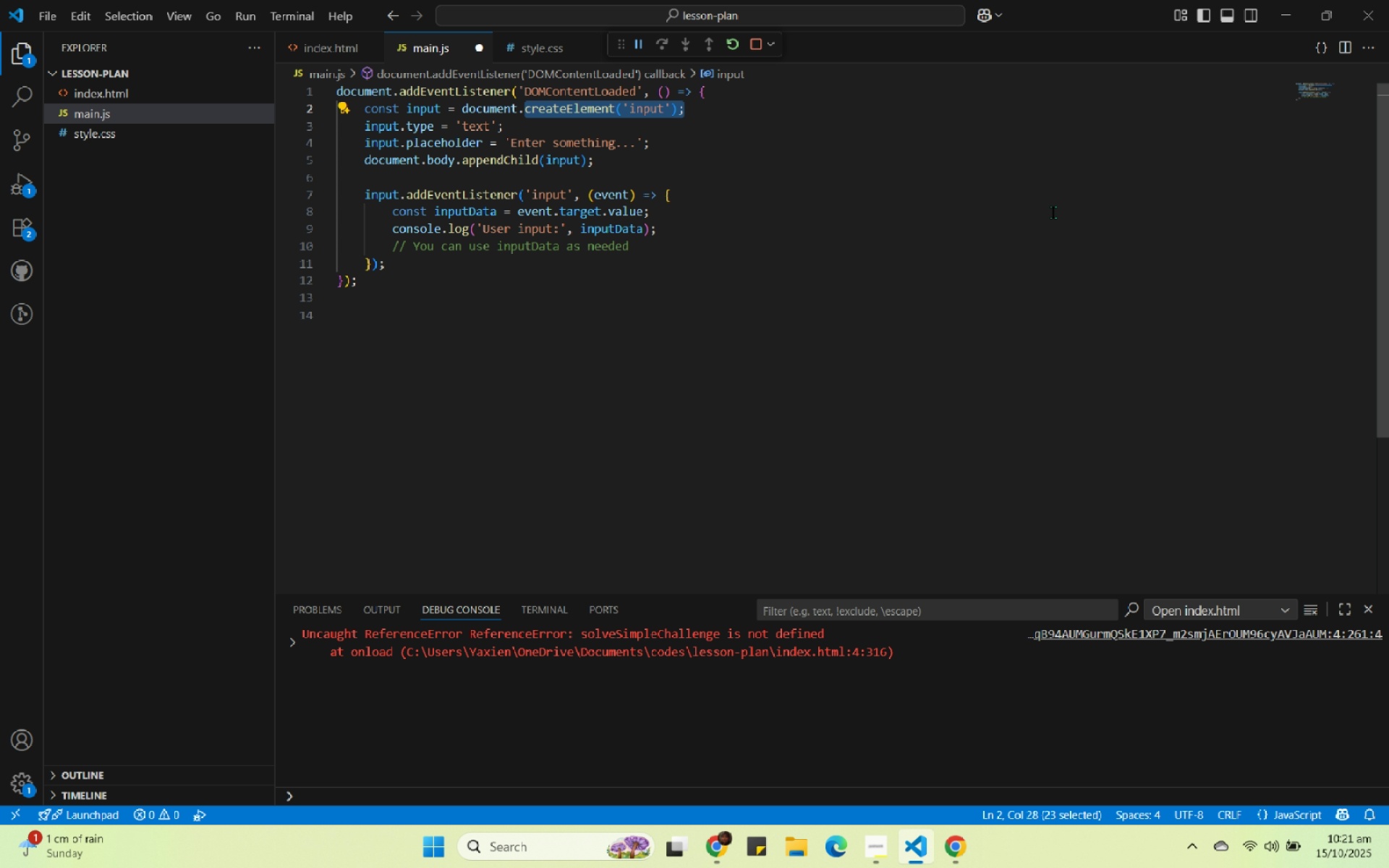 
key(Backspace)
 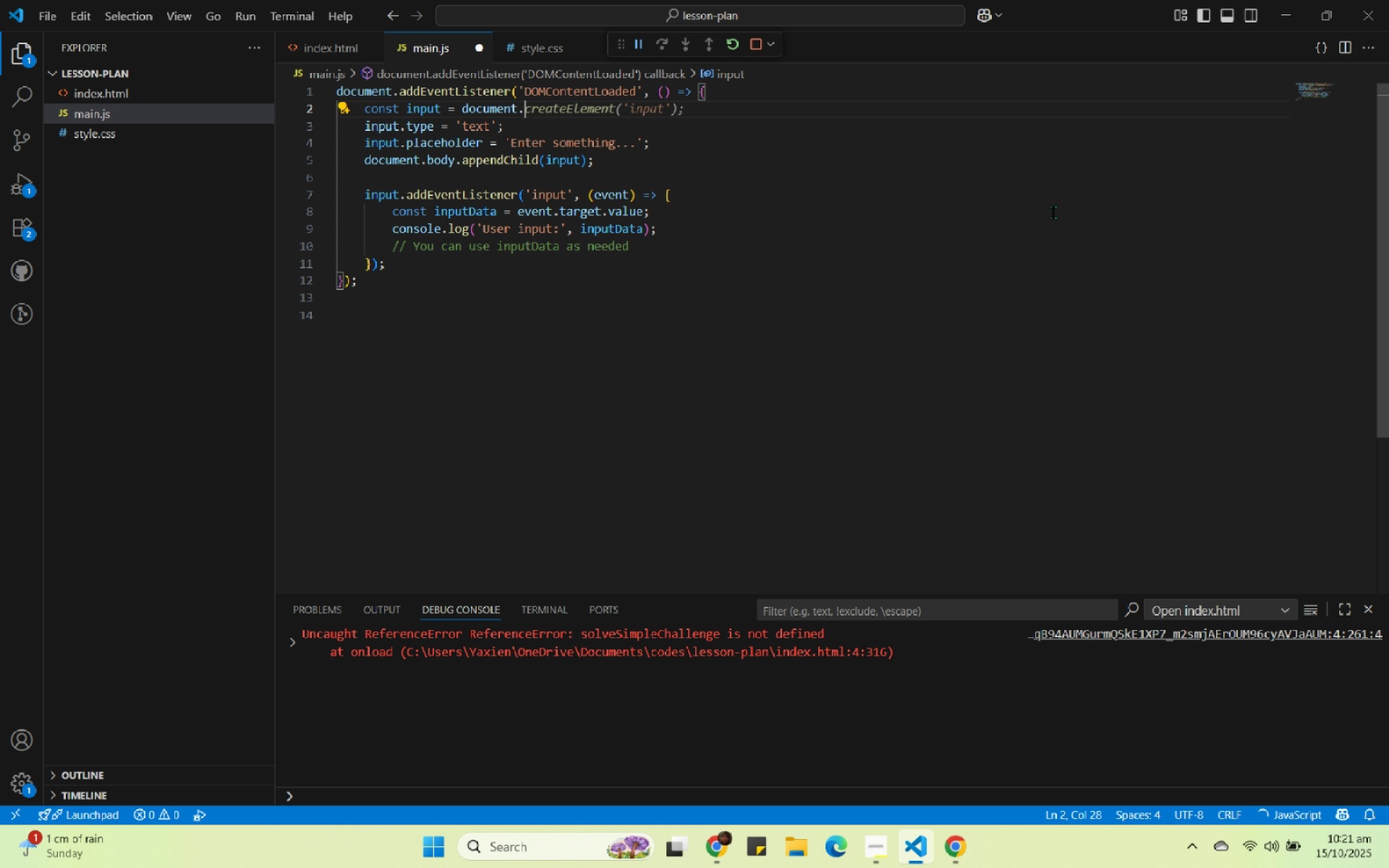 
key(Backspace)
 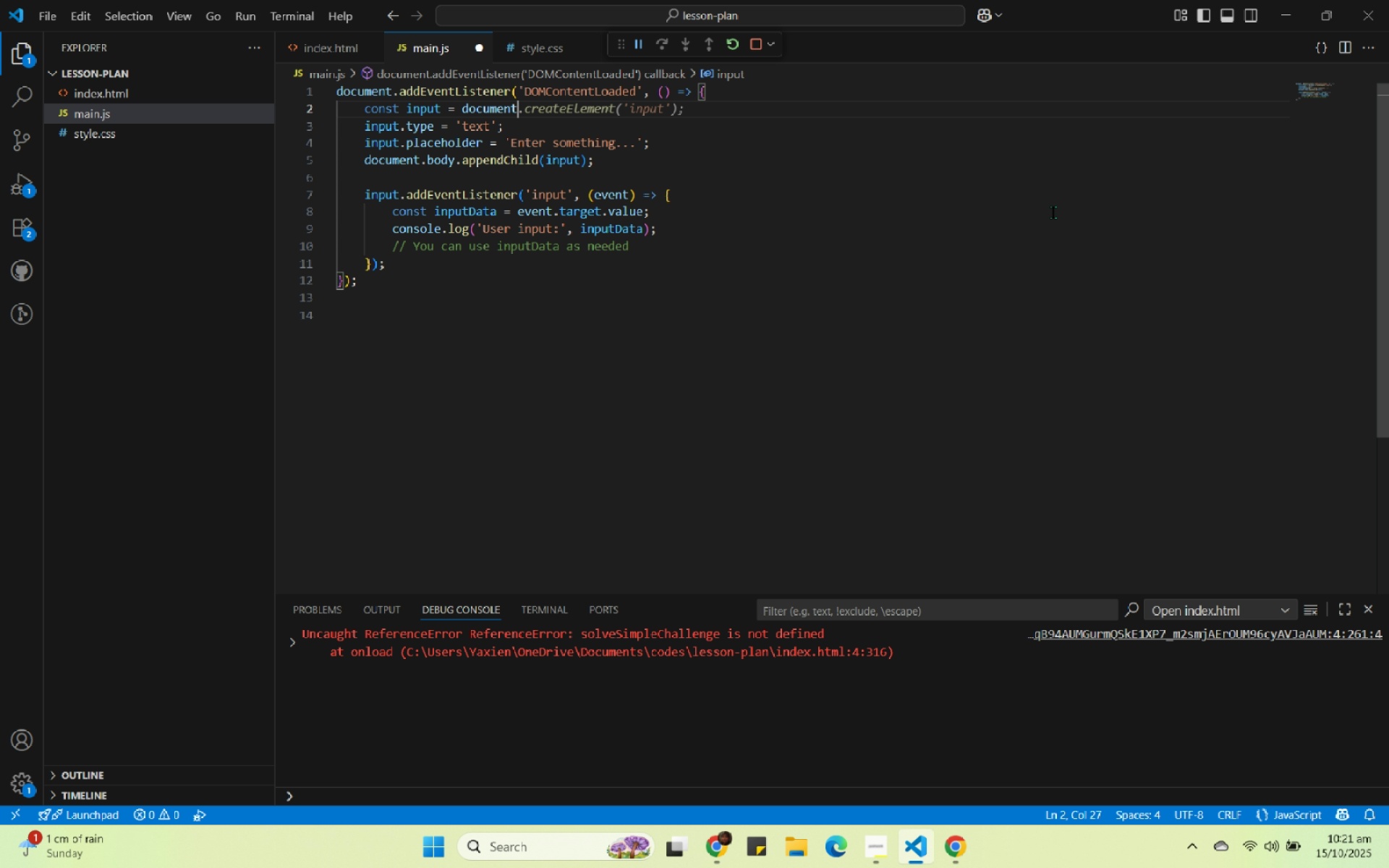 
key(Period)
 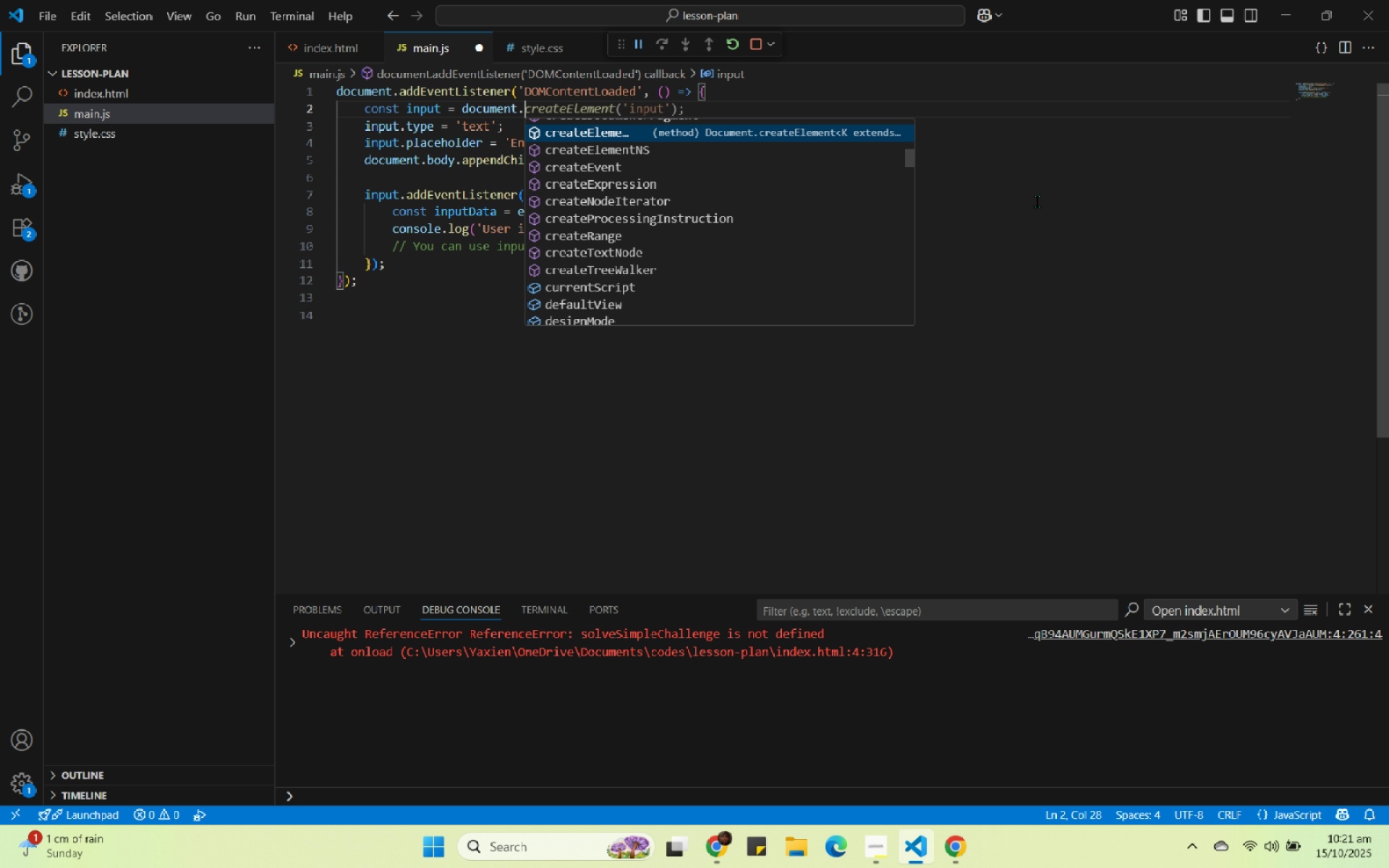 
wait(5.12)
 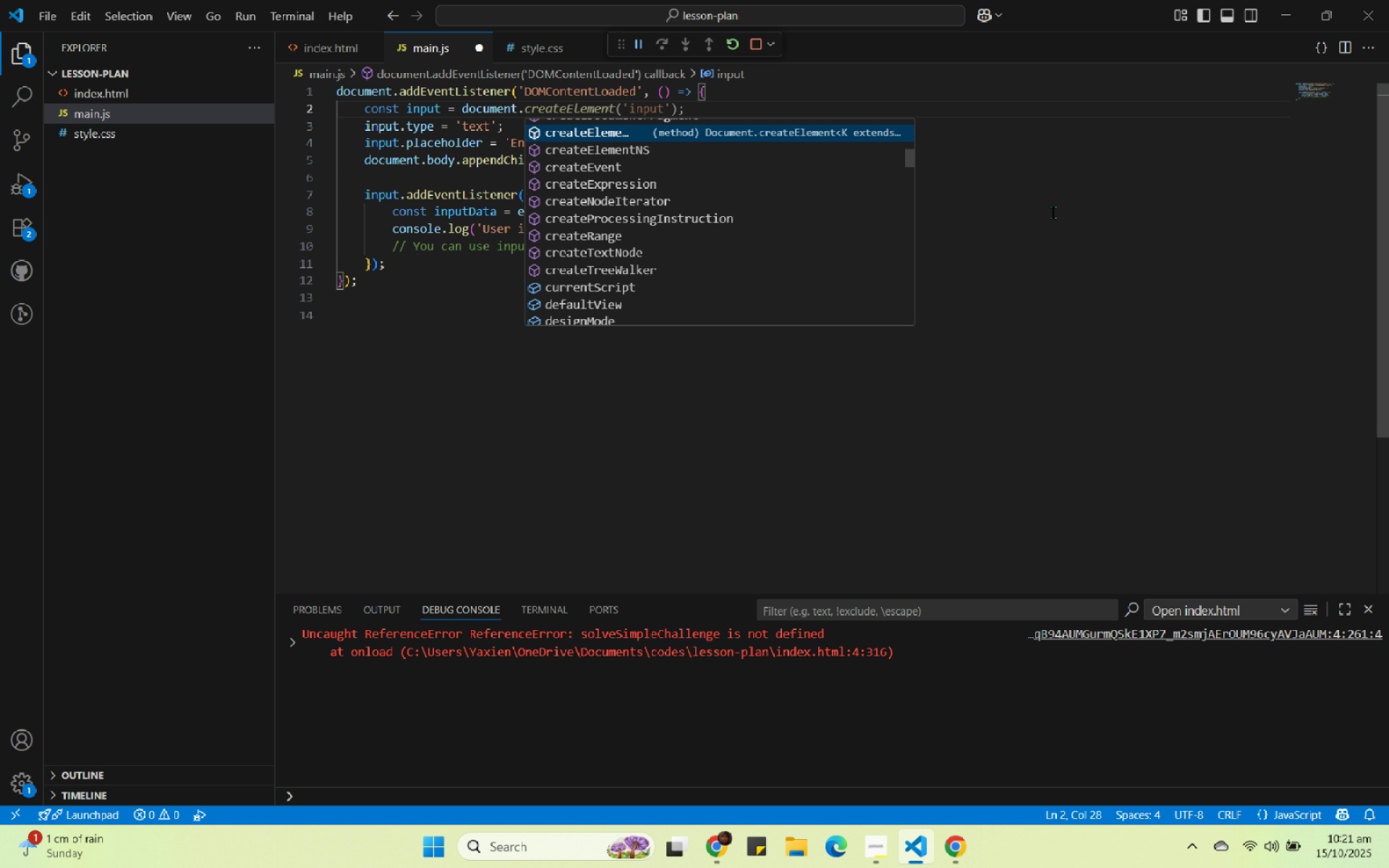 
scroll: coordinate [659, 239], scroll_direction: down, amount: 11.0
 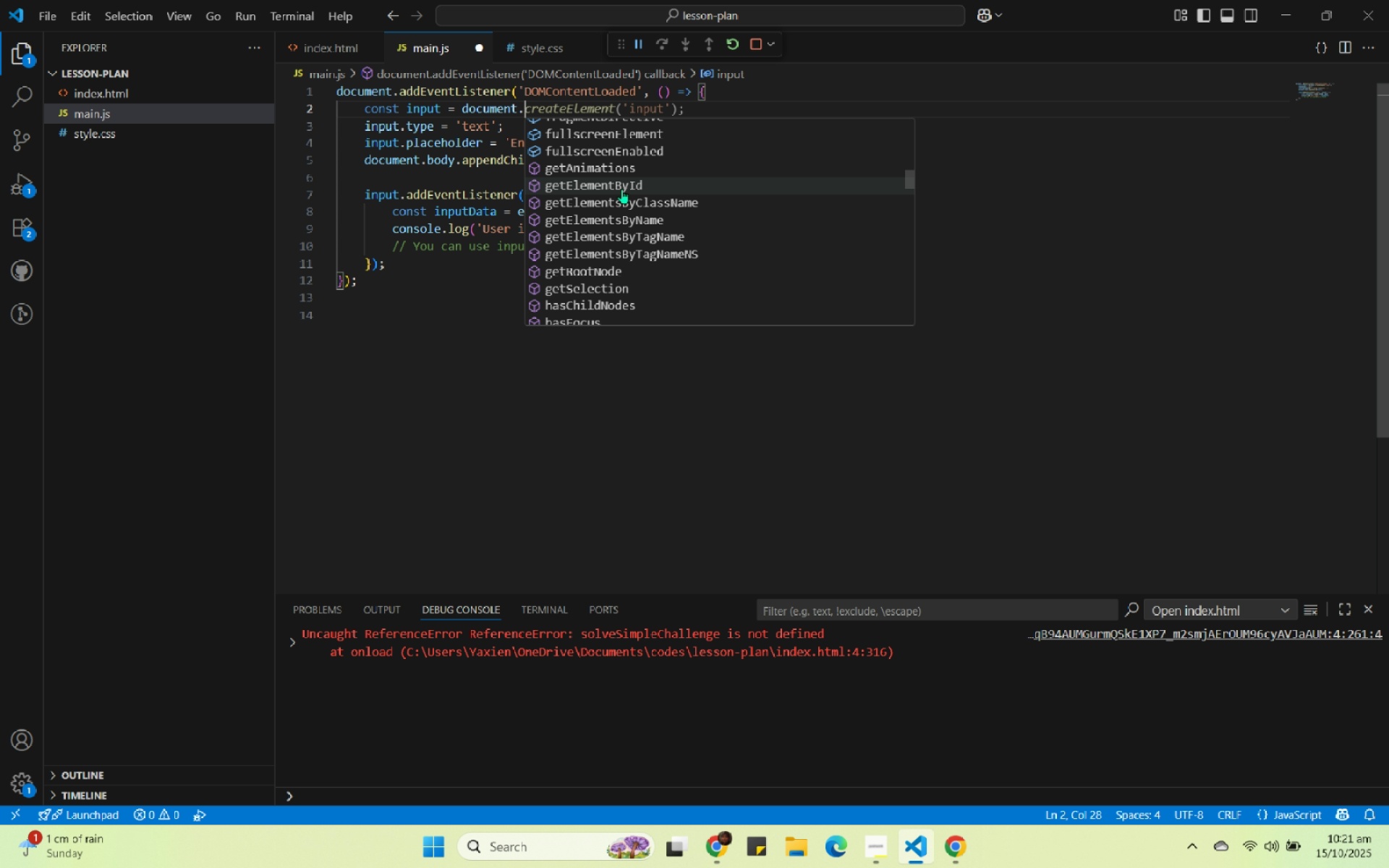 
left_click([622, 189])
 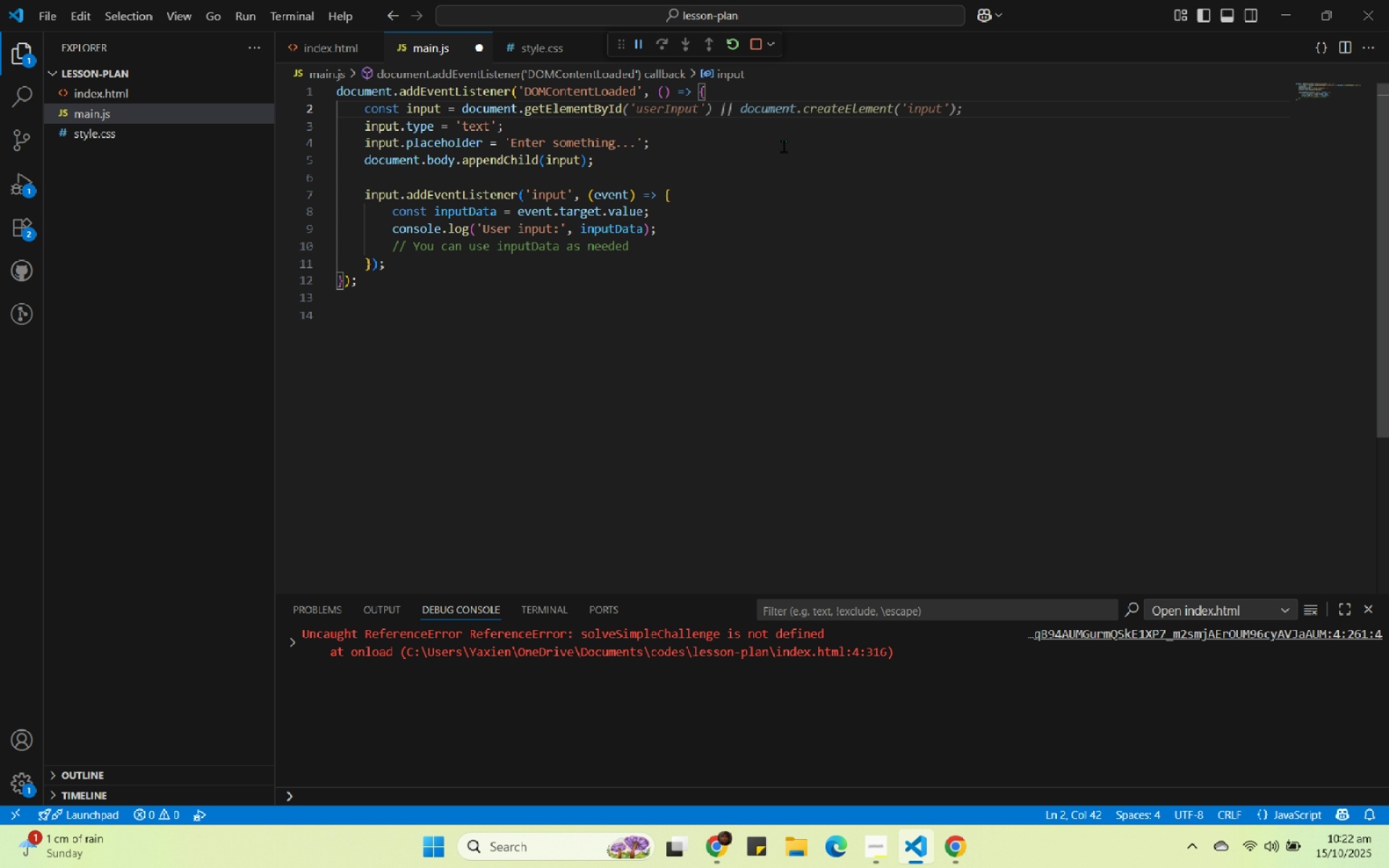 
key(Shift+9)
 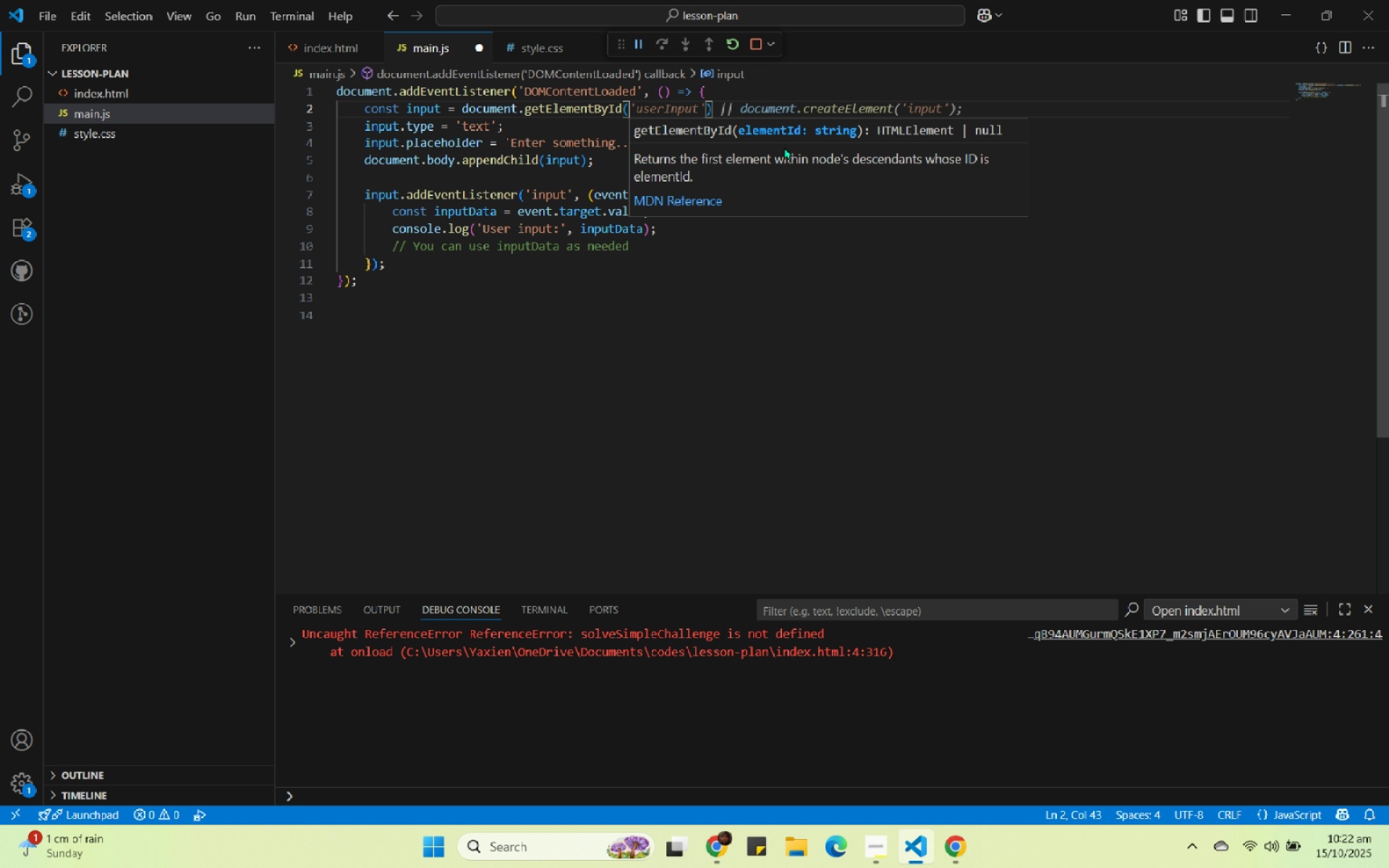 
key(Quote)
 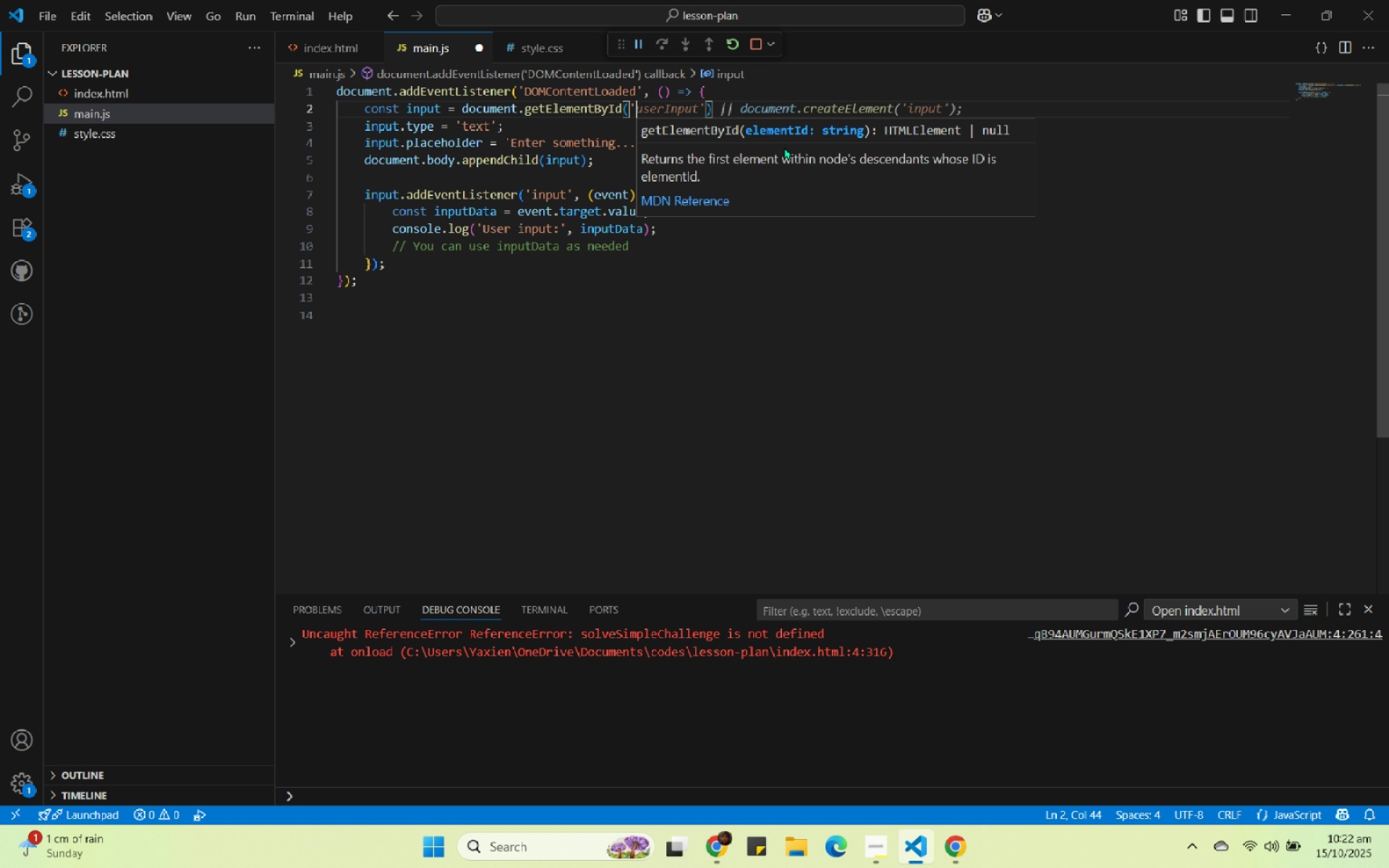 
key(Control+ControlLeft)
 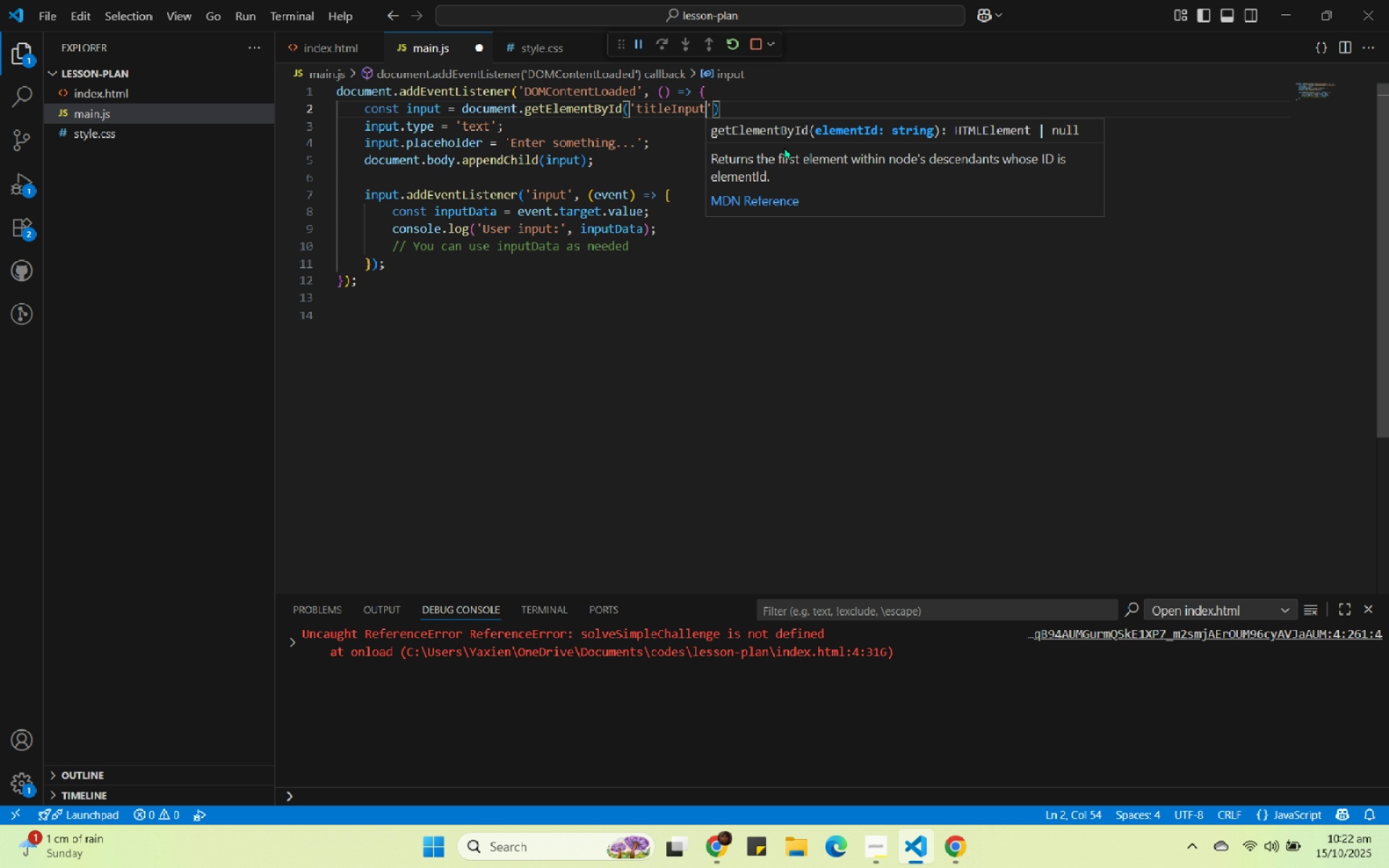 
key(V)
 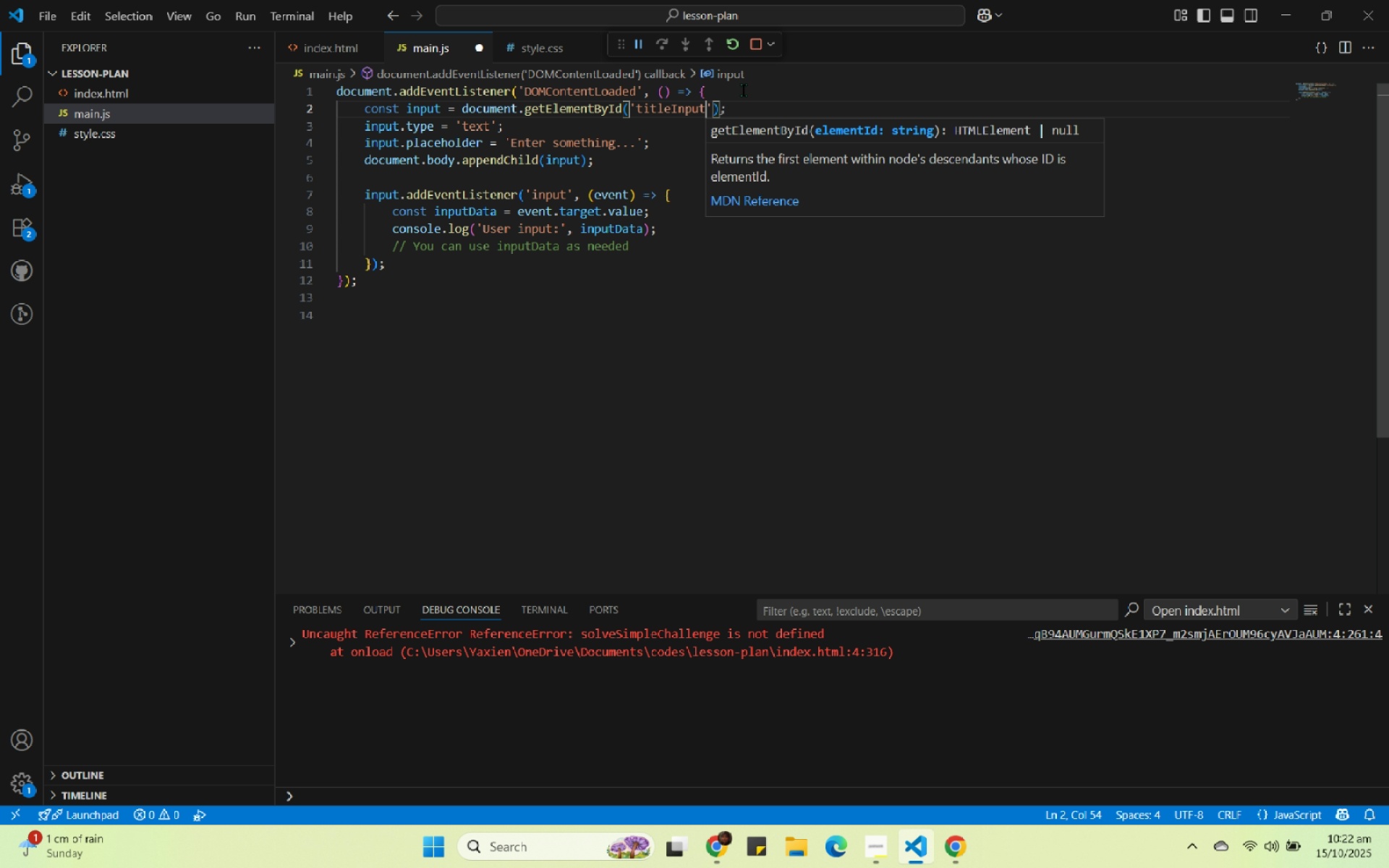 
left_click([759, 105])
 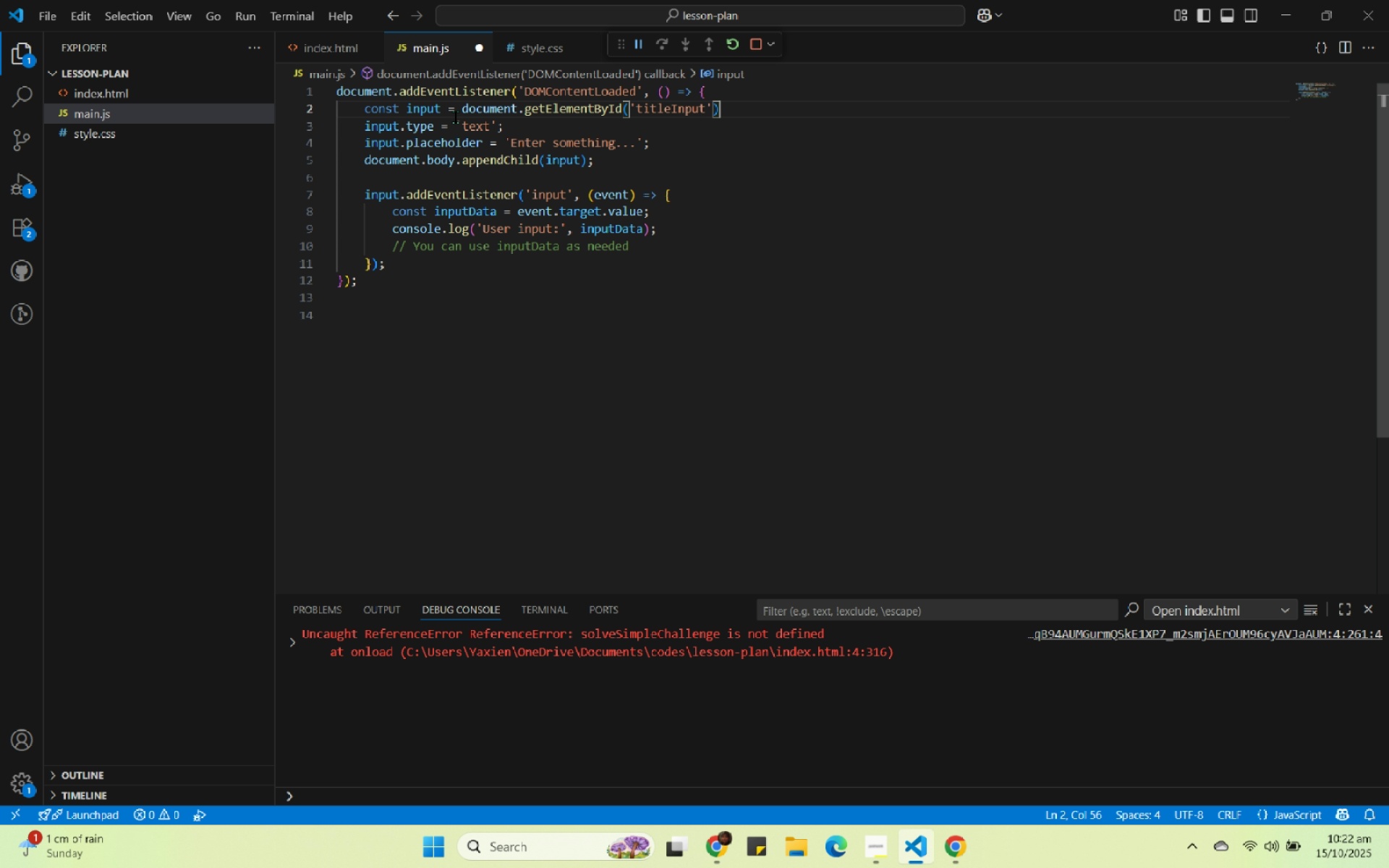 
wait(6.64)
 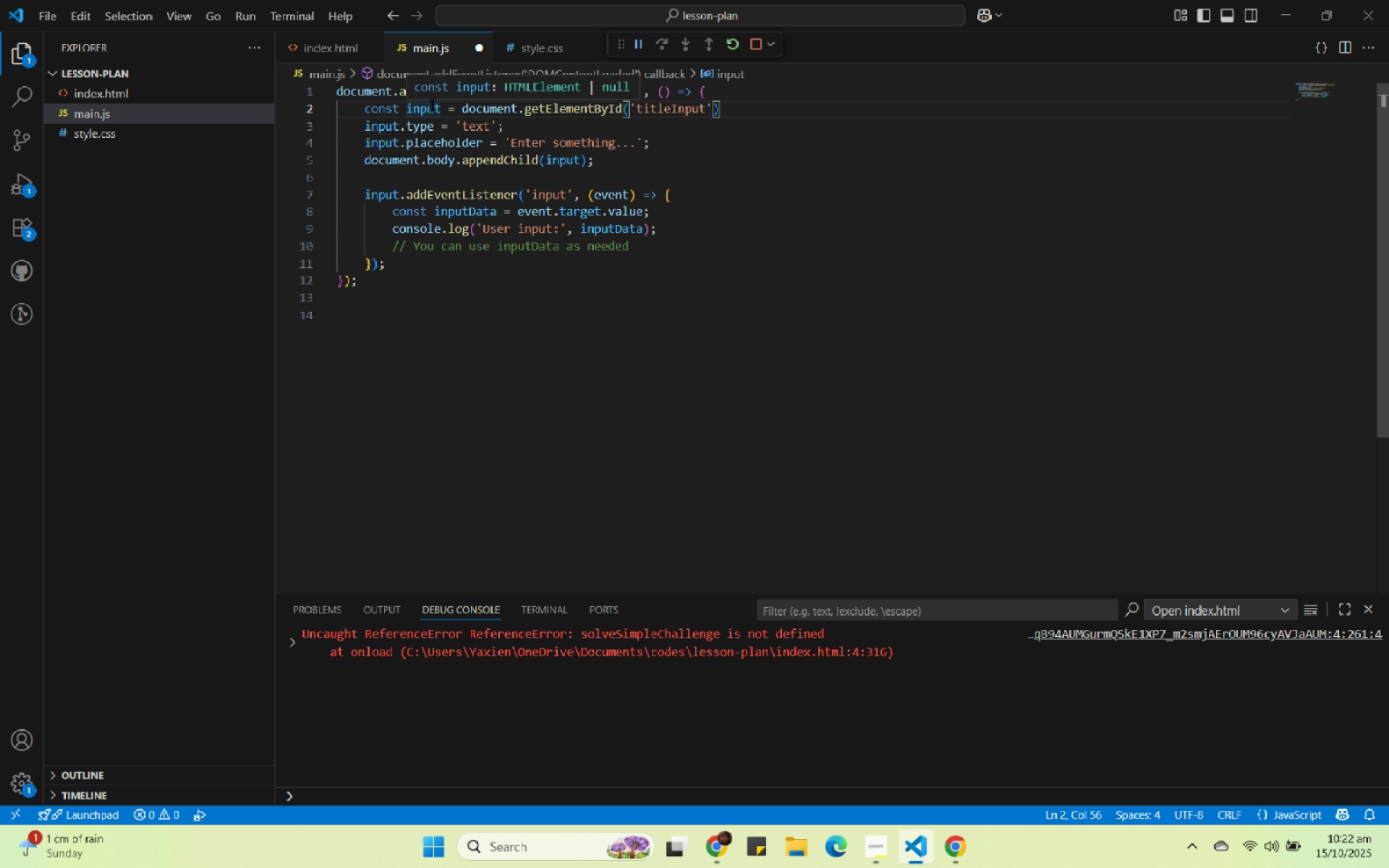 
double_click([427, 110])
 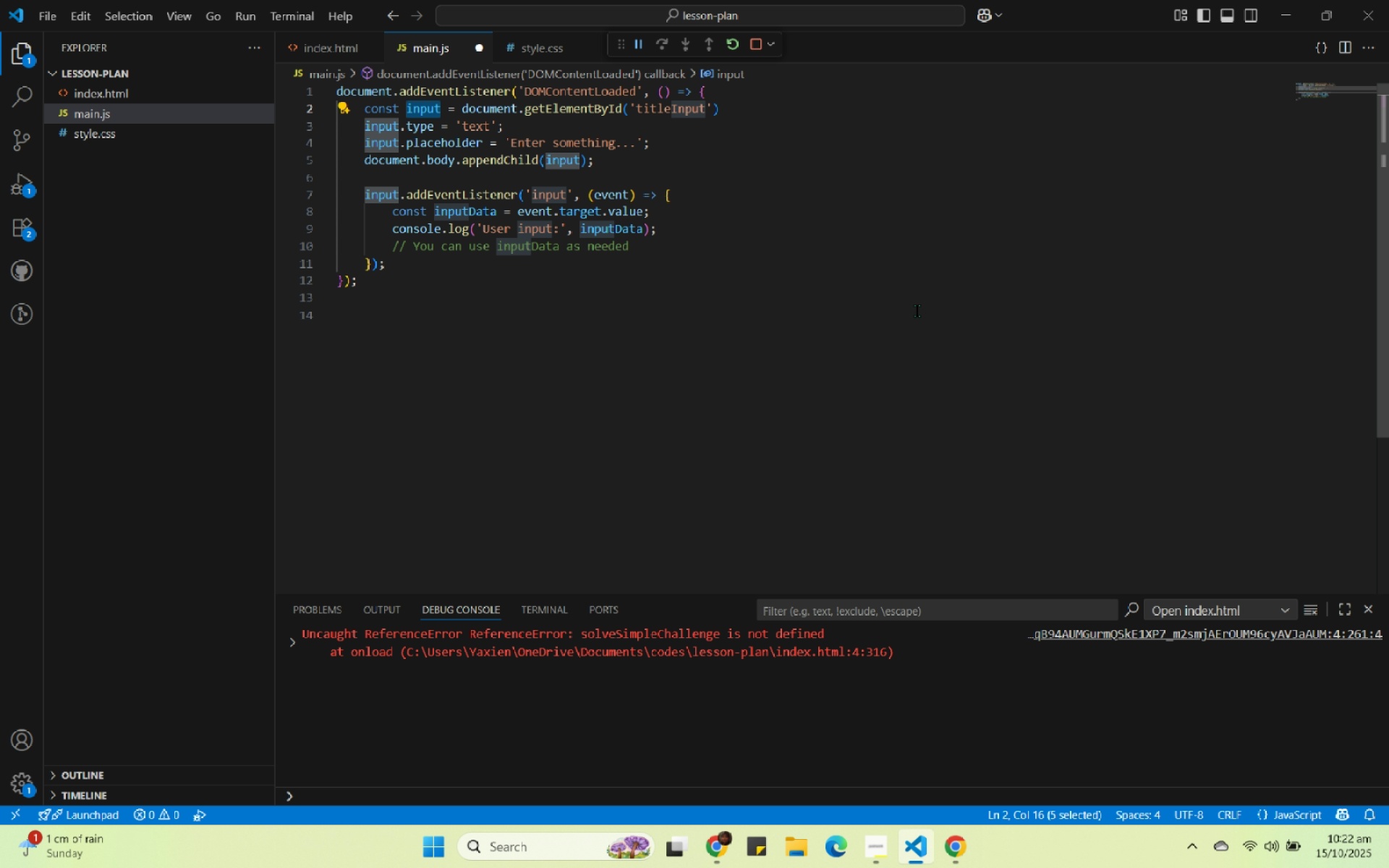 
type(title)
 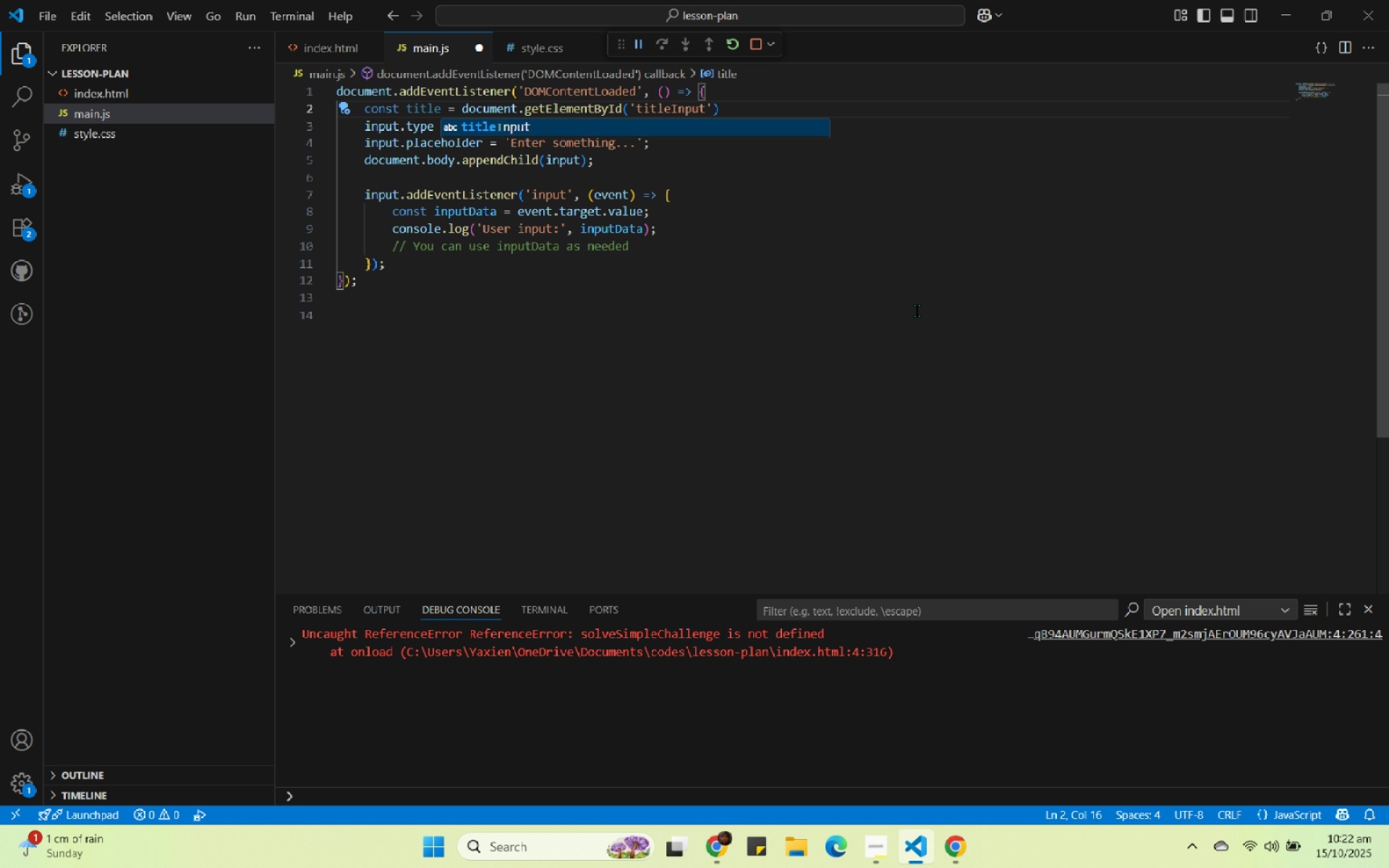 
key(Enter)
 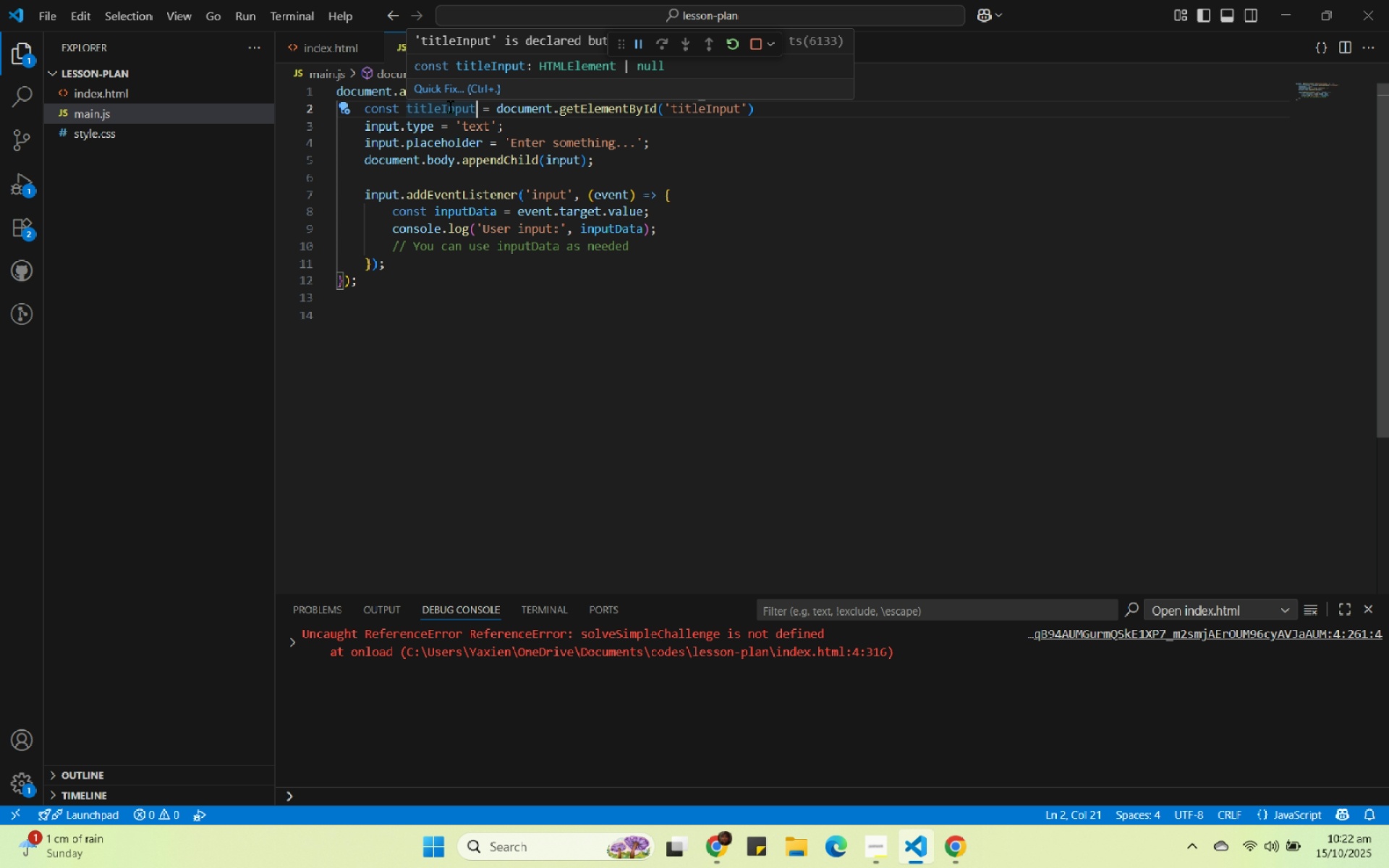 
wait(6.79)
 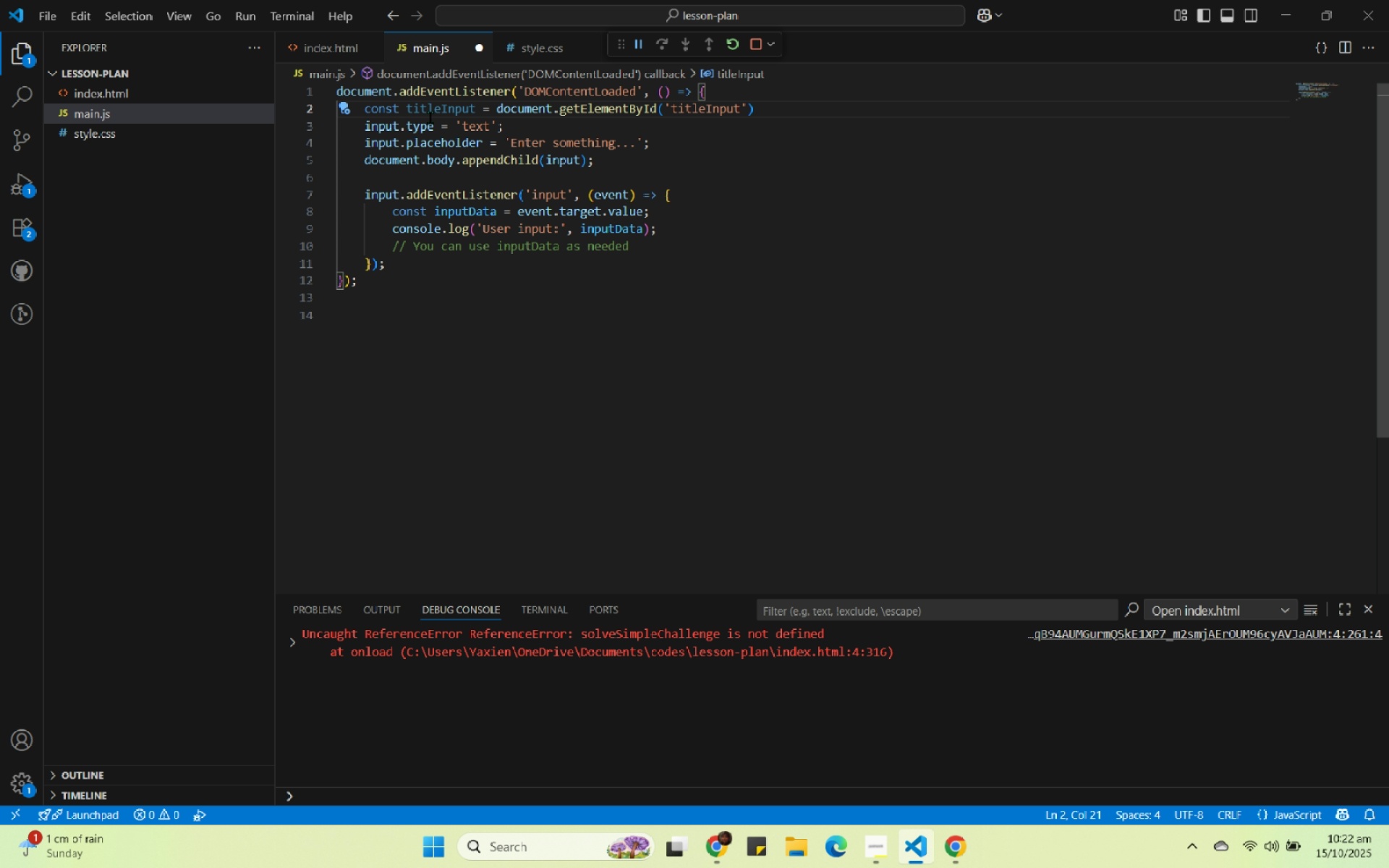 
left_click([451, 107])
 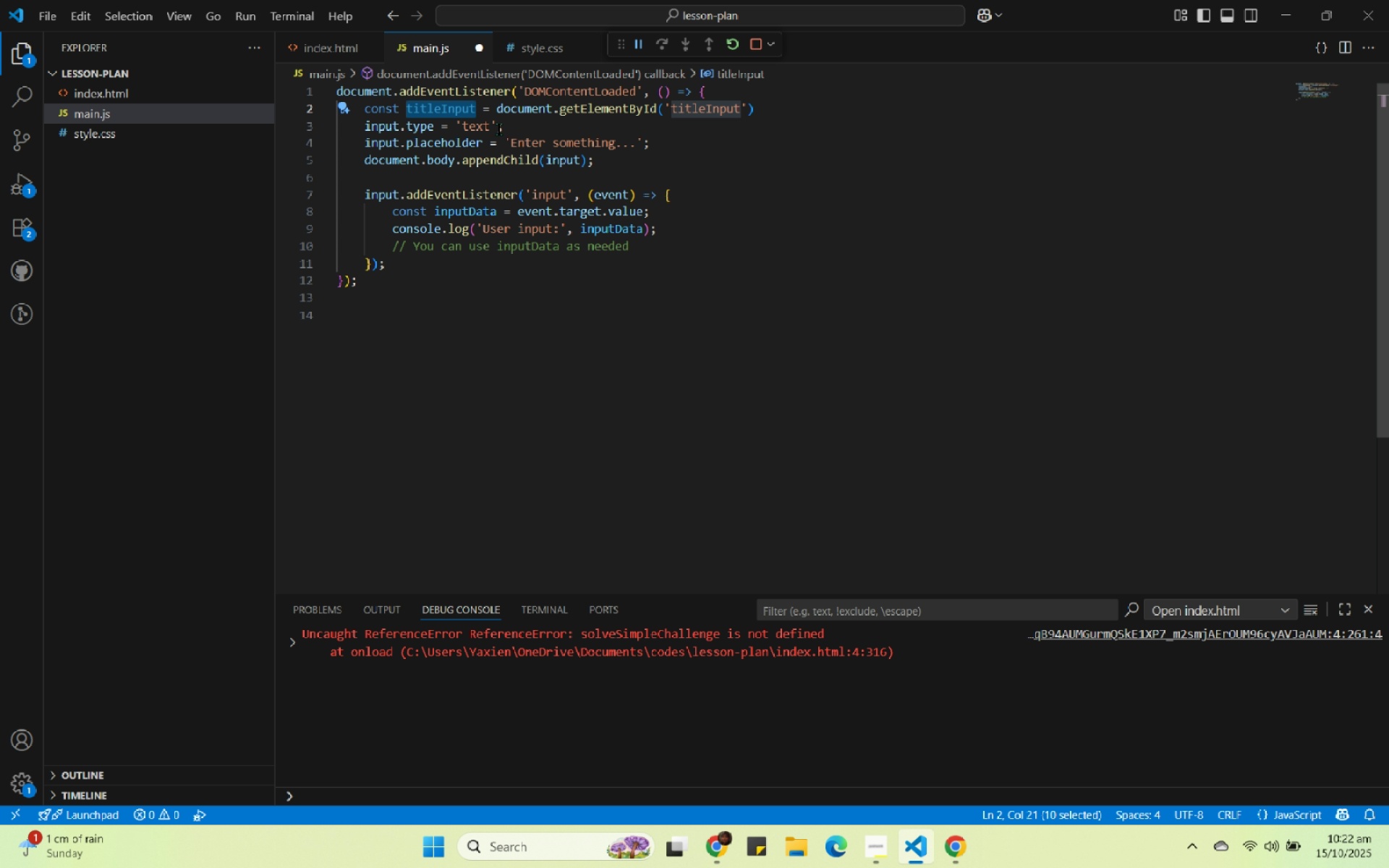 
left_click_drag(start_coordinate=[676, 142], to_coordinate=[362, 127])
 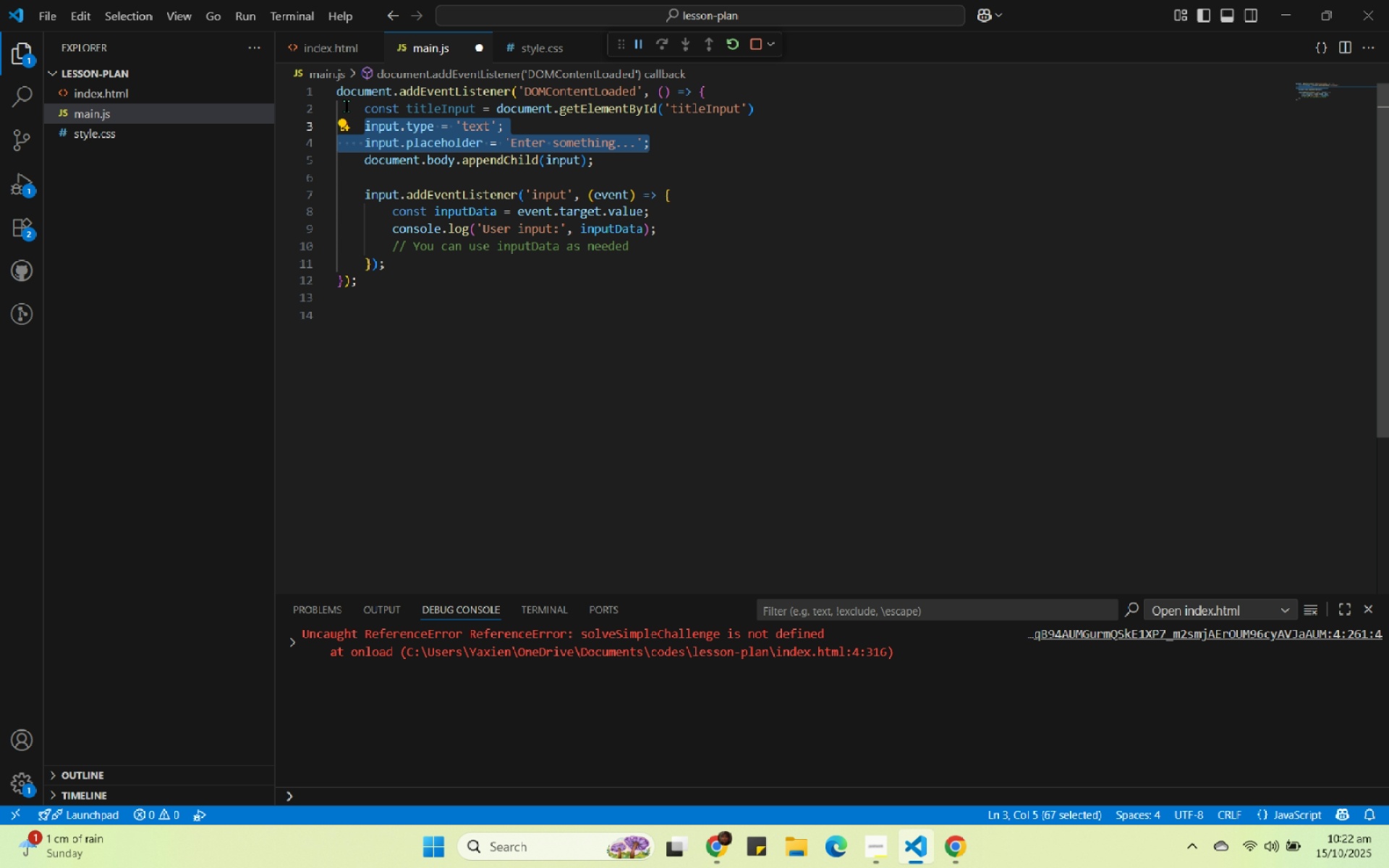 
key(Delete)
 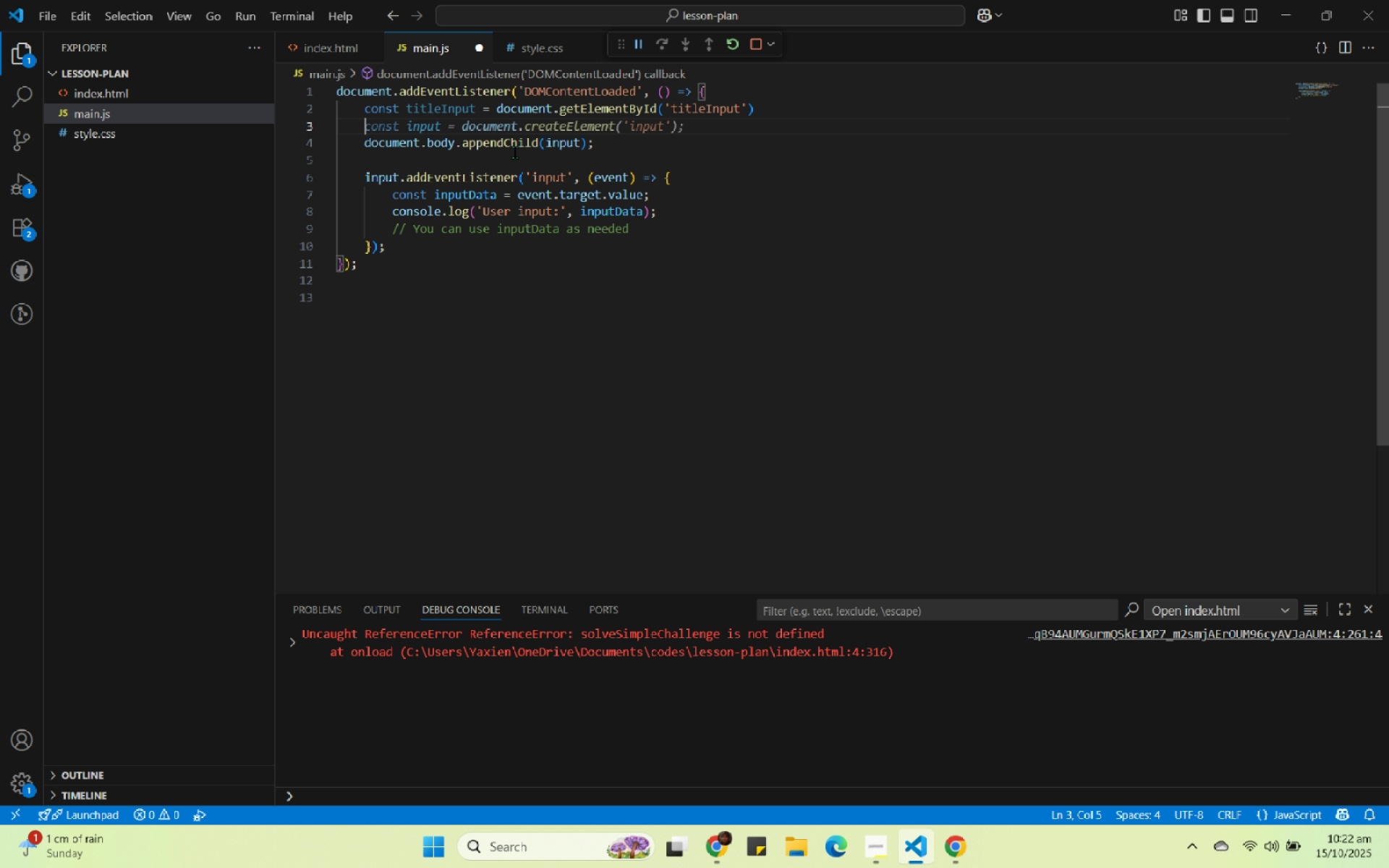 
left_click([802, 150])
 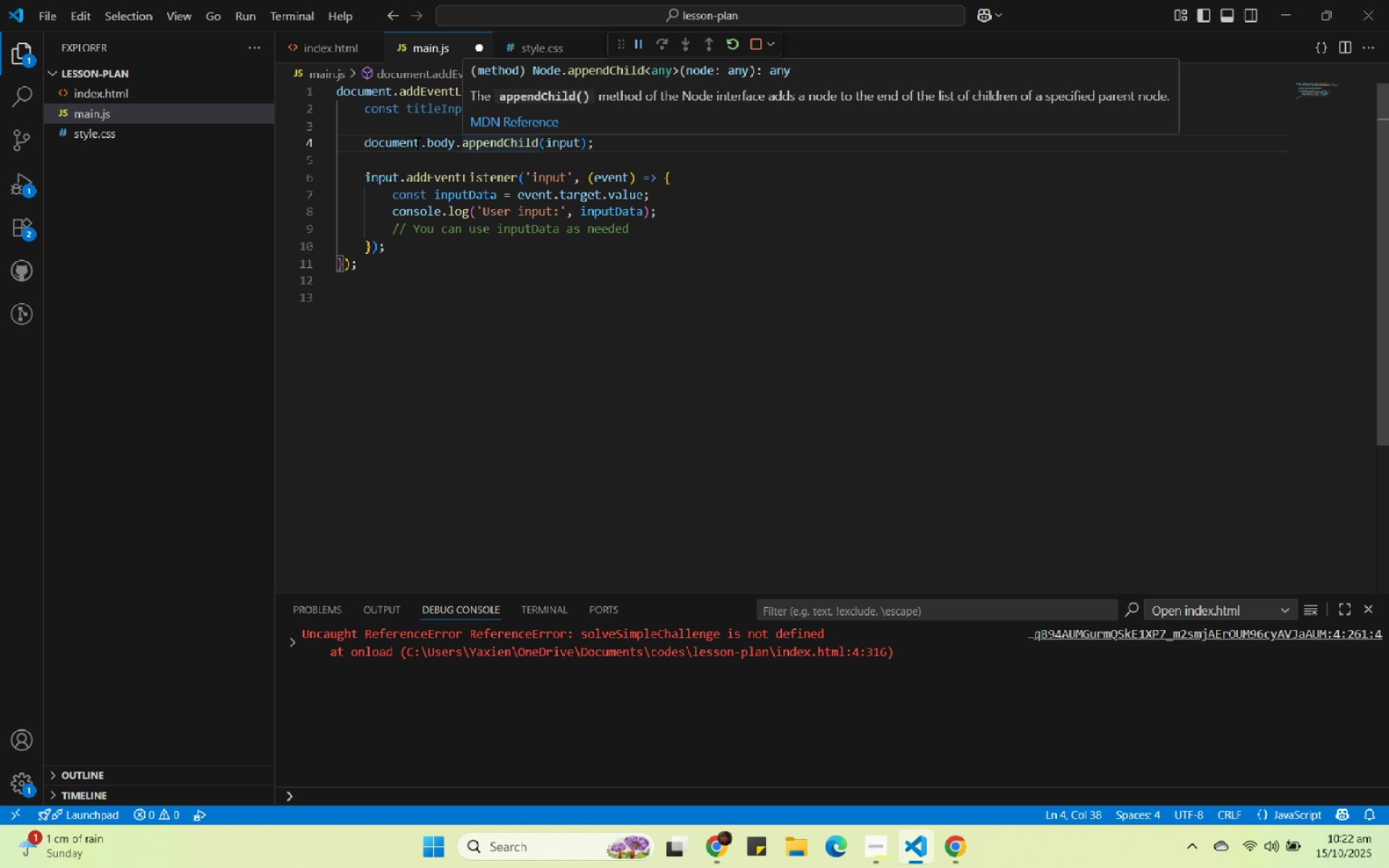 
left_click_drag(start_coordinate=[644, 141], to_coordinate=[363, 139])
 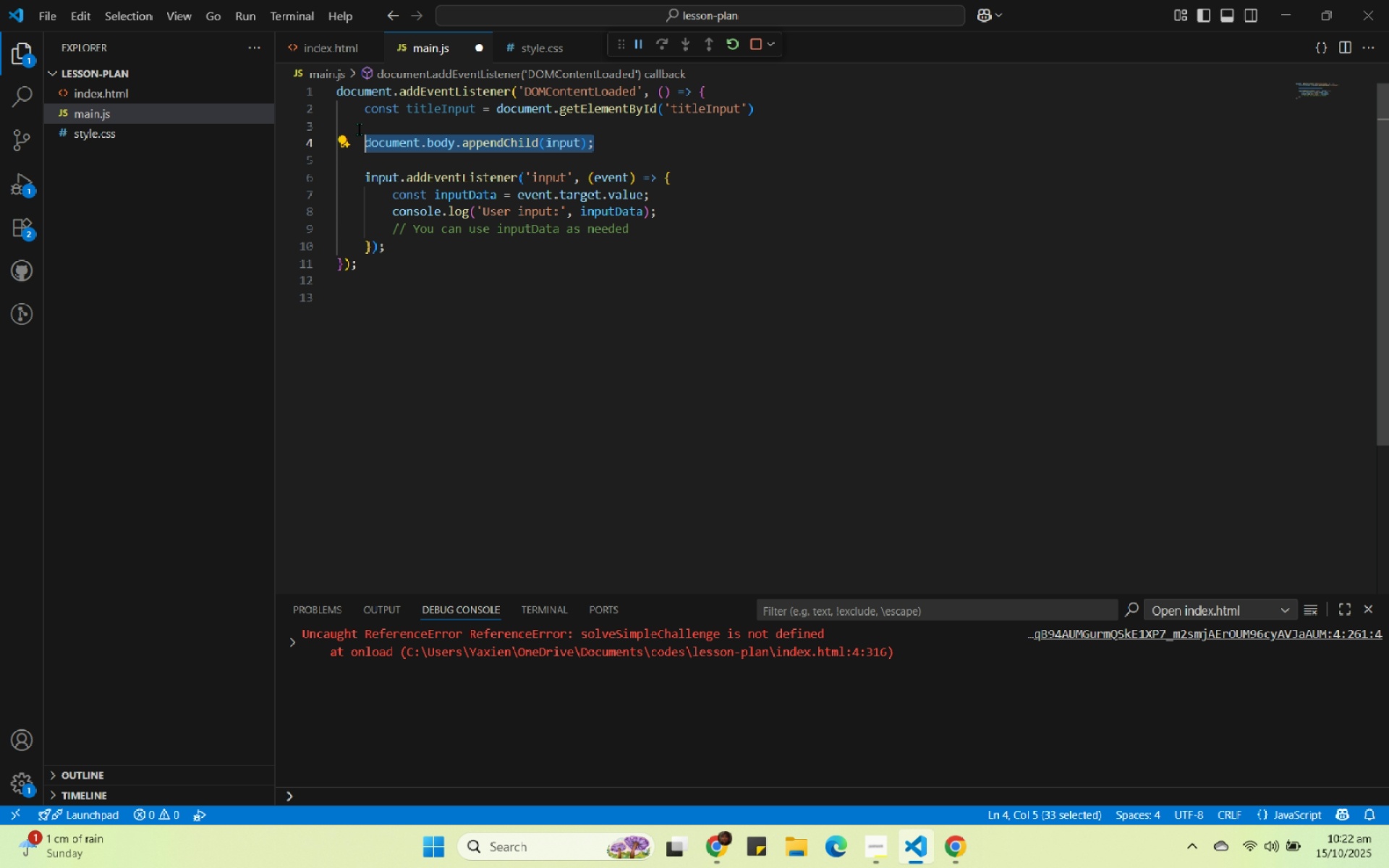 
key(Delete)
 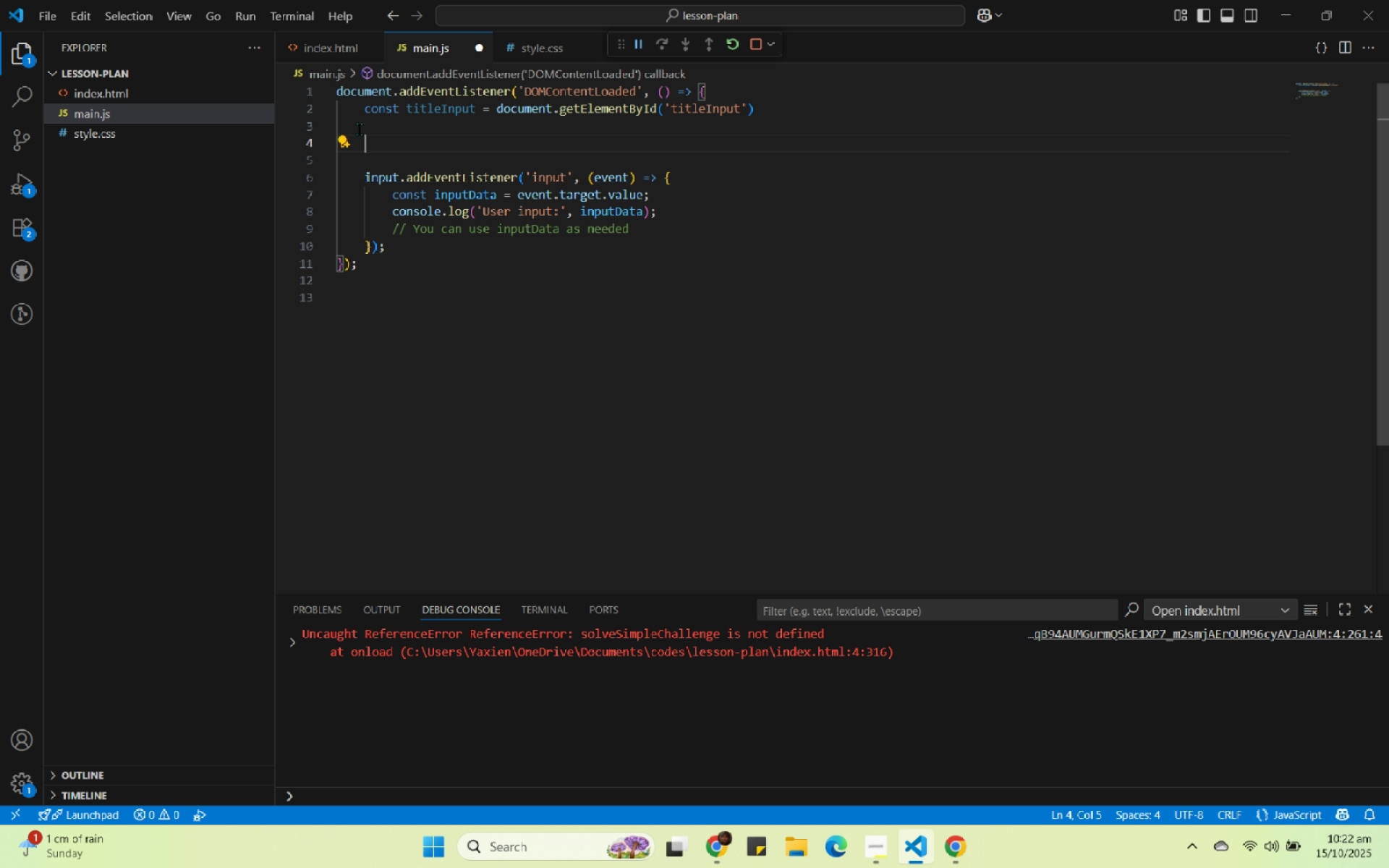 
key(Delete)
 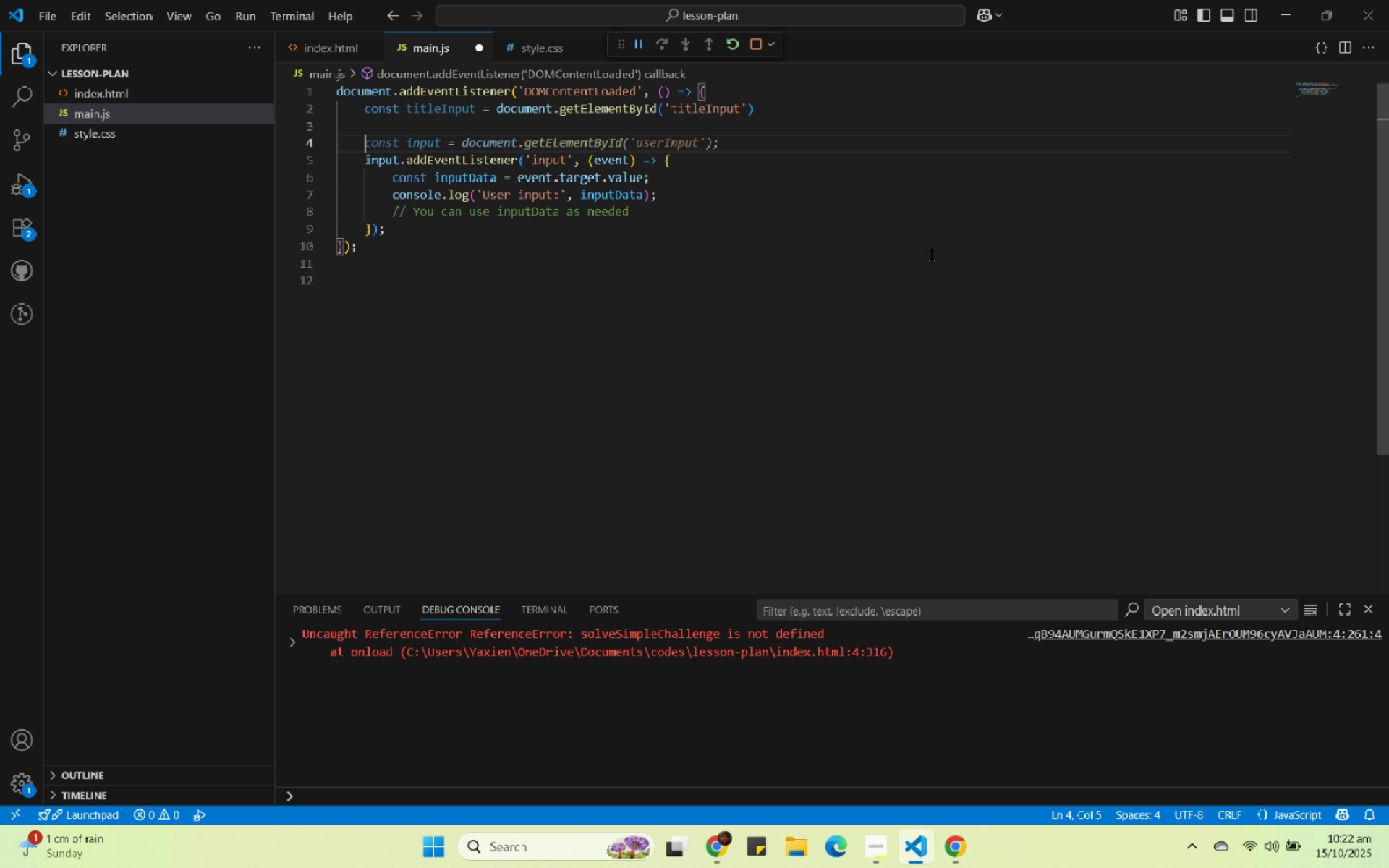 
left_click([914, 216])
 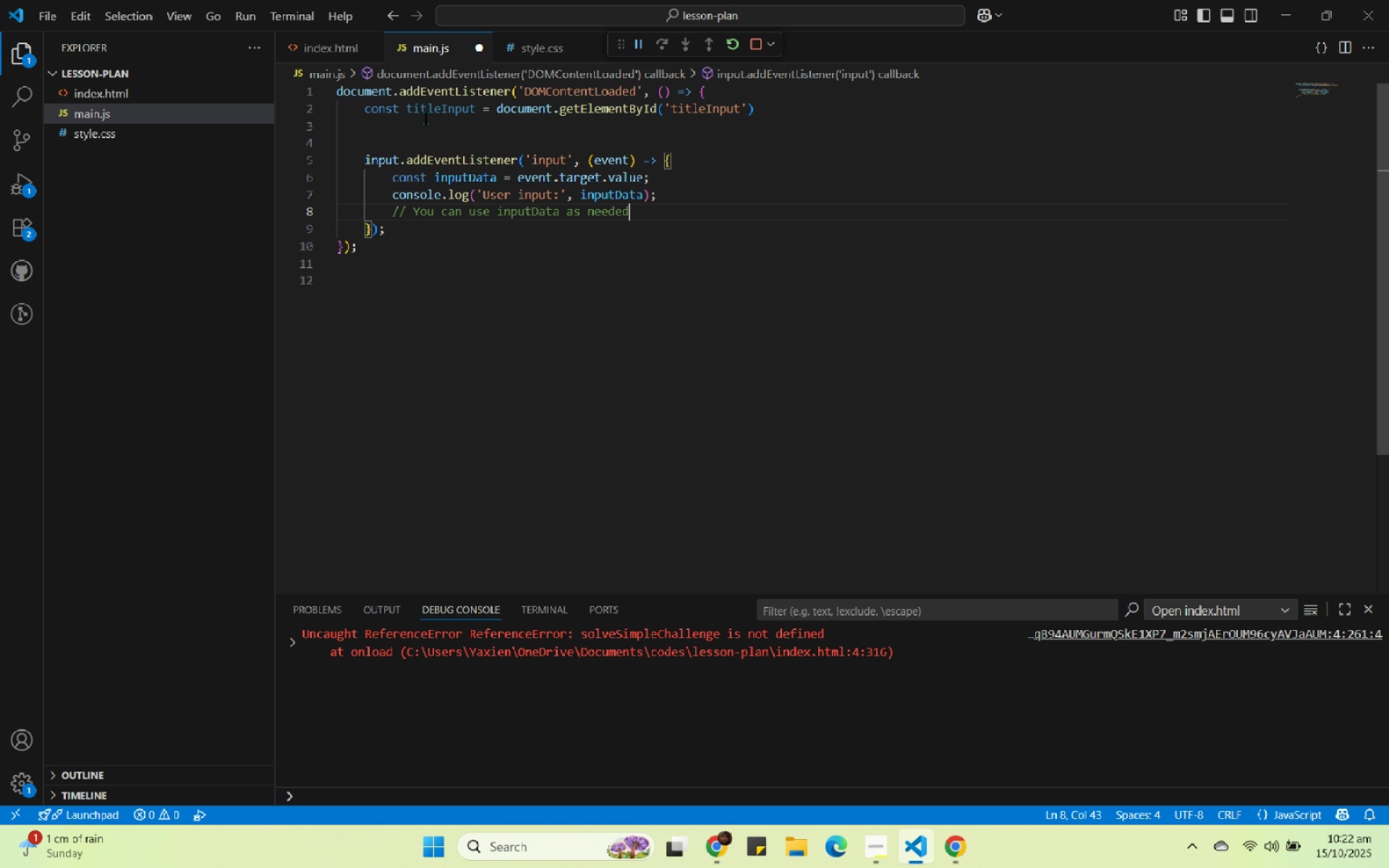 
double_click([431, 105])
 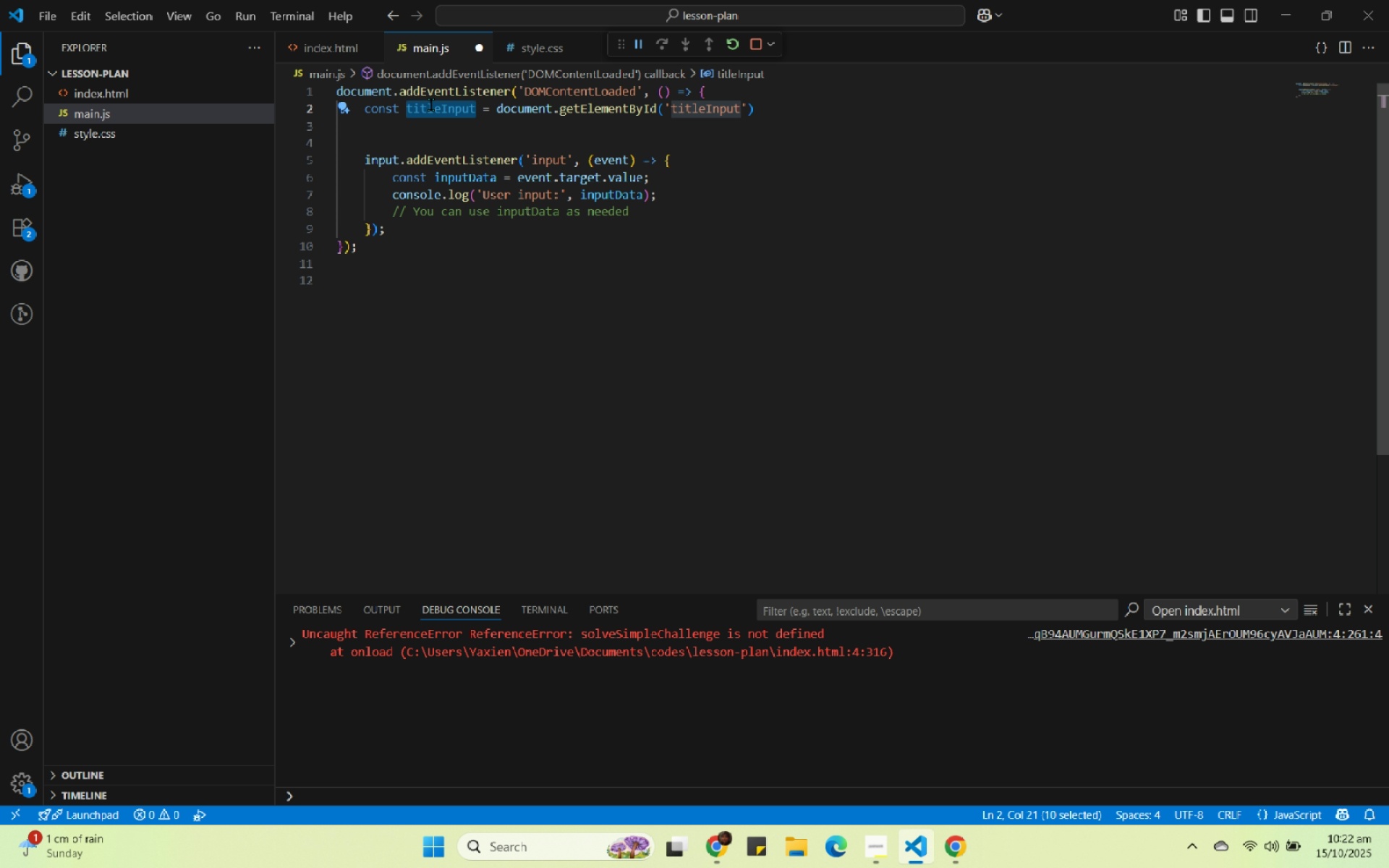 
key(Control+C)
 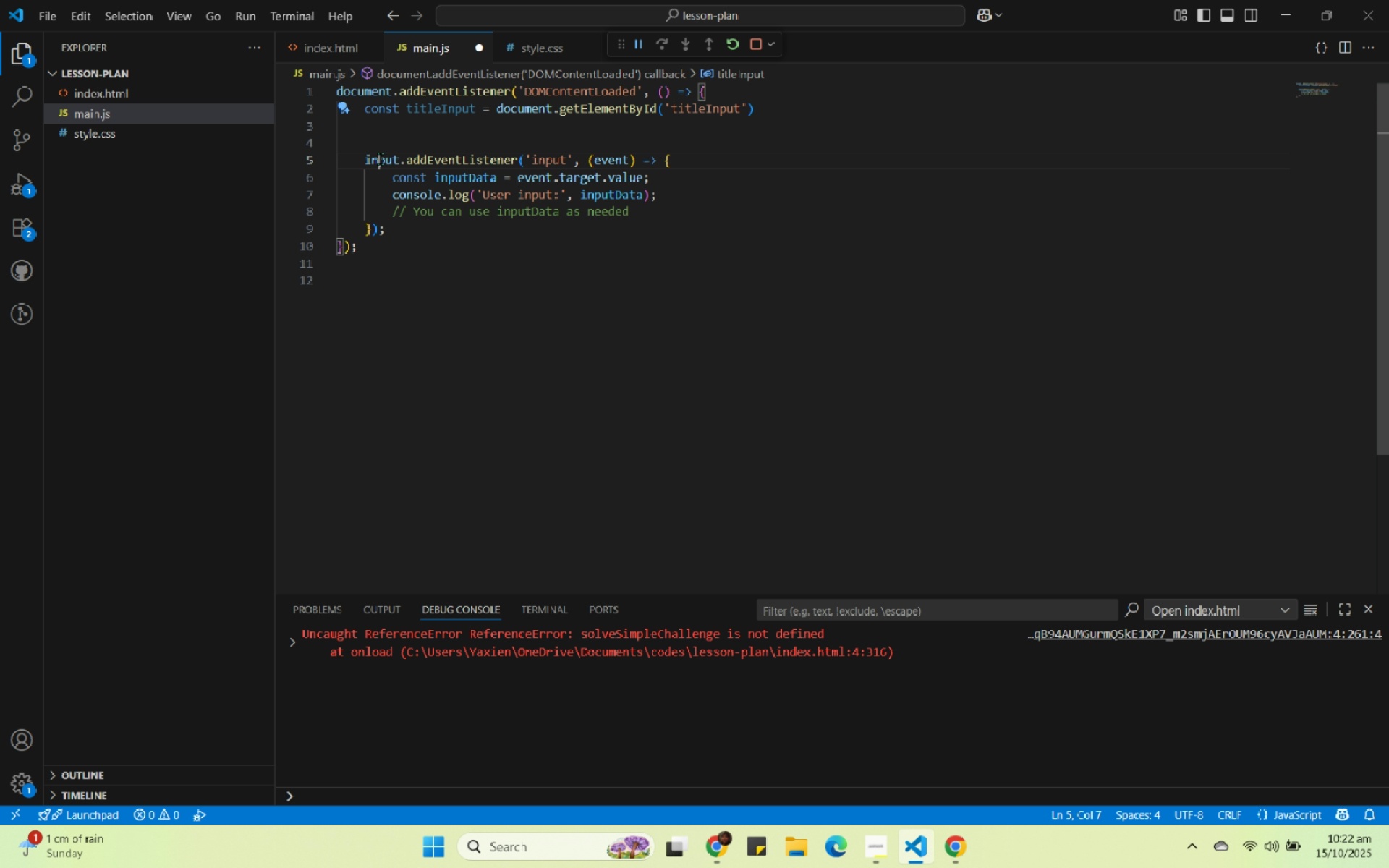 
double_click([381, 159])
 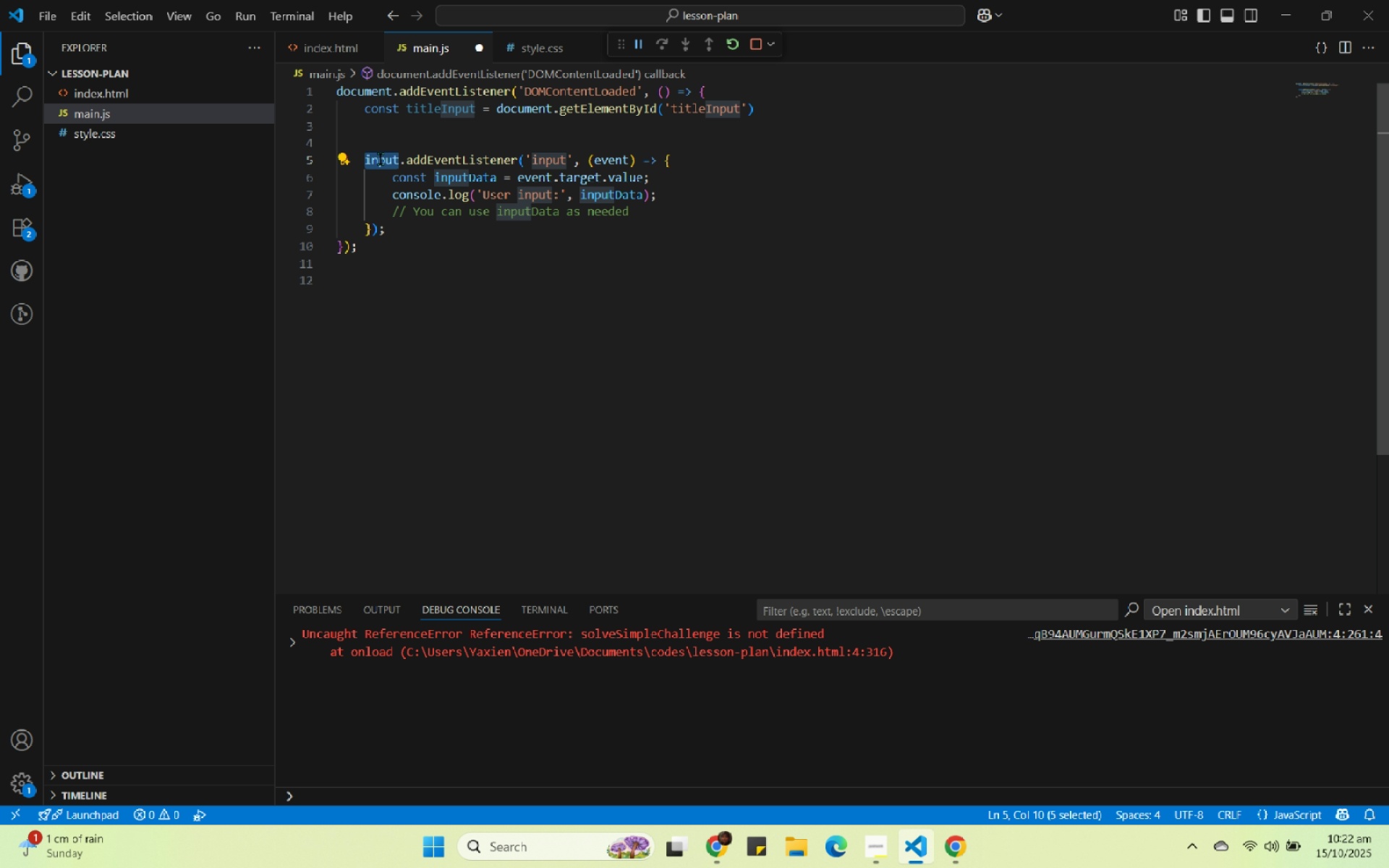 
key(Control+V)
 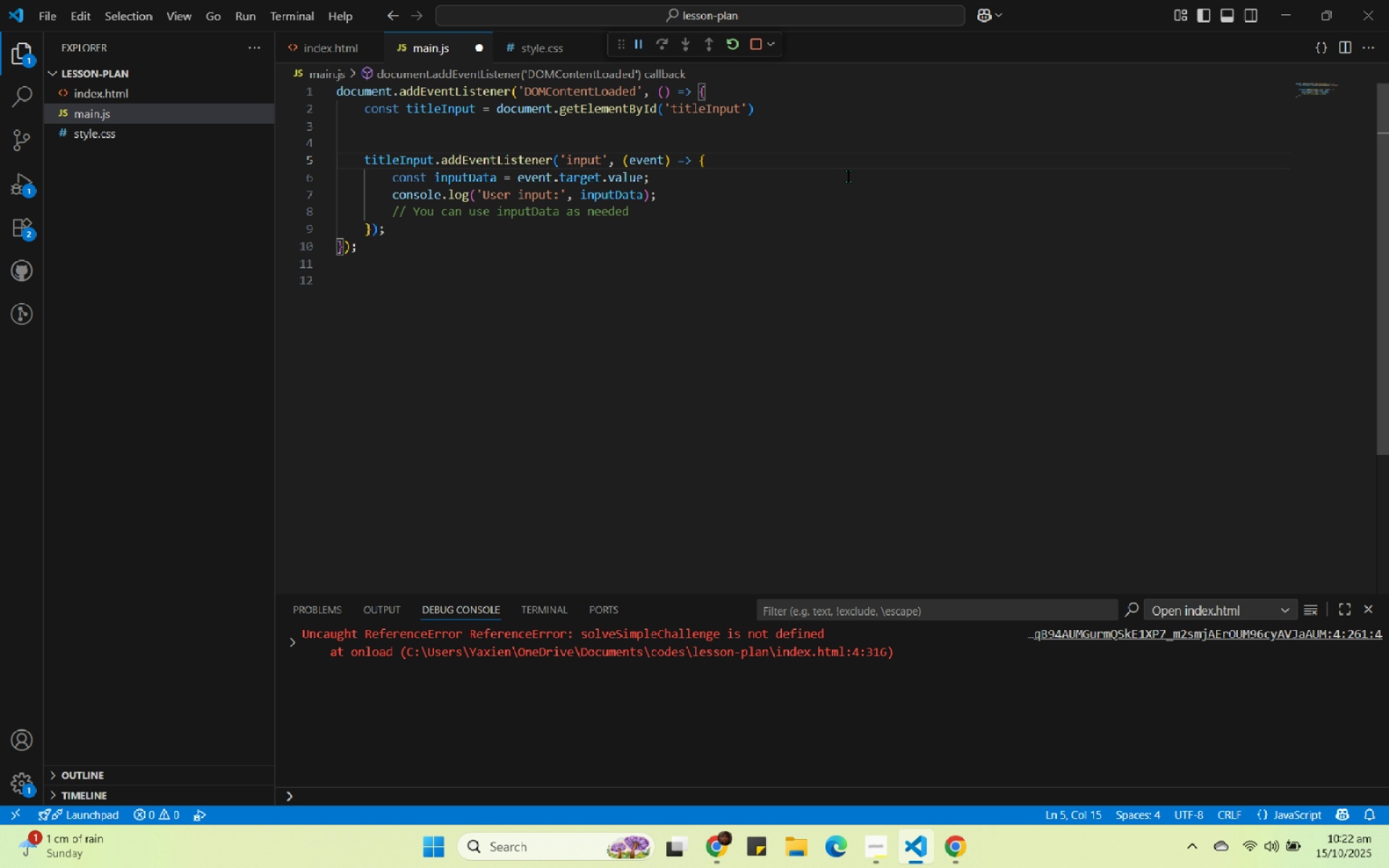 
left_click([849, 176])
 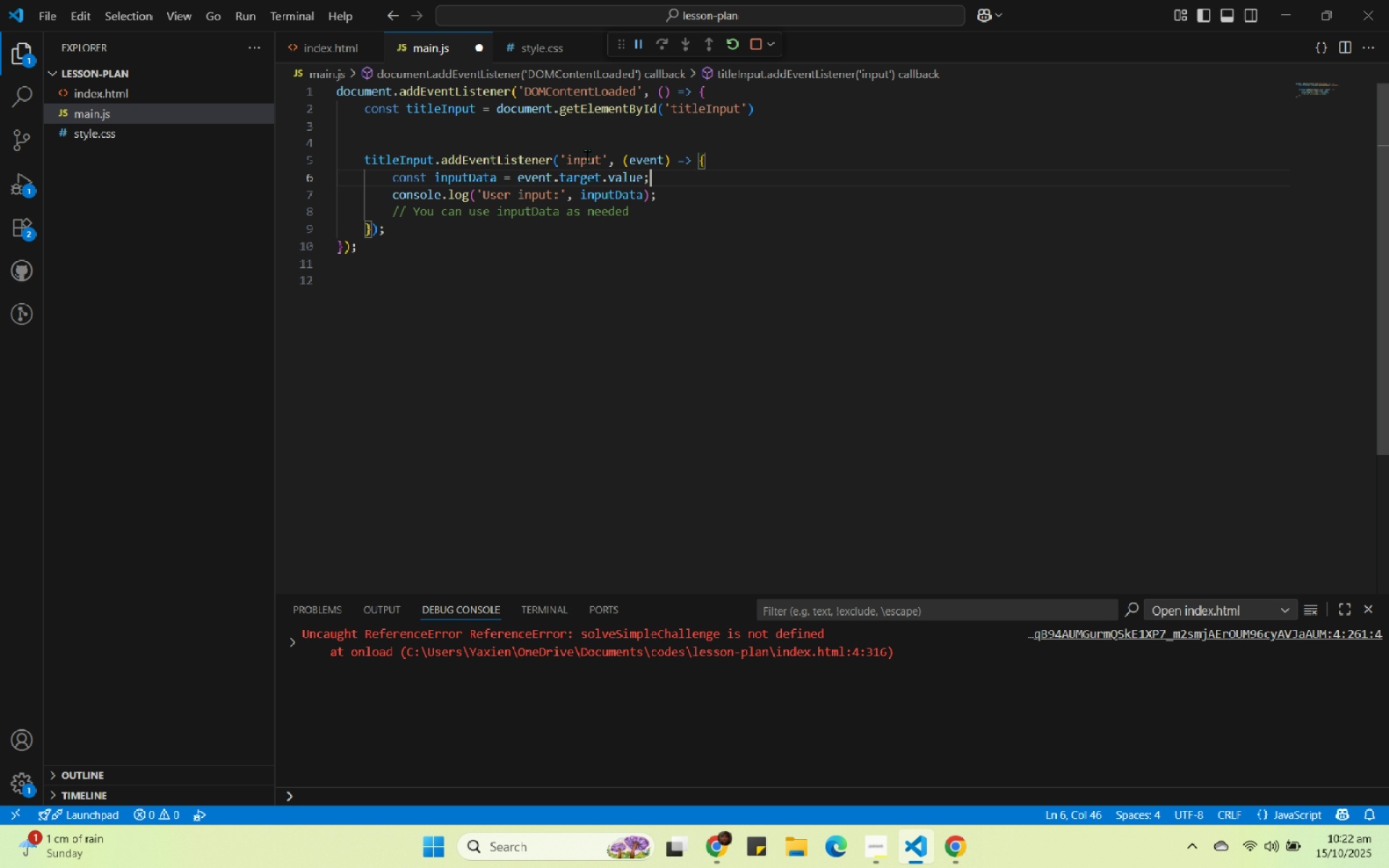 
left_click([587, 156])
 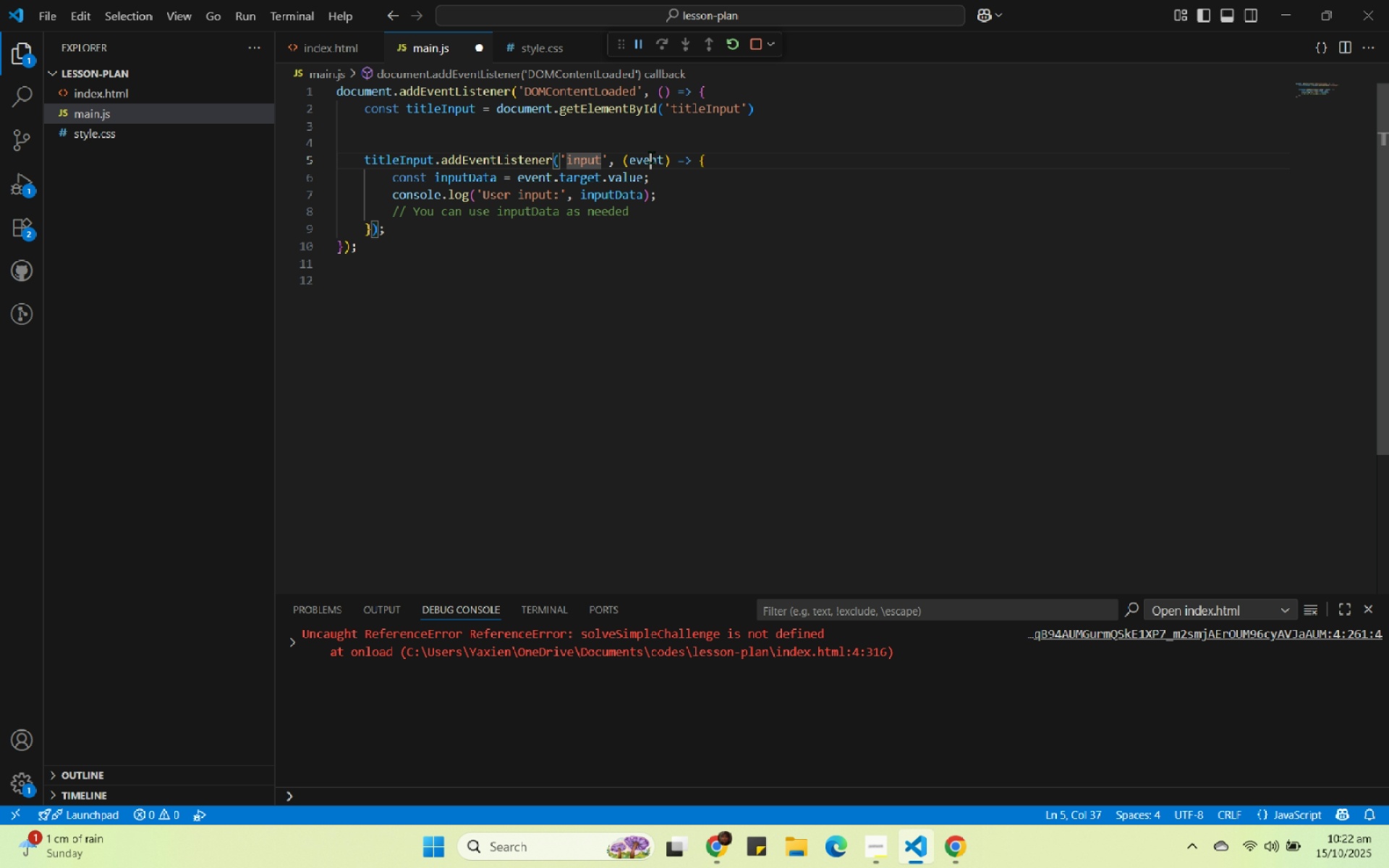 
left_click([652, 158])
 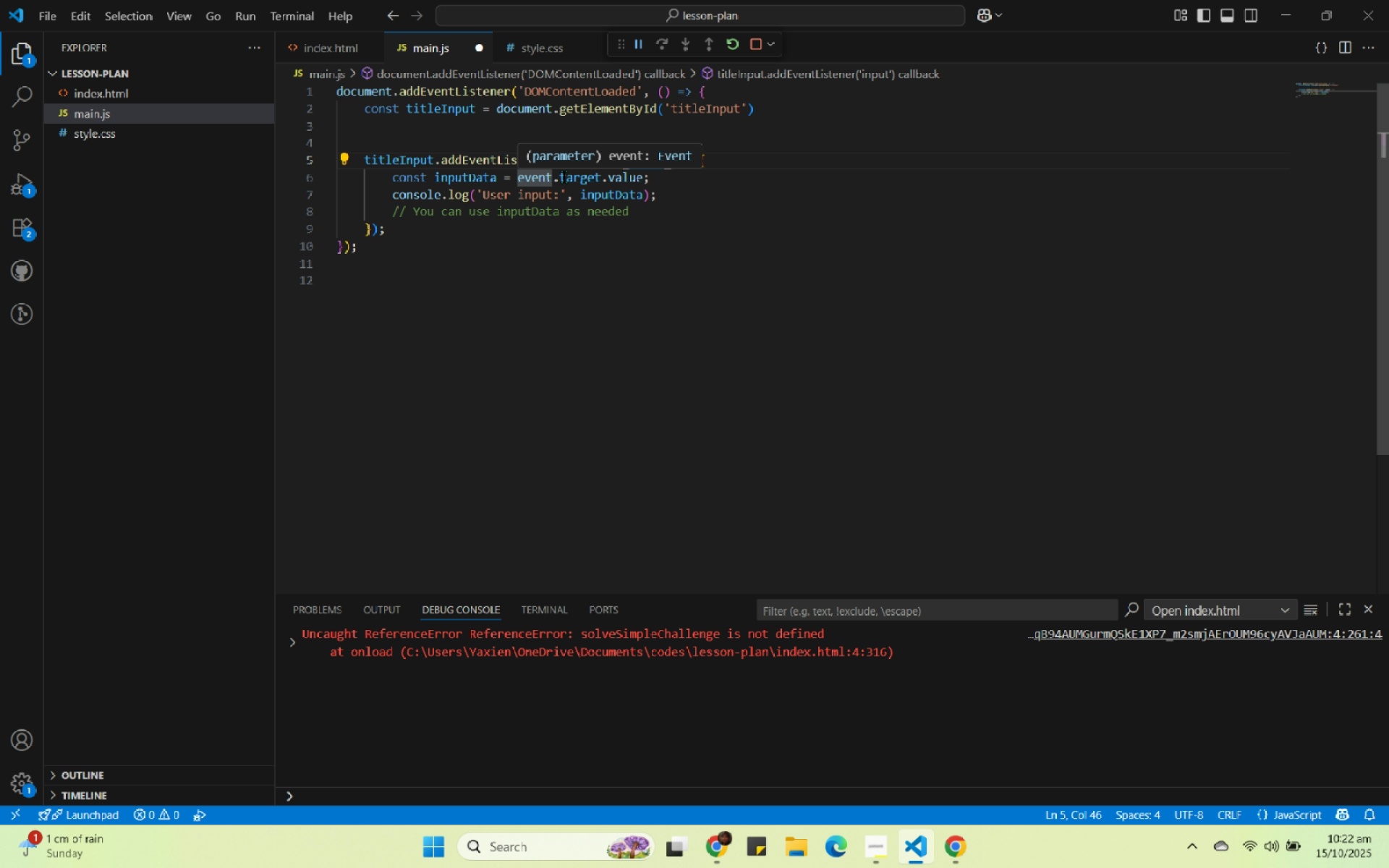 
wait(9.66)
 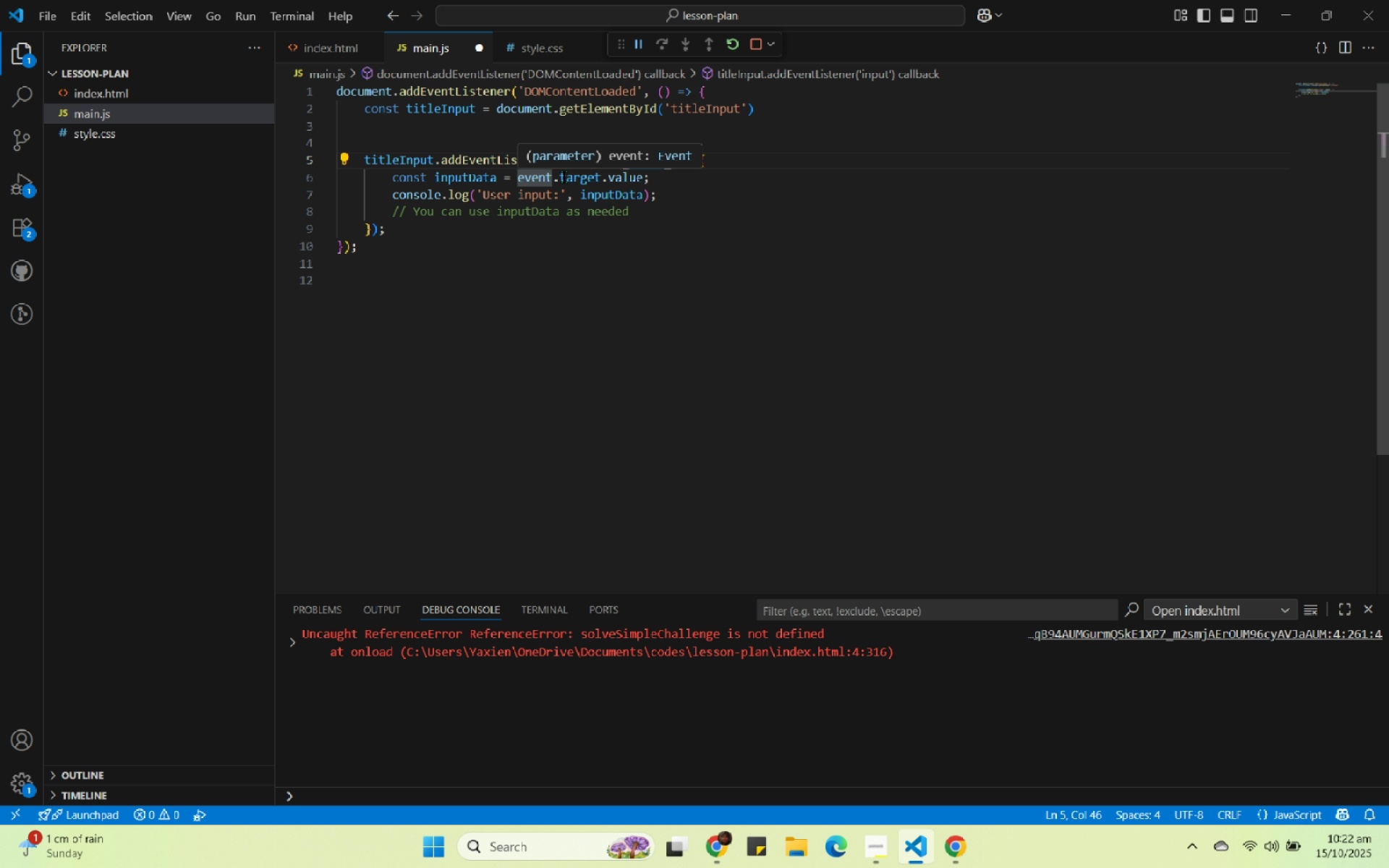 
left_click_drag(start_coordinate=[394, 213], to_coordinate=[640, 218])
 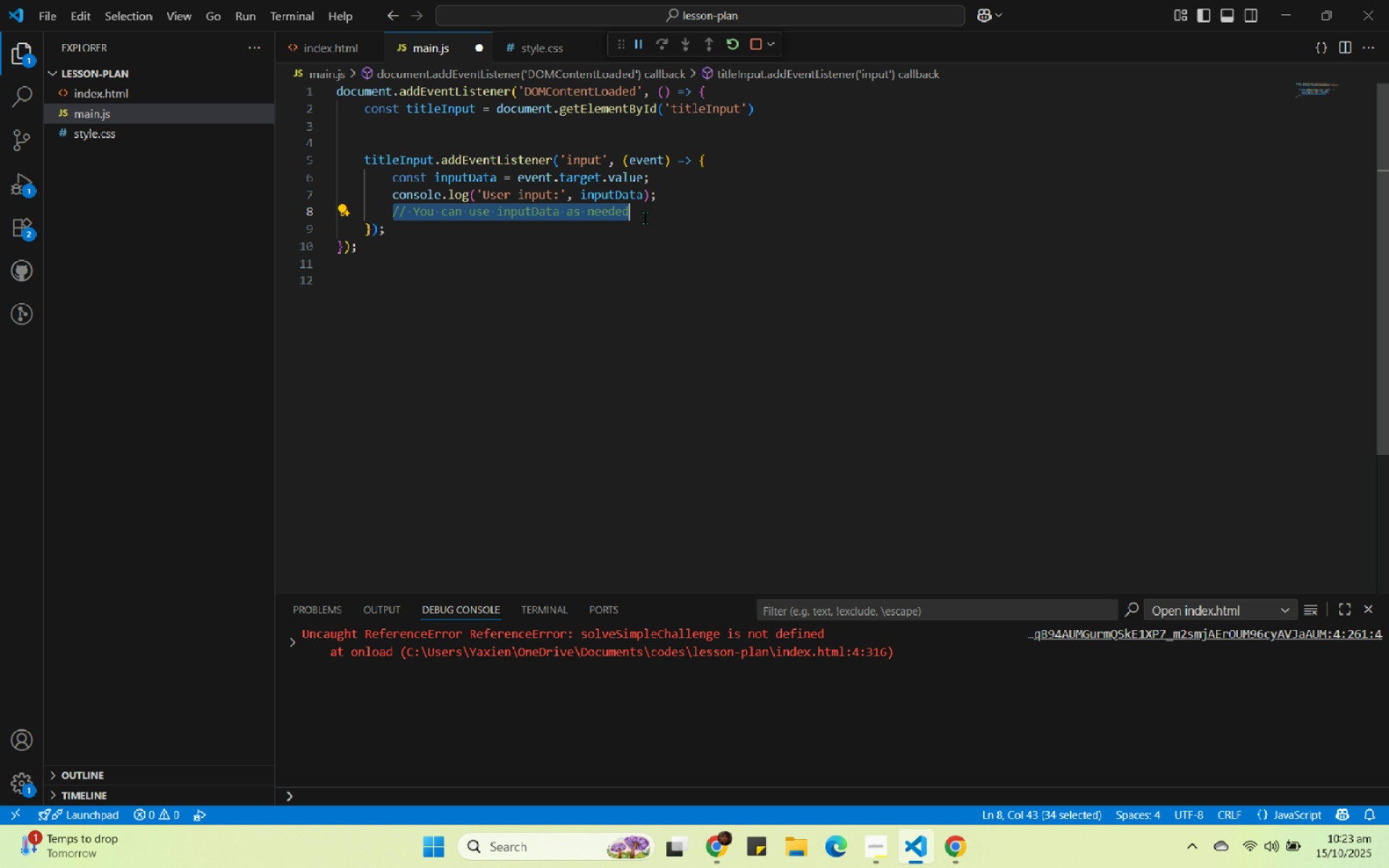 
key(Delete)
 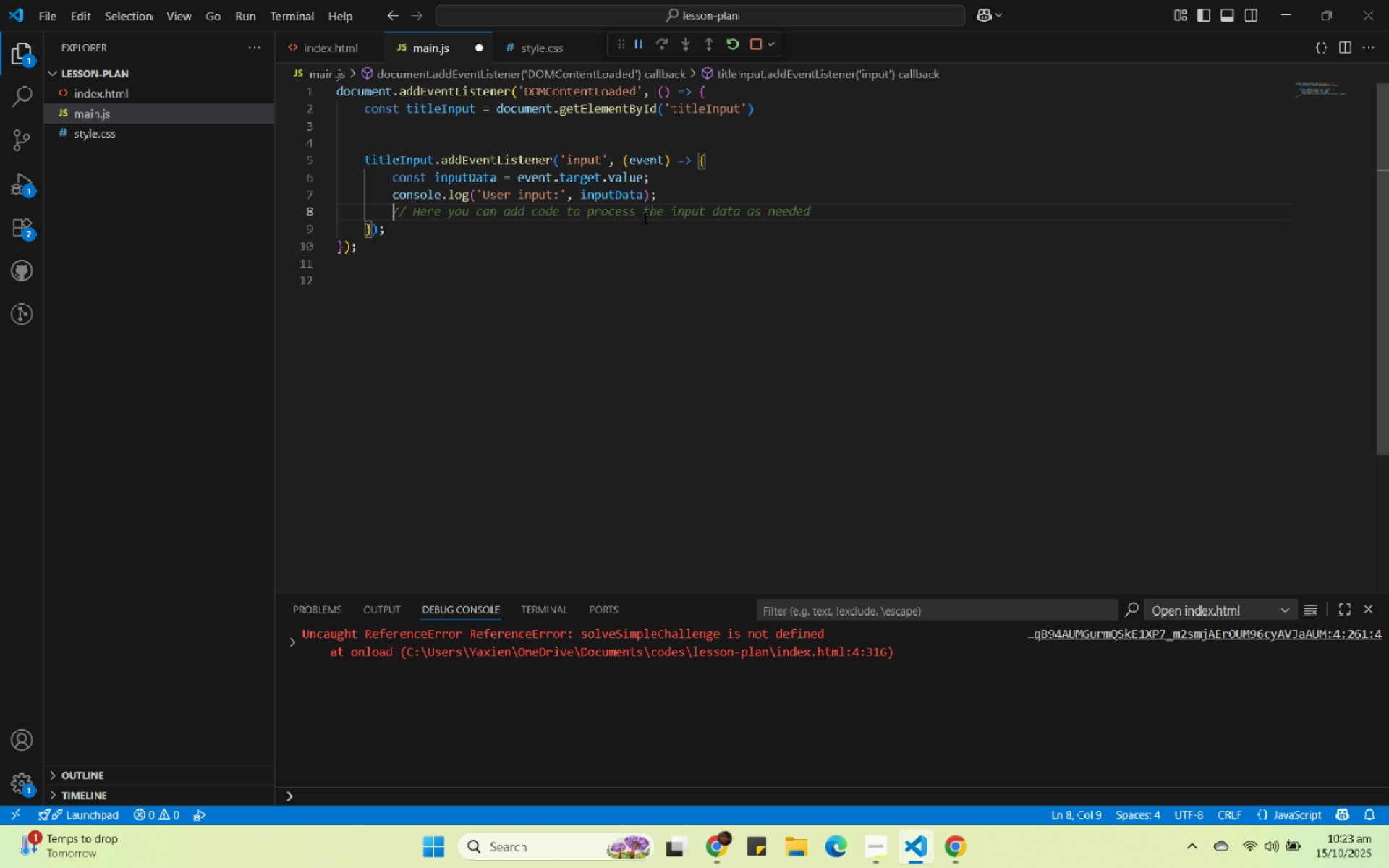 
key(Enter)
 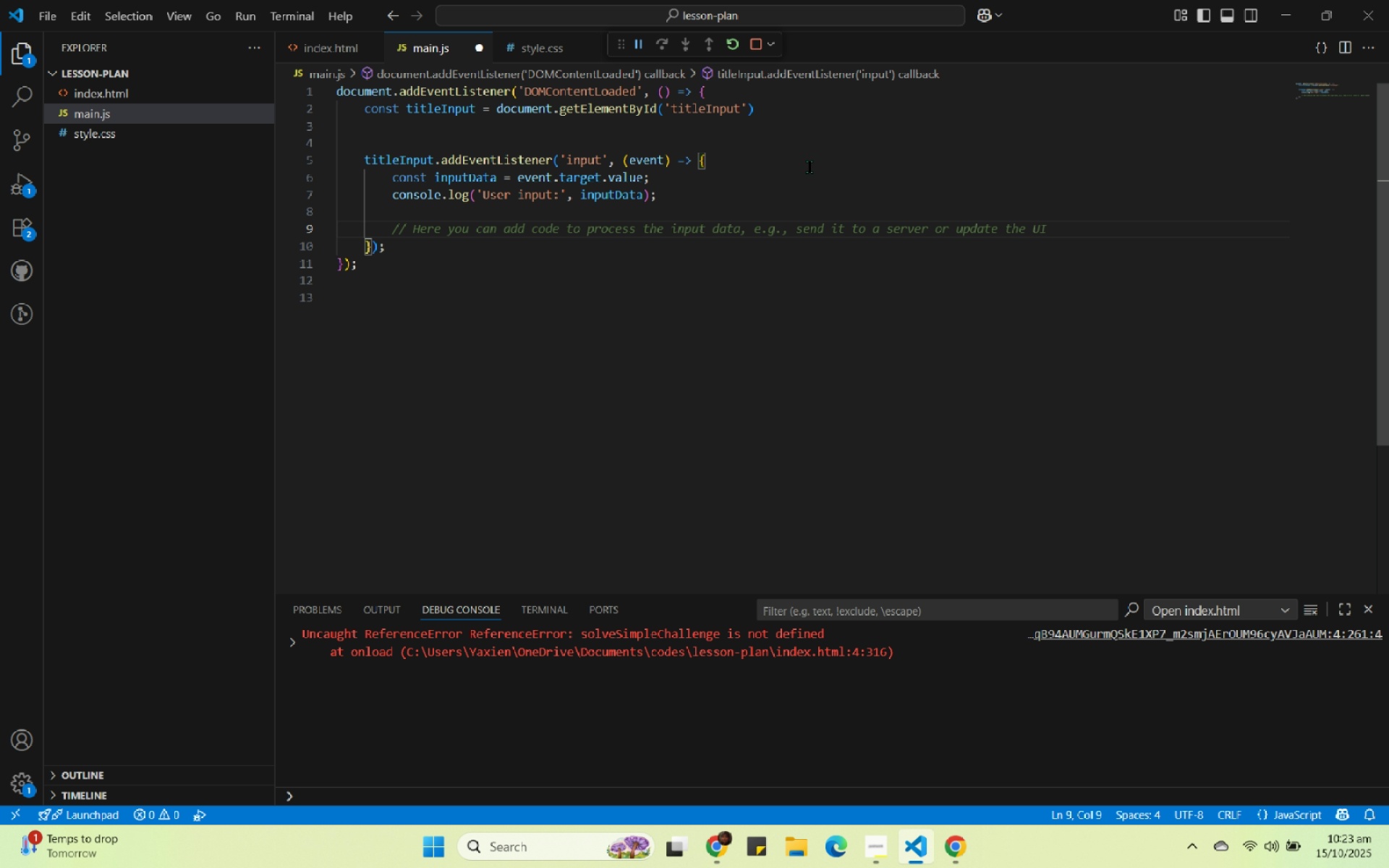 
wait(9.28)
 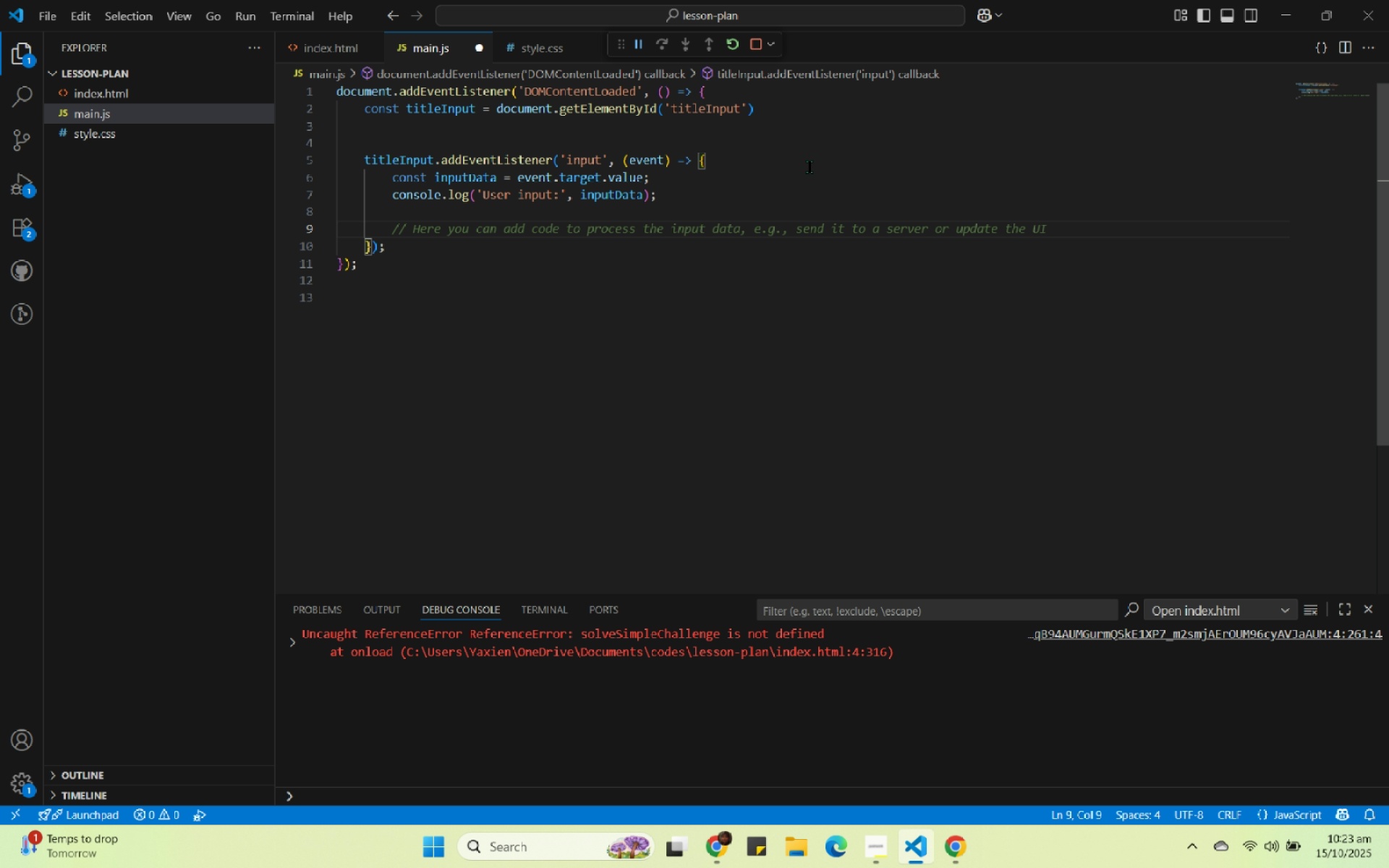 
key(Tab)
 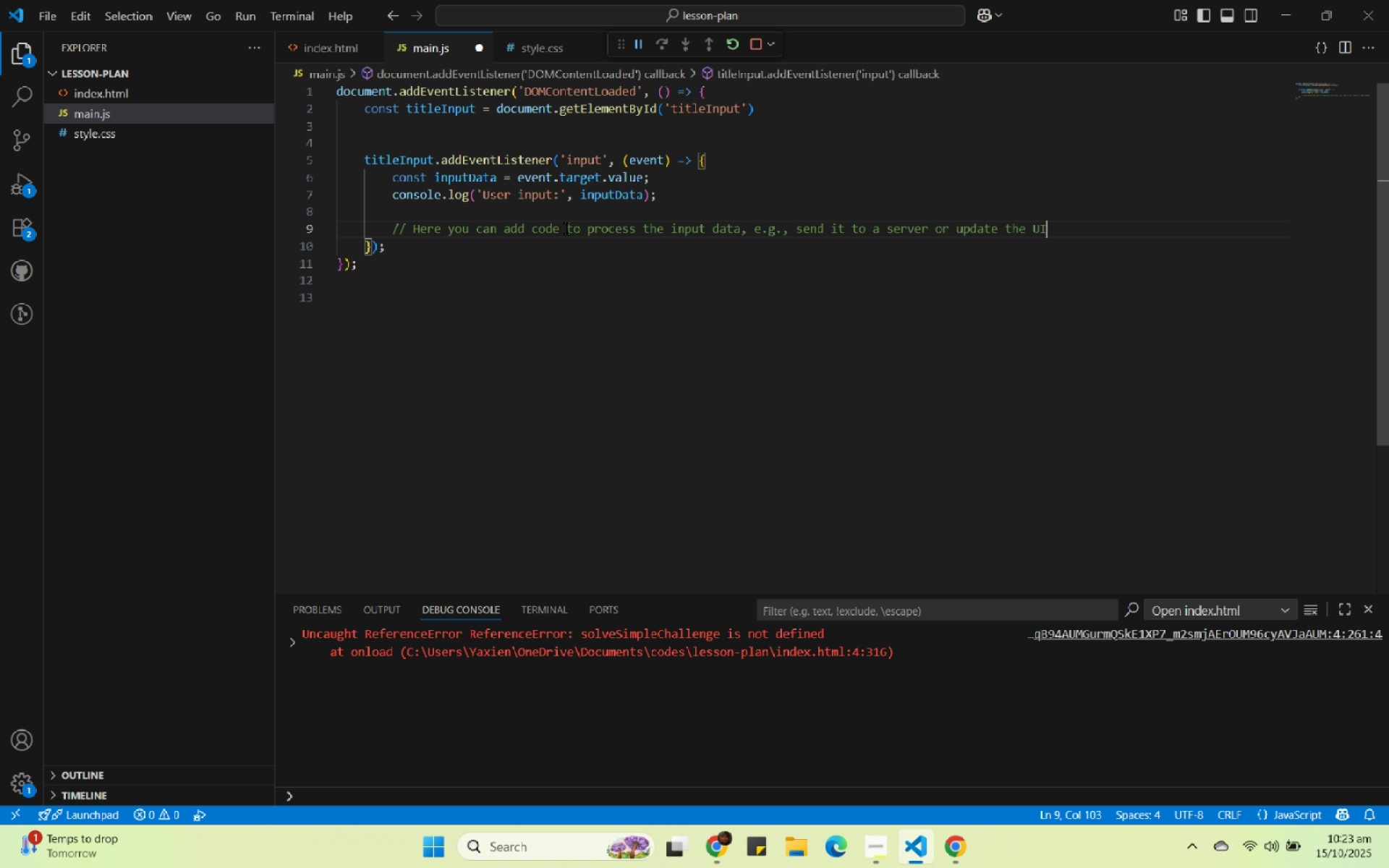 
wait(6.81)
 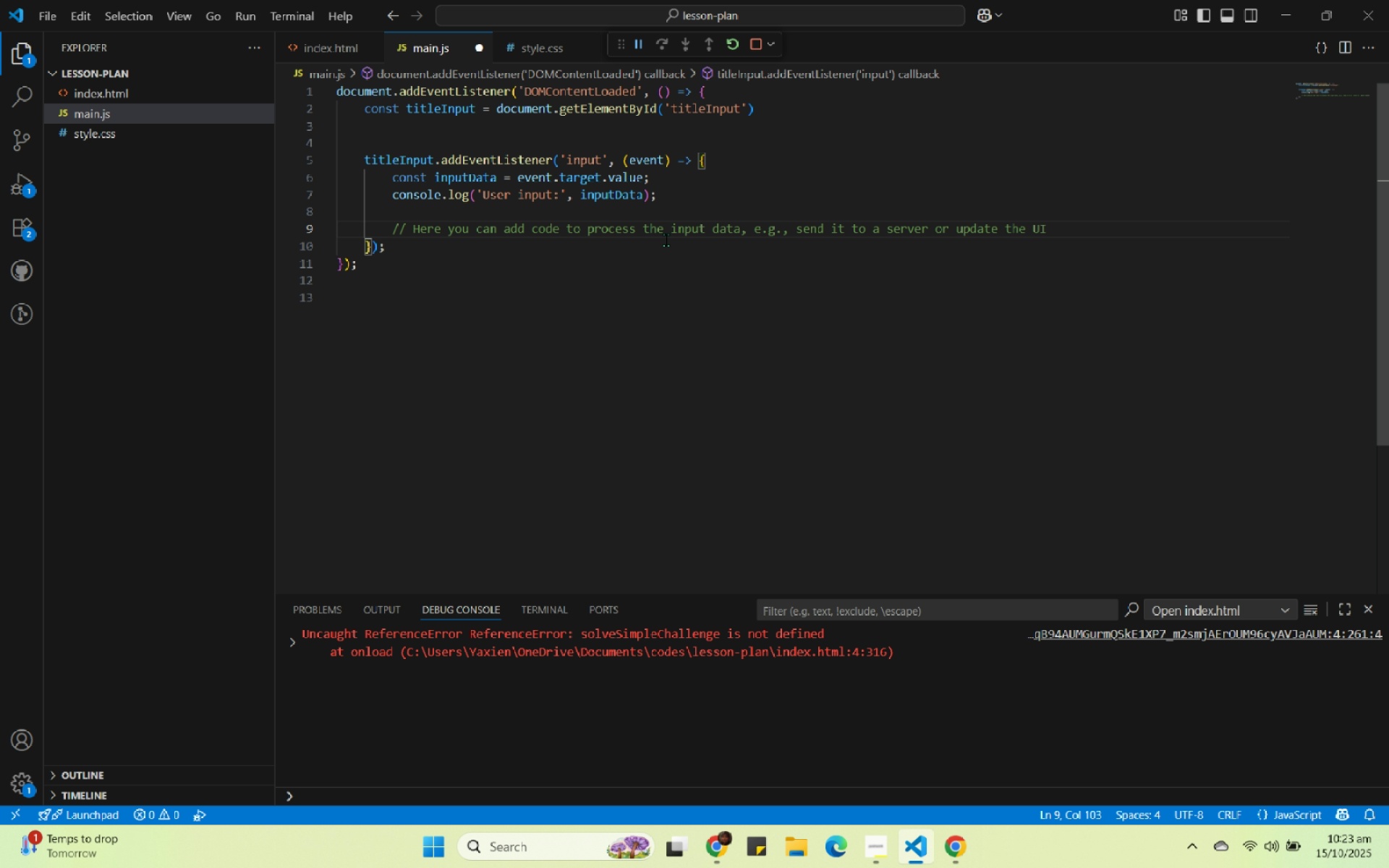 
left_click_drag(start_coordinate=[587, 224], to_coordinate=[947, 225])
 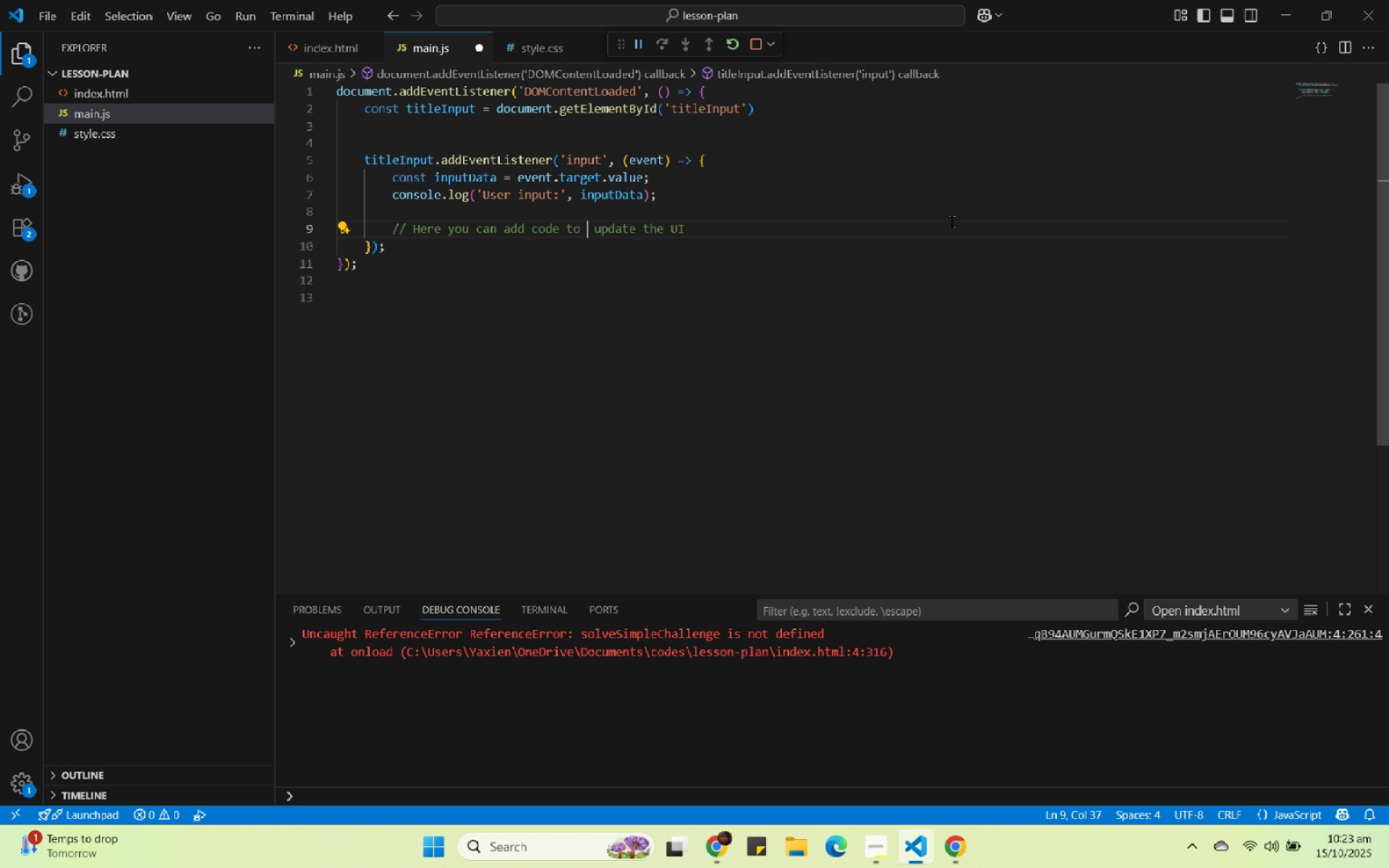 
key(Delete)
 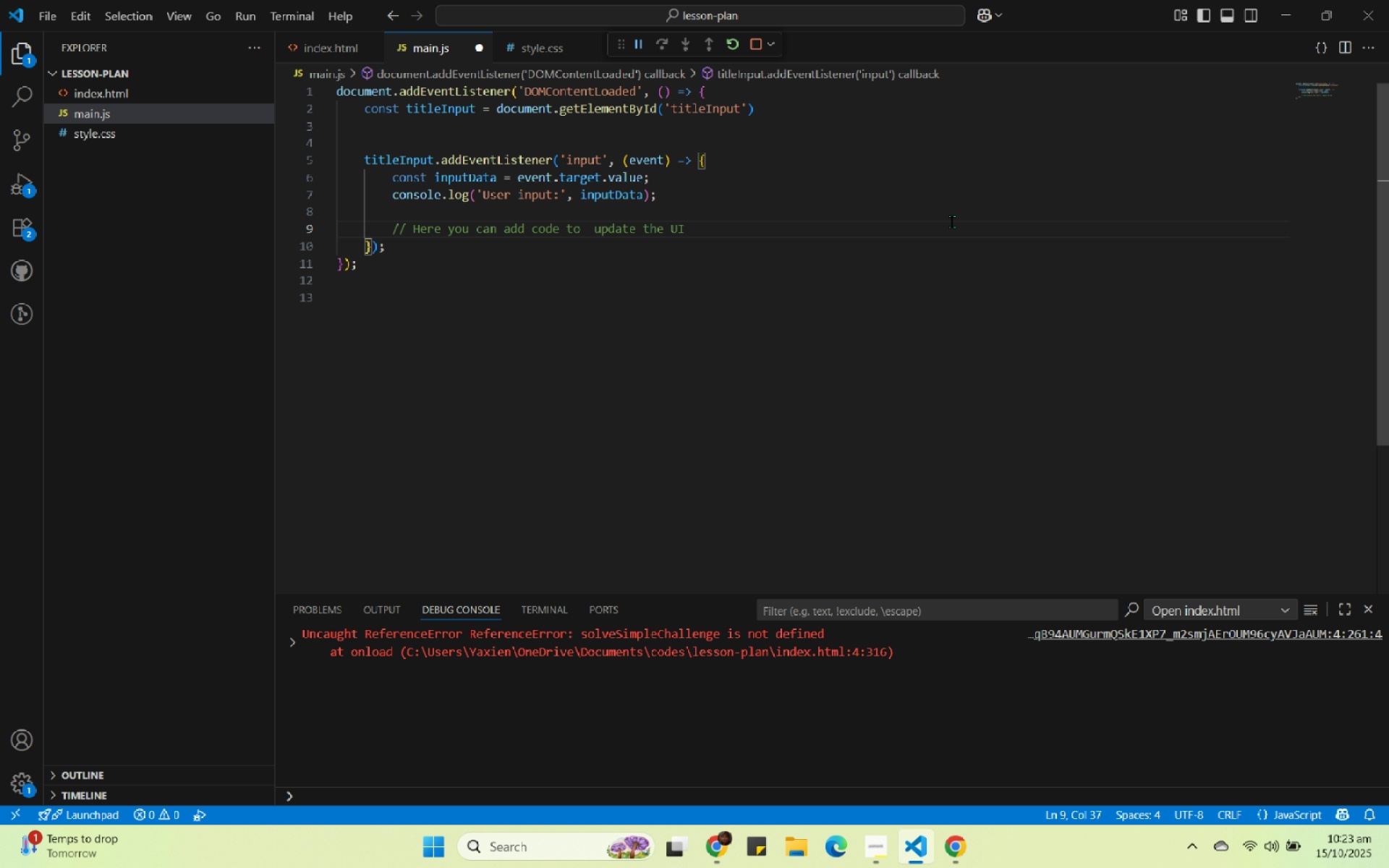 
key(Delete)
 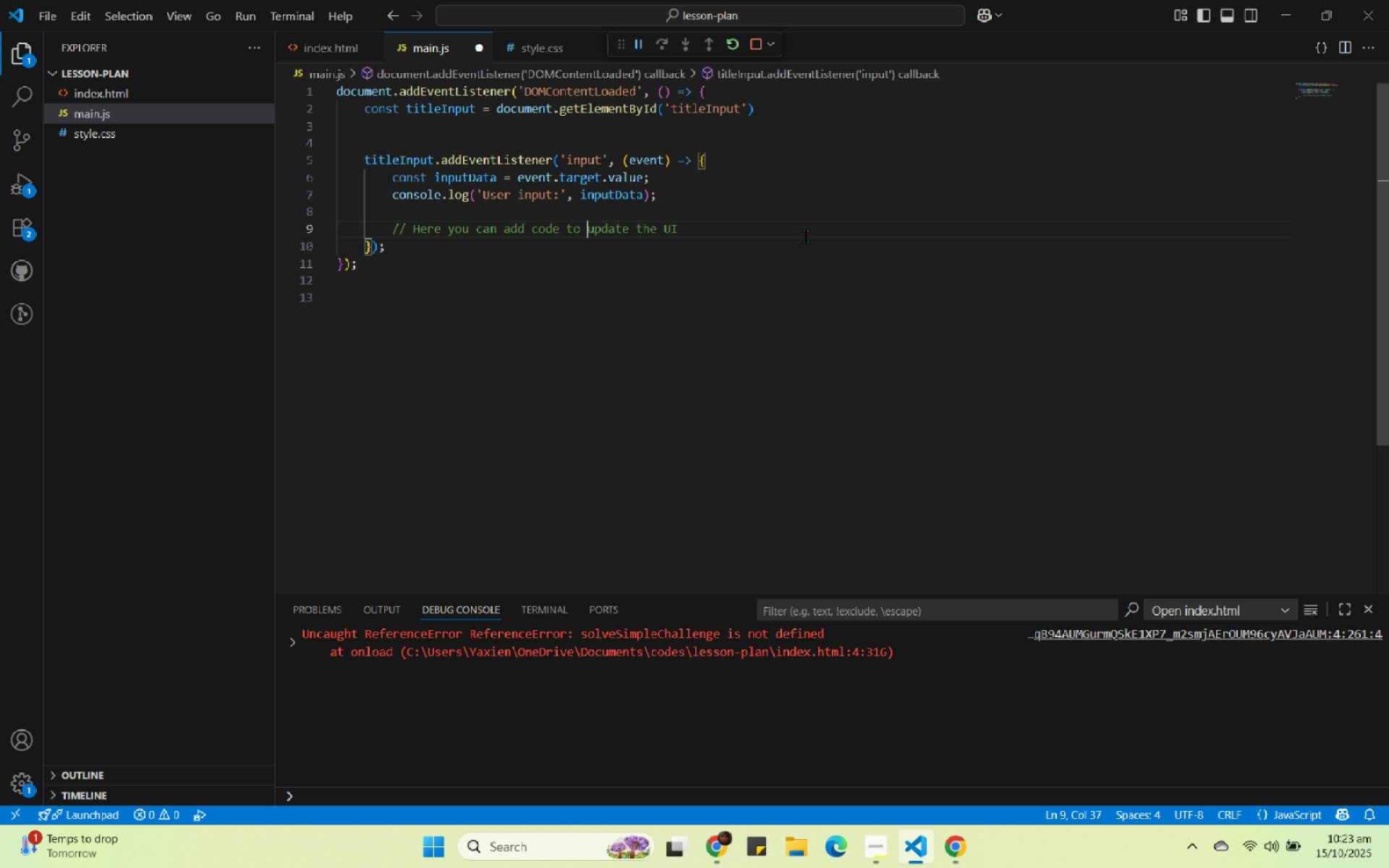 
left_click([806, 237])
 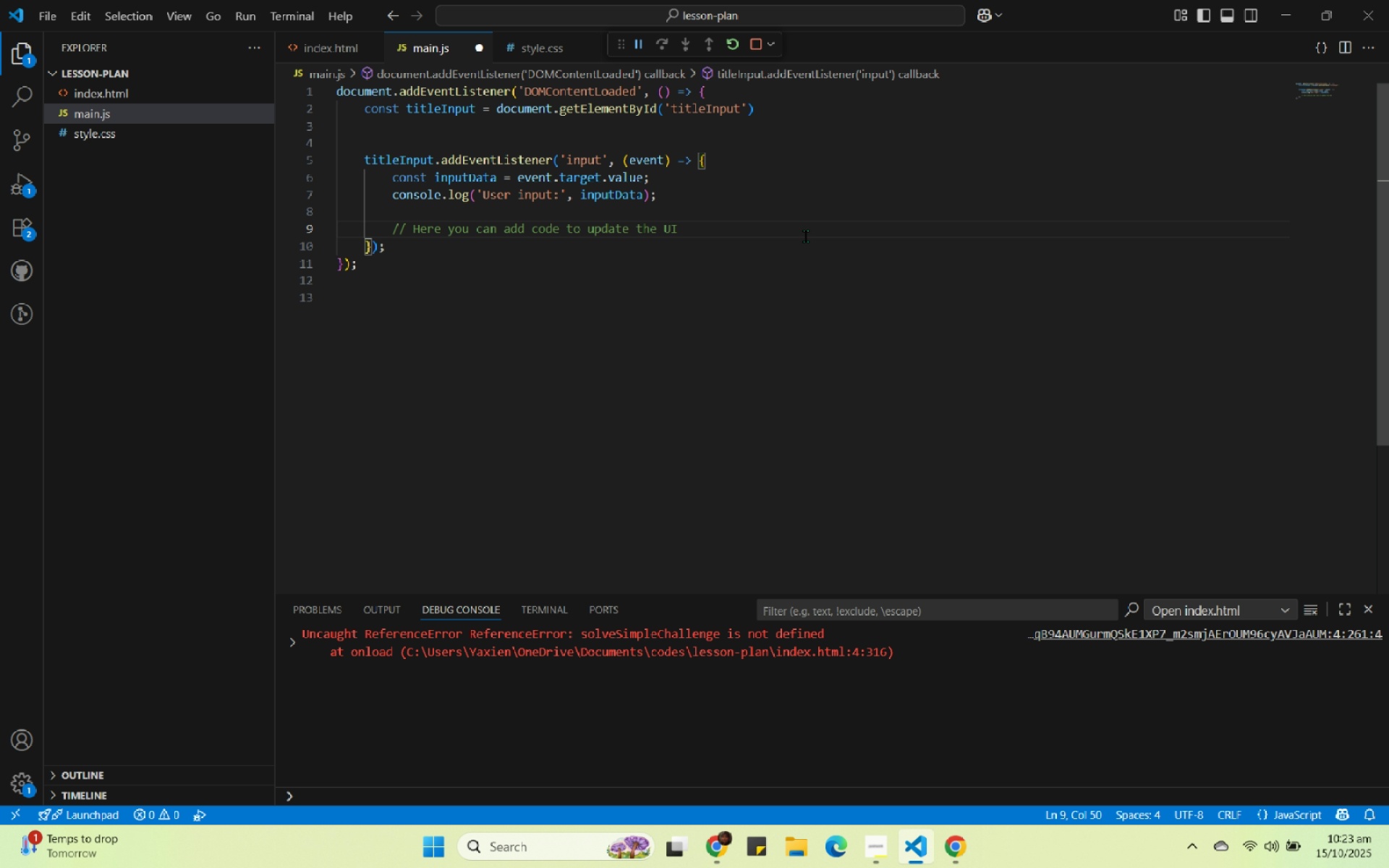 
key(Enter)
 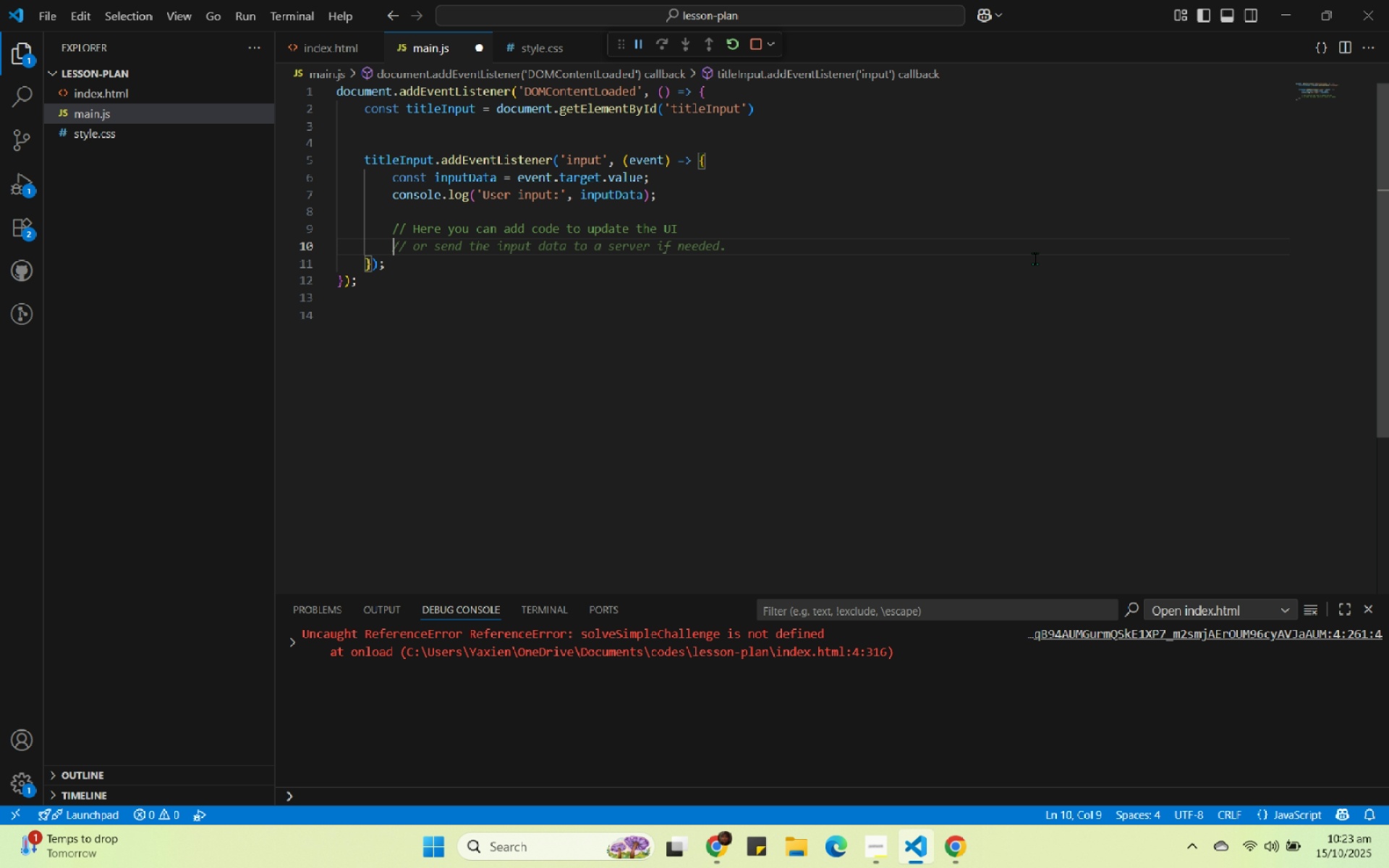 
wait(14.69)
 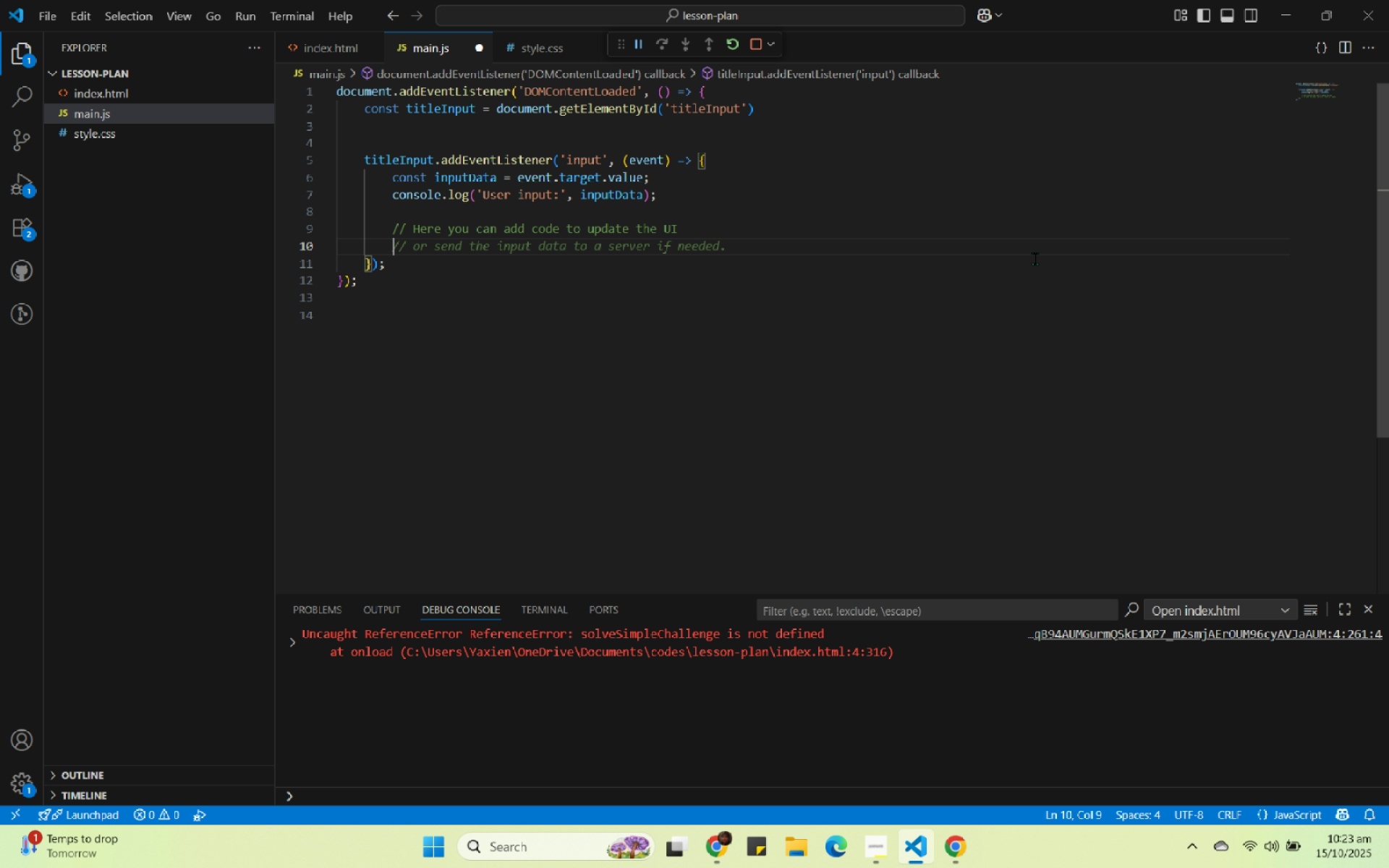 
left_click([799, 103])
 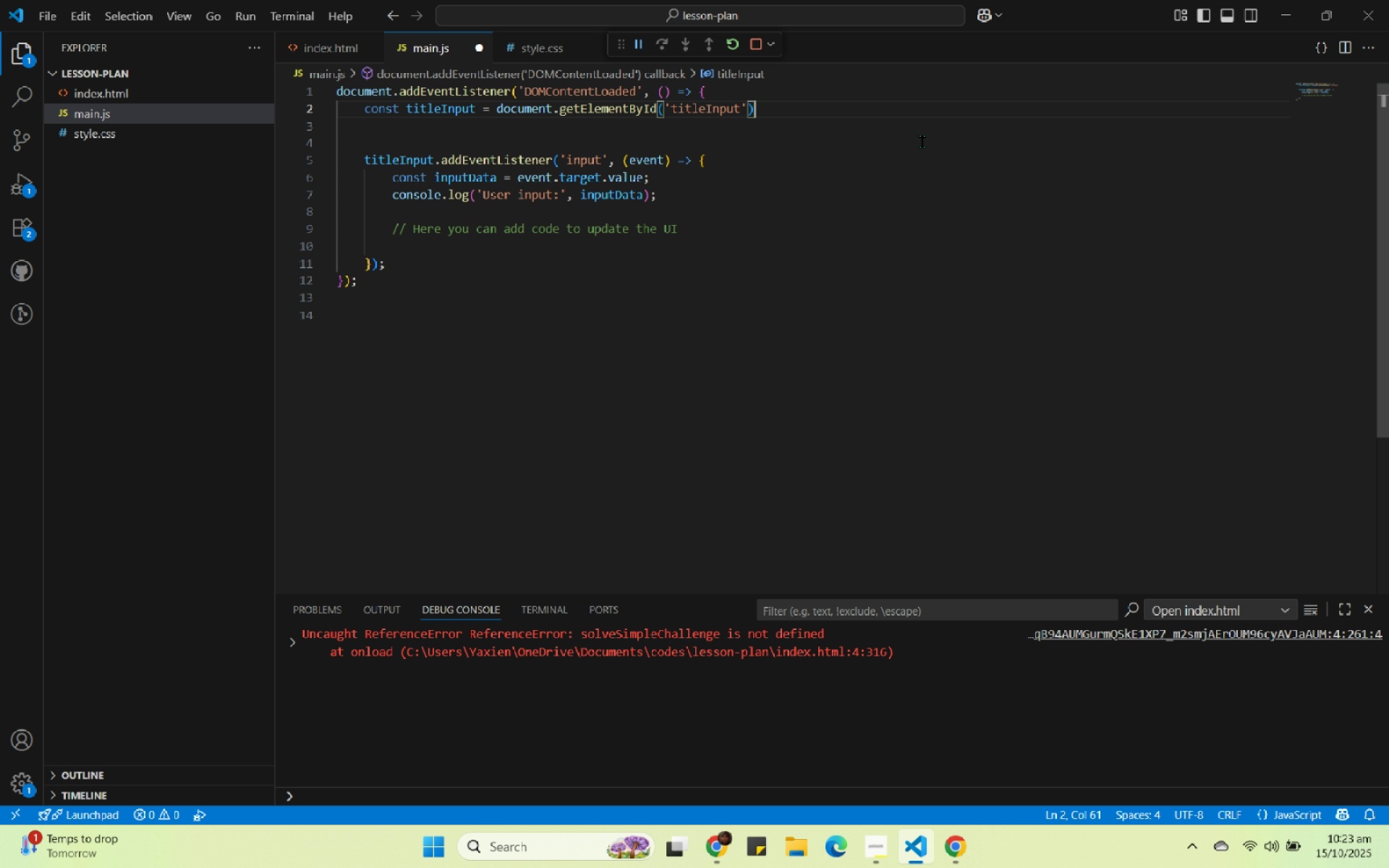 
key(Semicolon)
 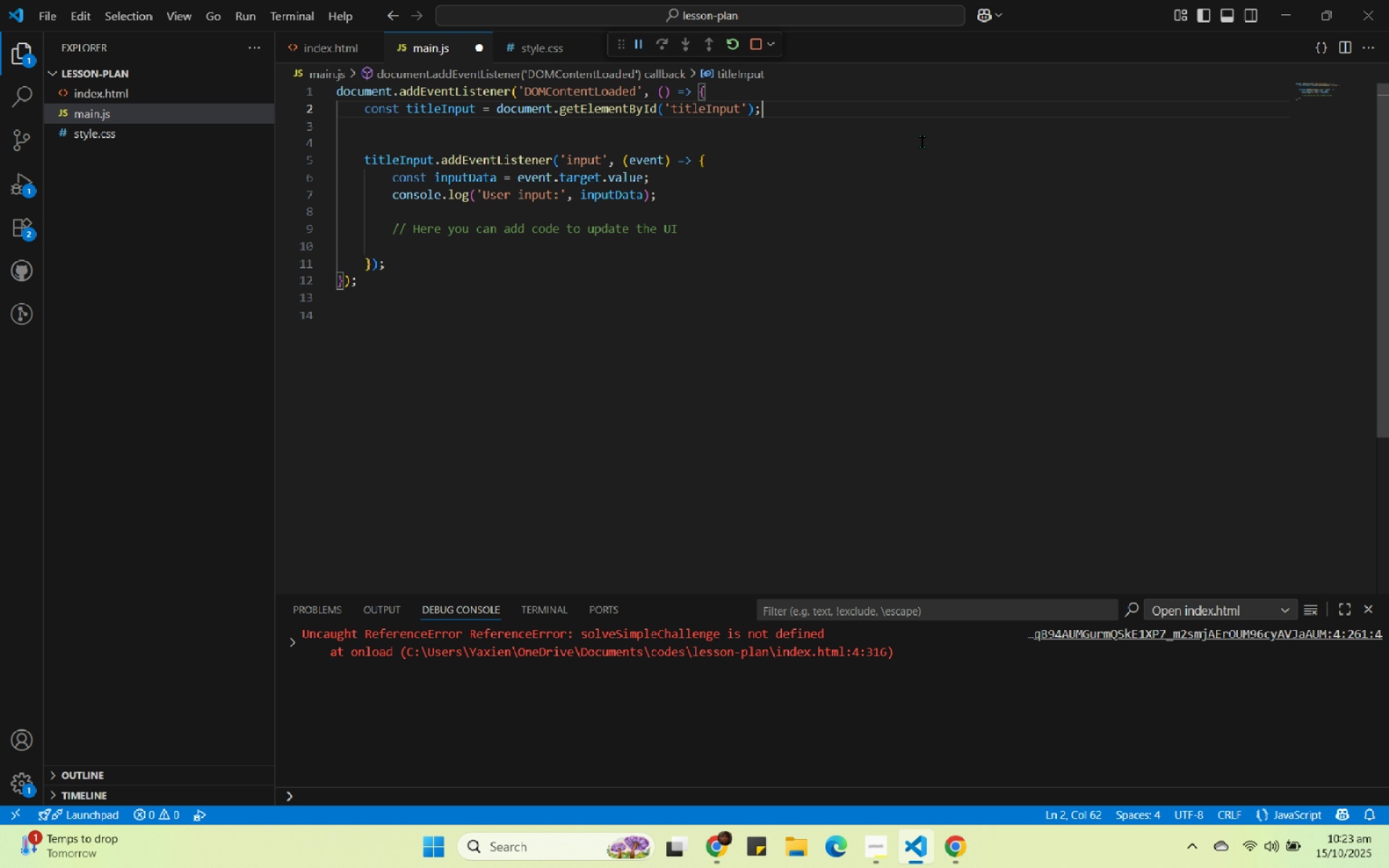 
key(Enter)
 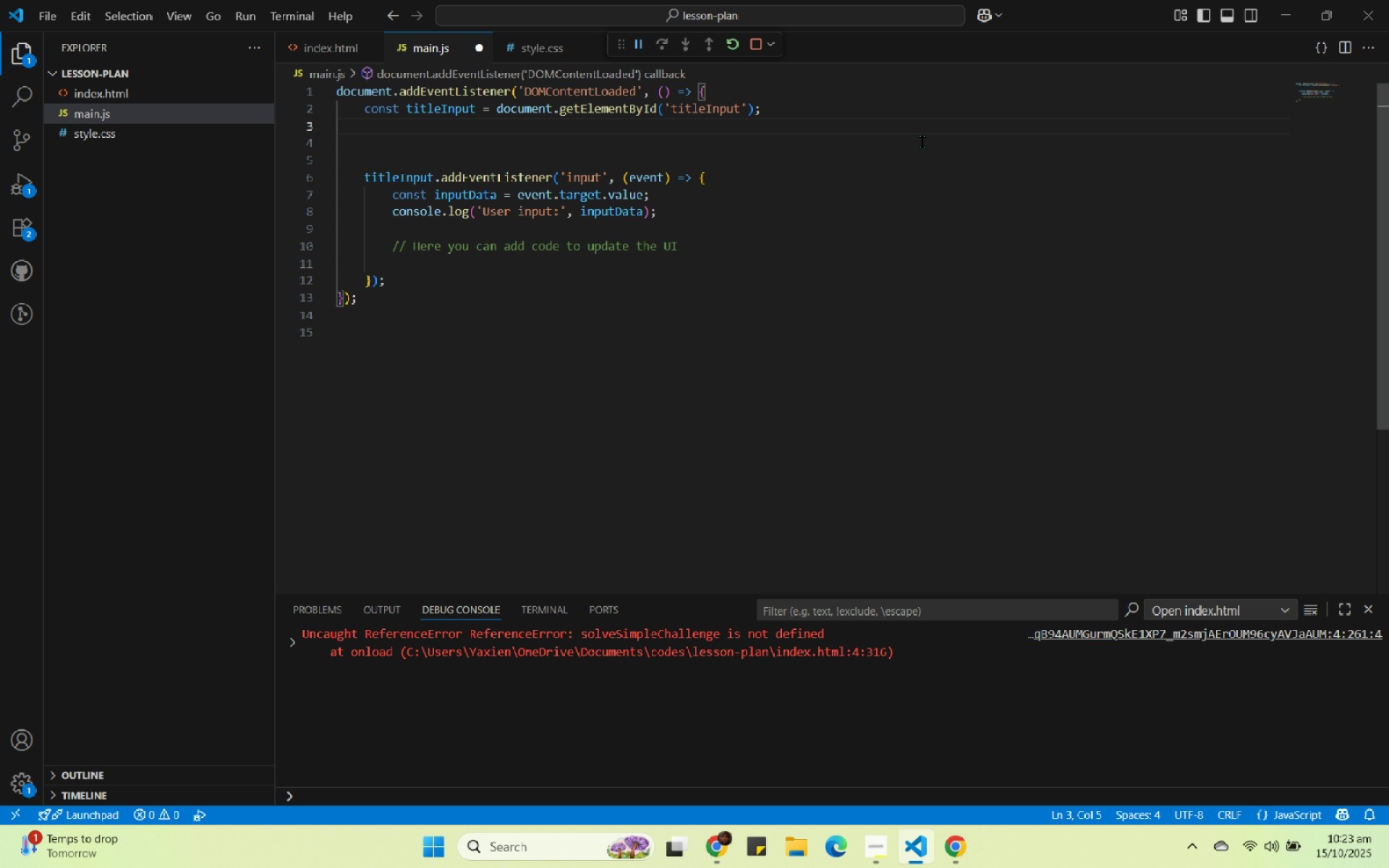 
type(con)
 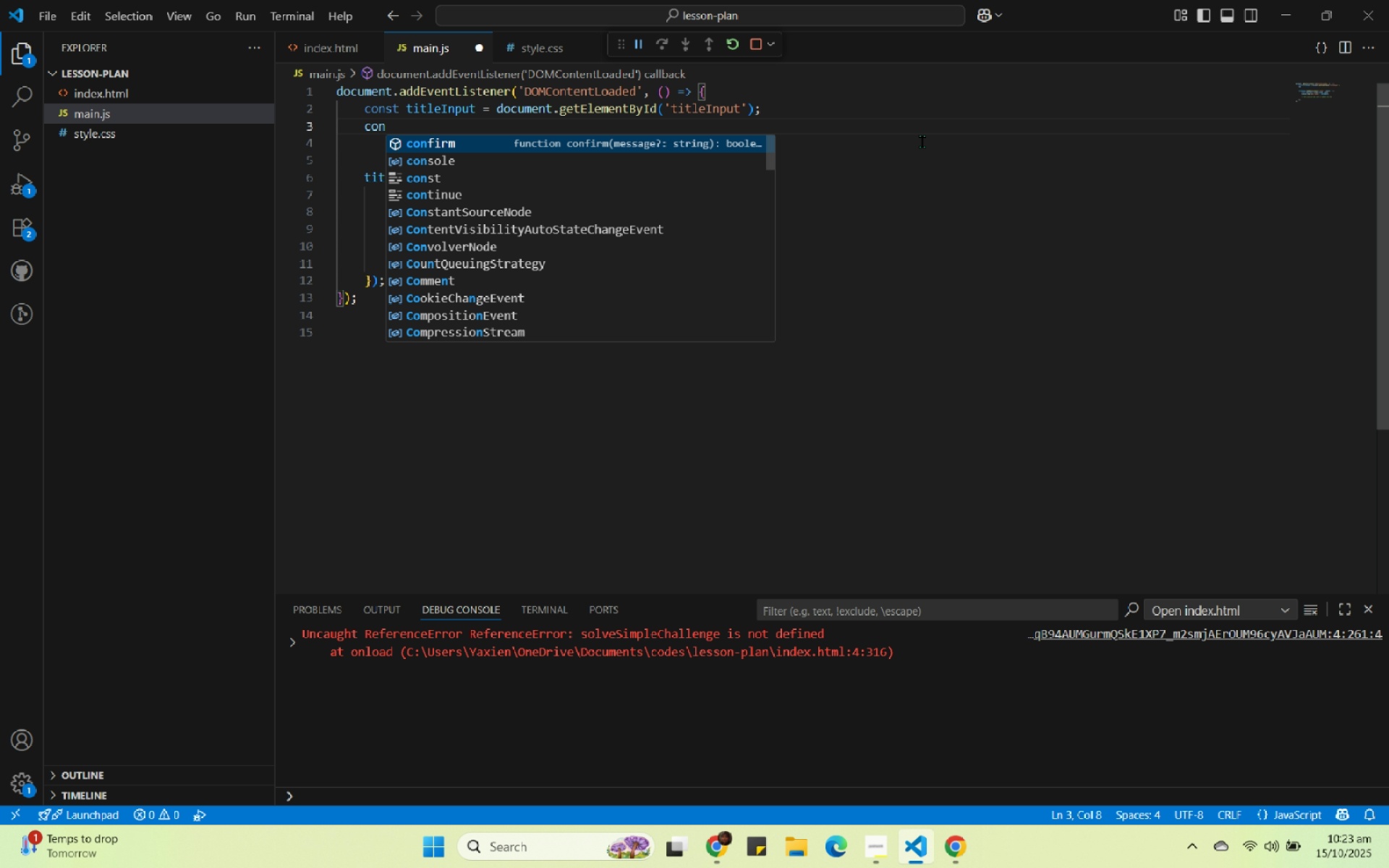 
key(ArrowDown)
 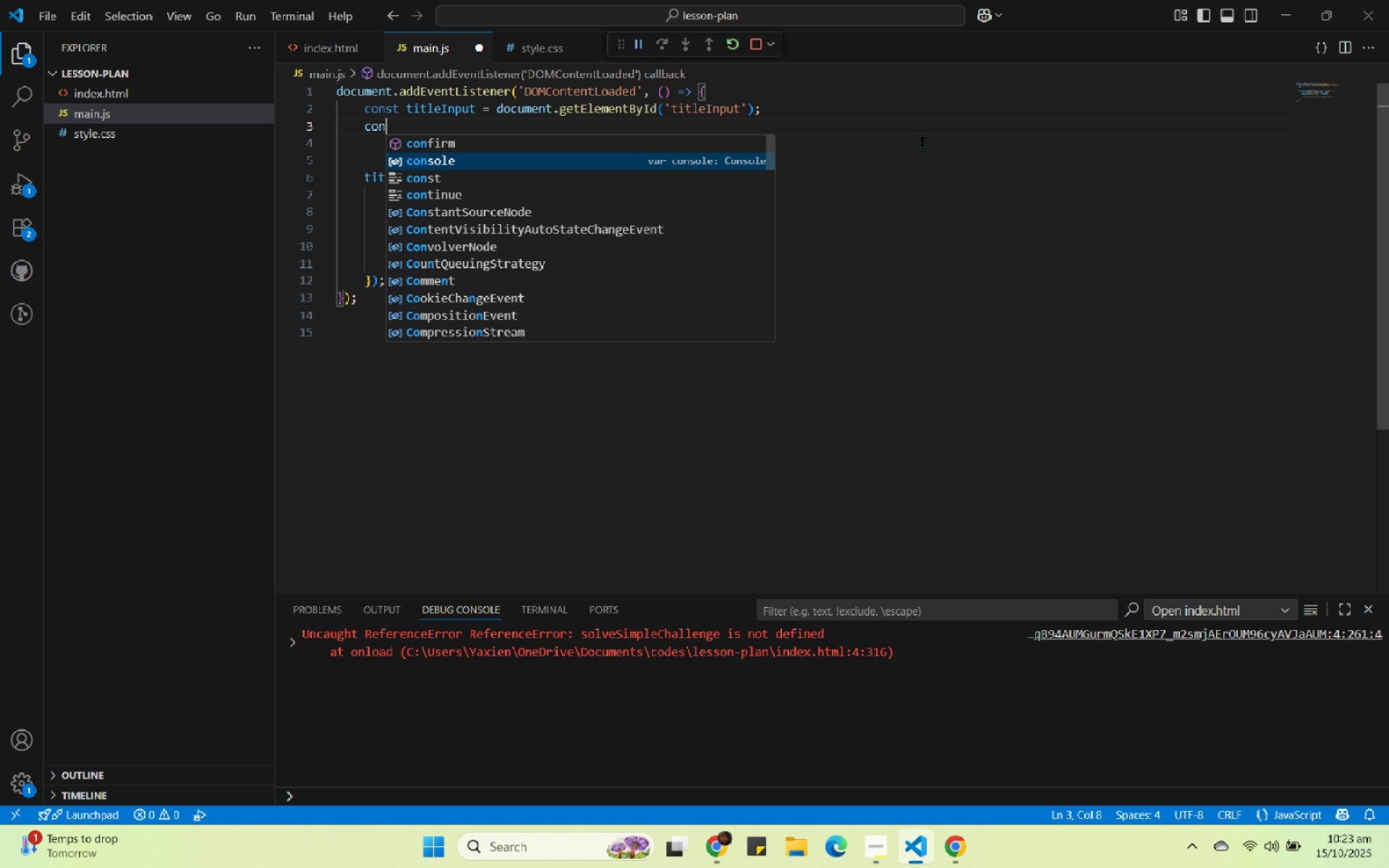 
key(Enter)
 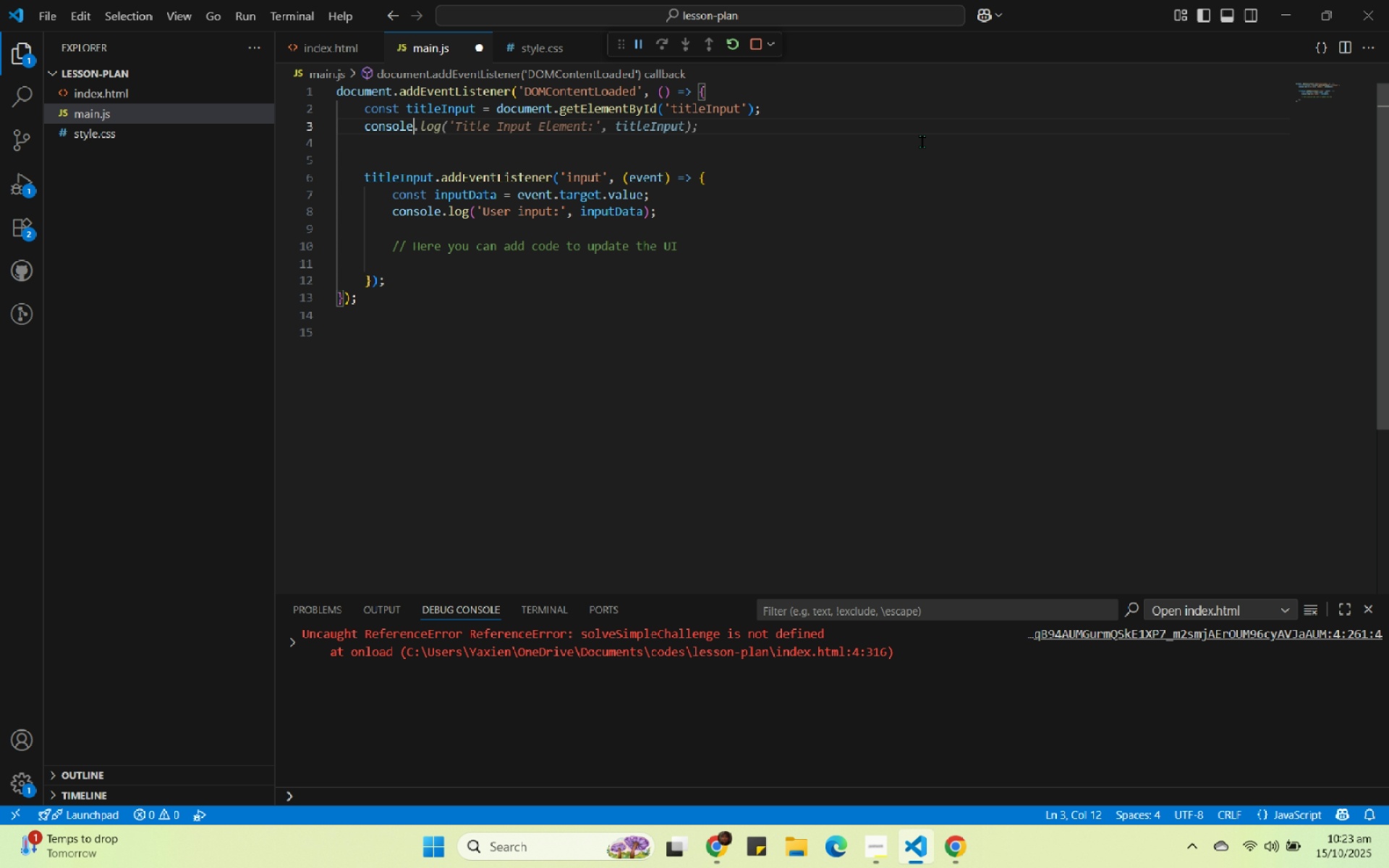 
key(Backspace)
 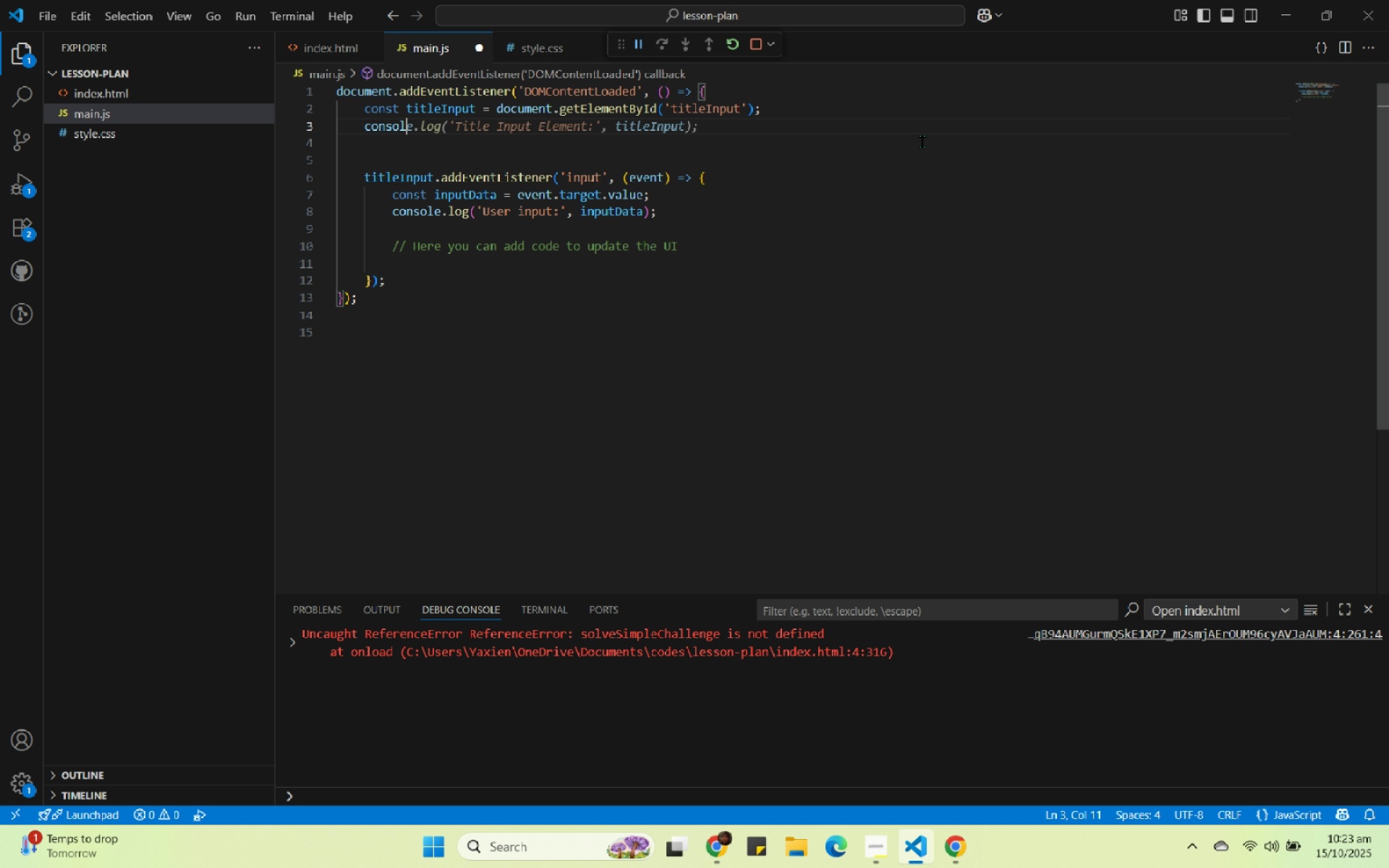 
key(Backspace)
 